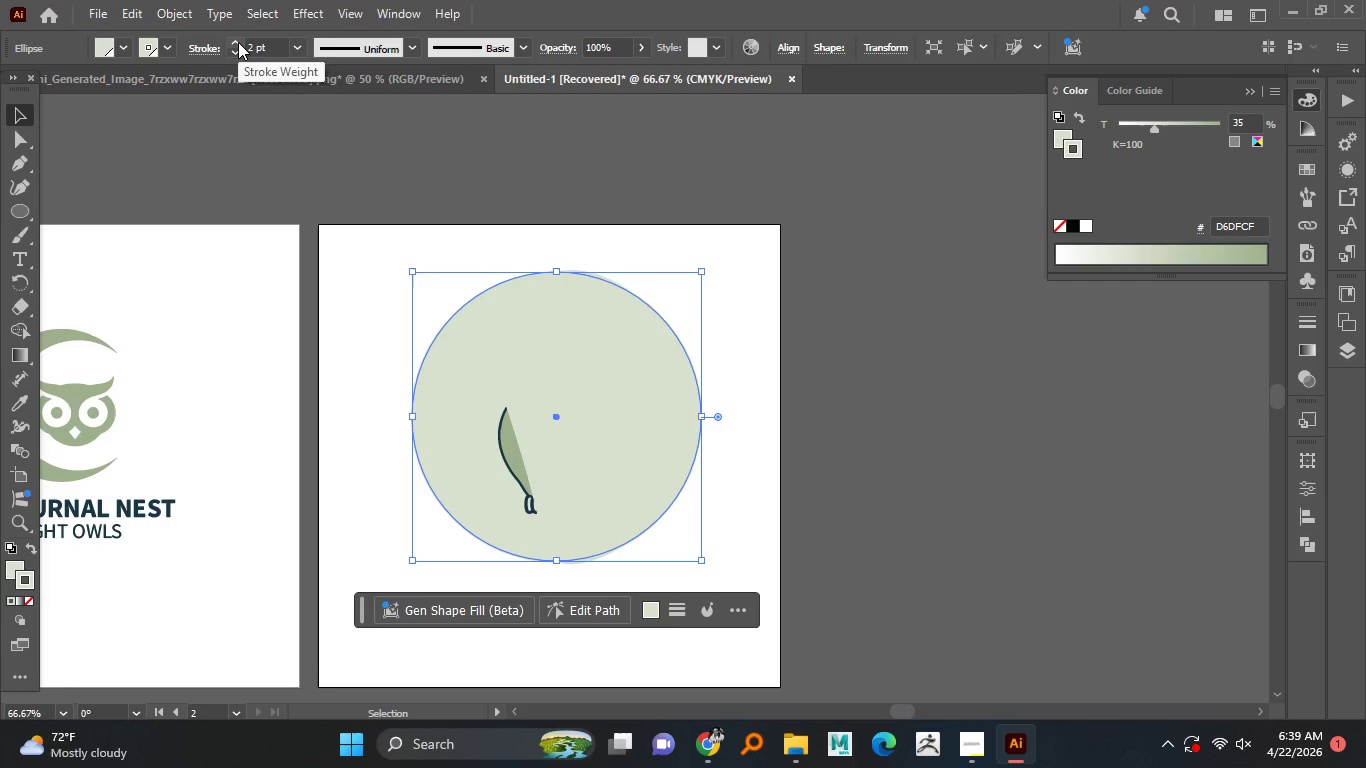 
left_click([238, 42])
 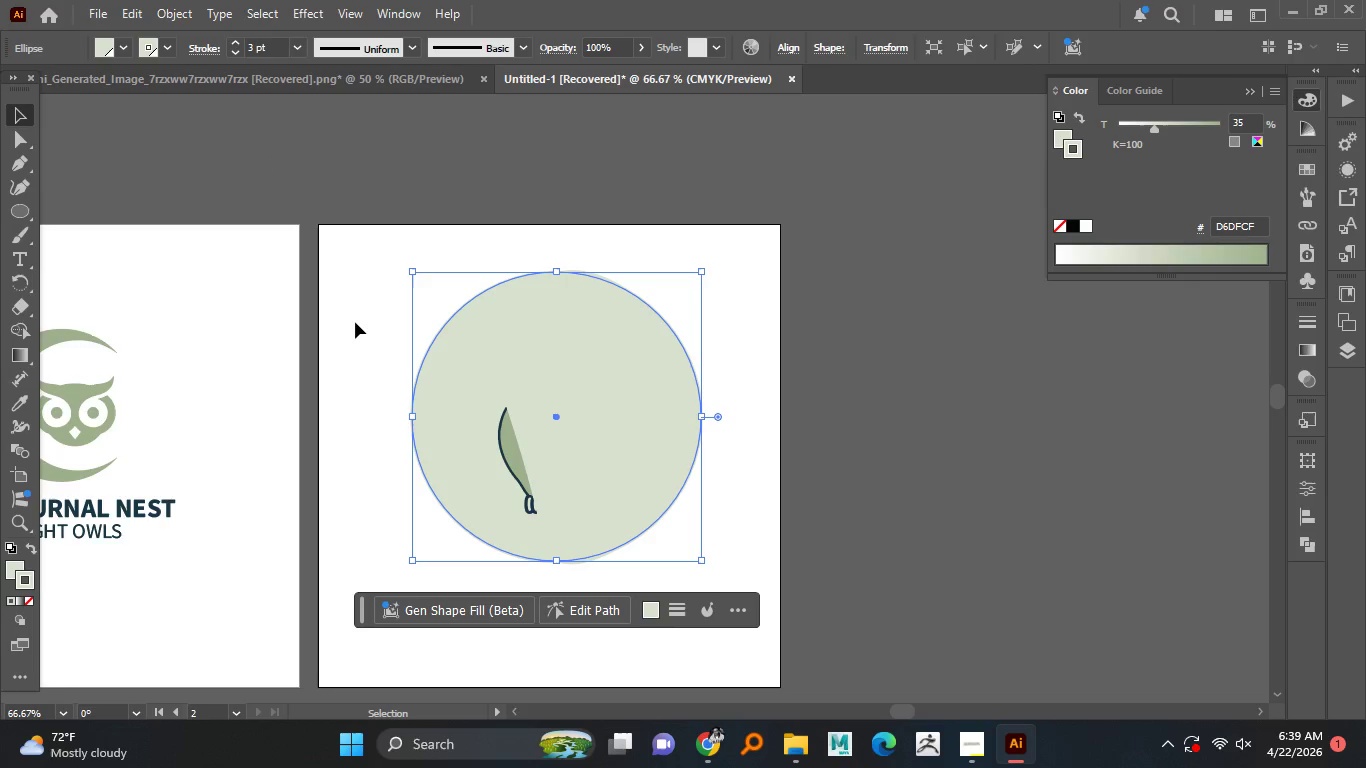 
left_click([357, 322])
 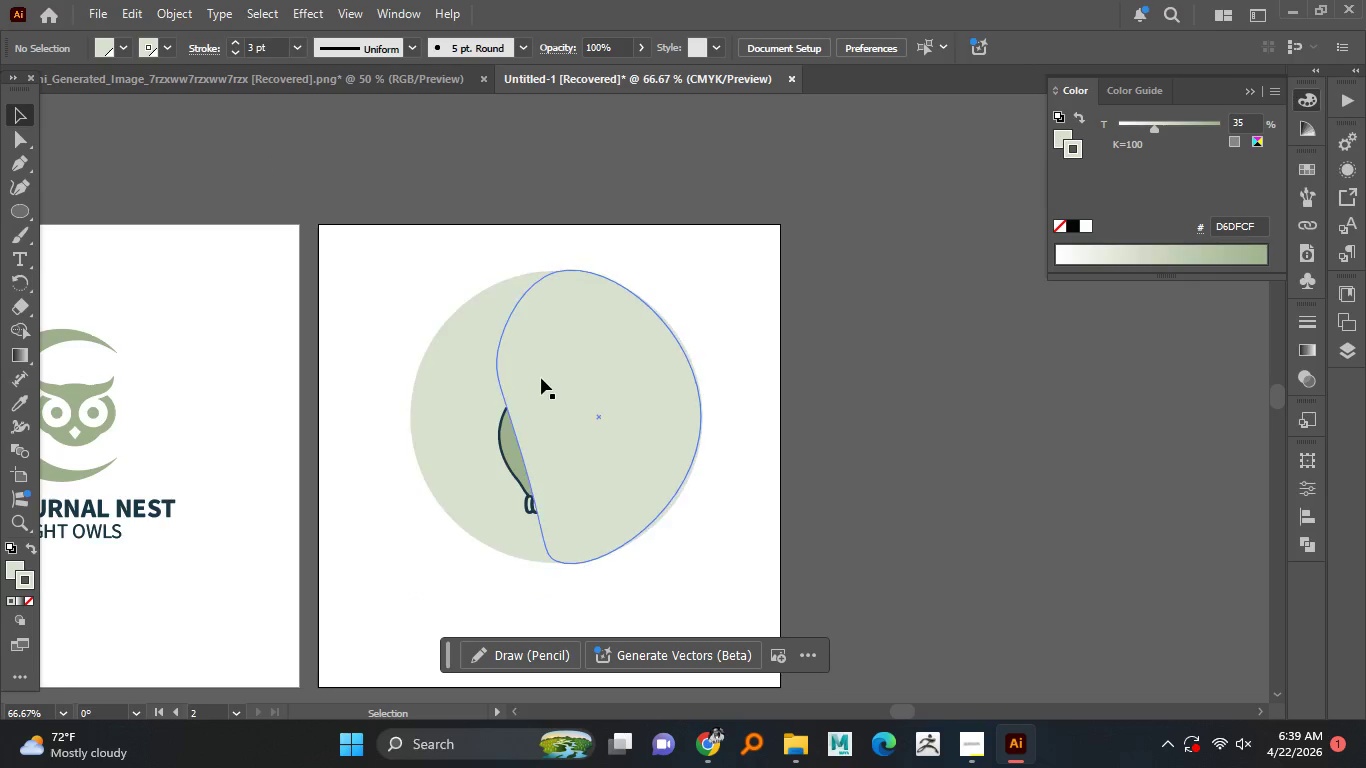 
left_click([541, 378])
 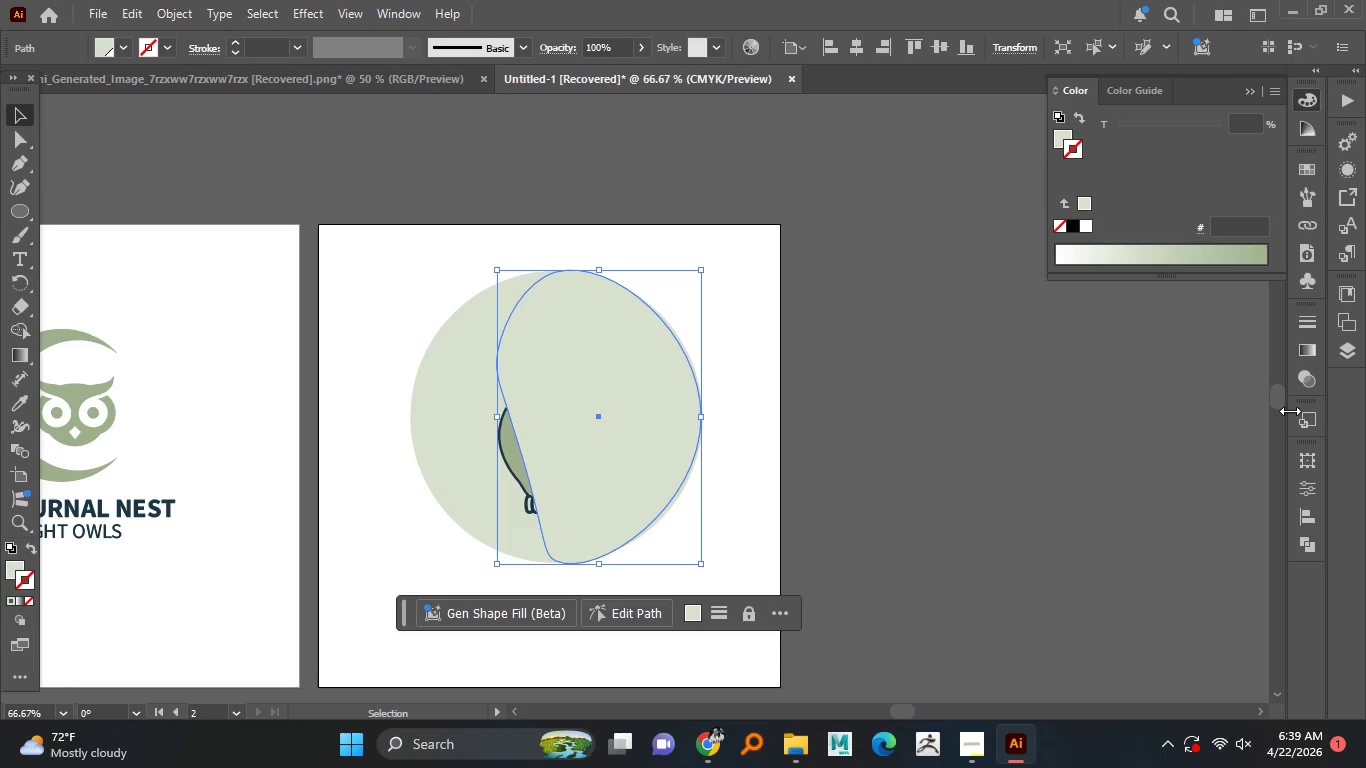 
left_click([1319, 484])
 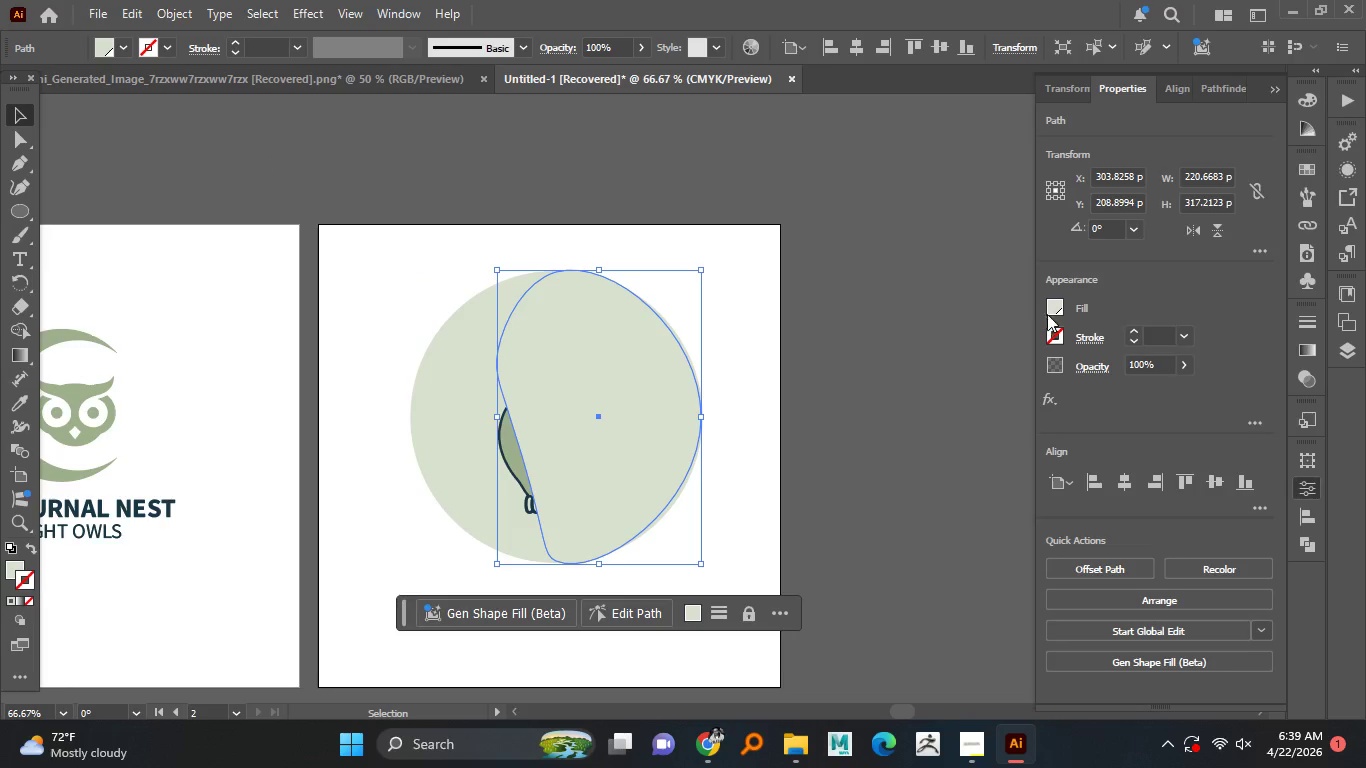 
left_click([1049, 305])
 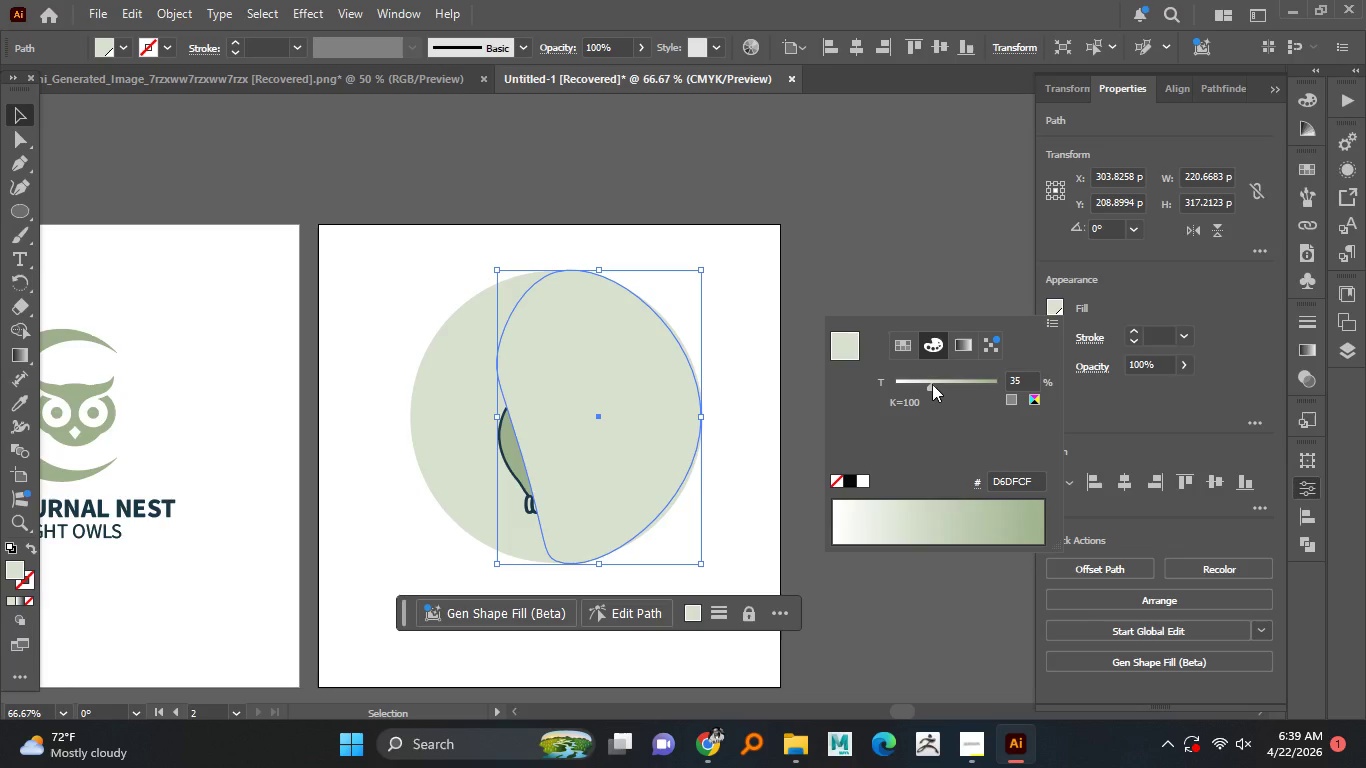 
left_click_drag(start_coordinate=[932, 384], to_coordinate=[968, 374])
 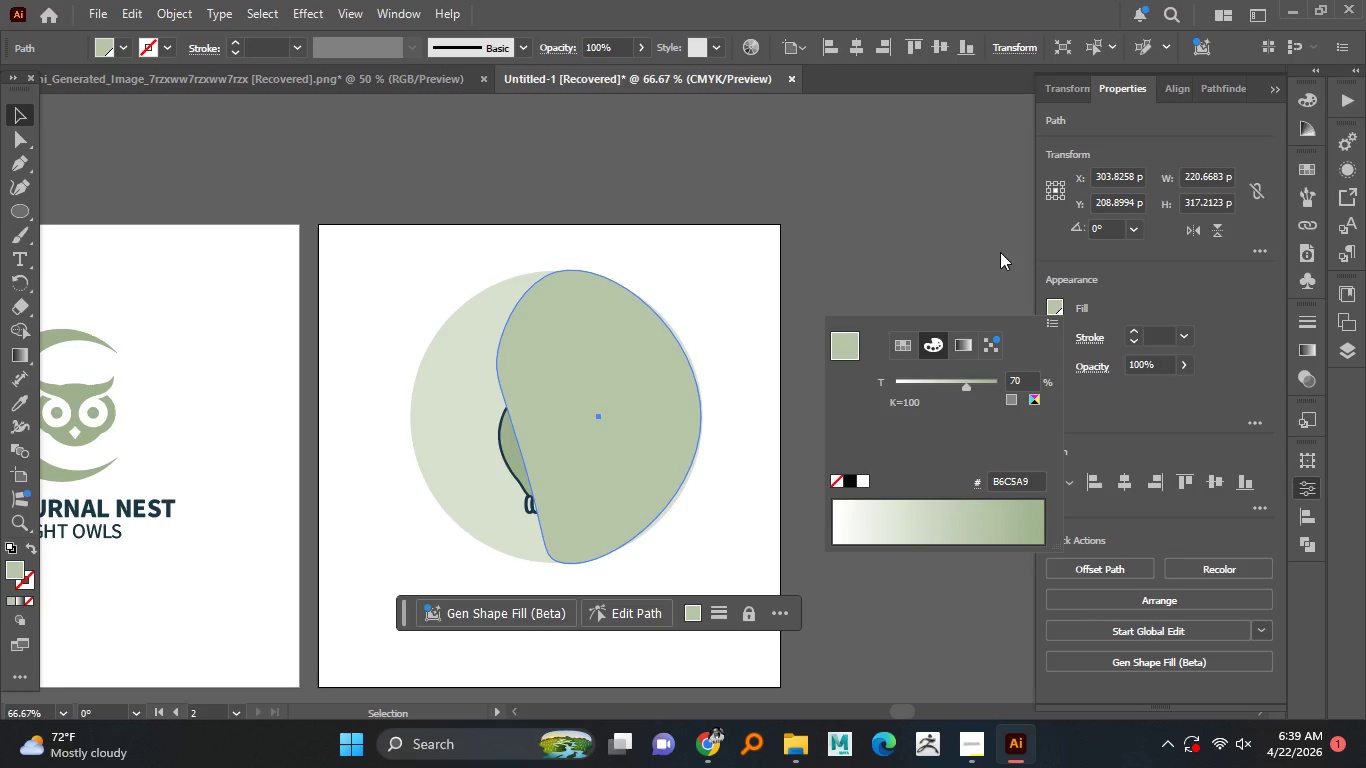 
left_click([1000, 252])
 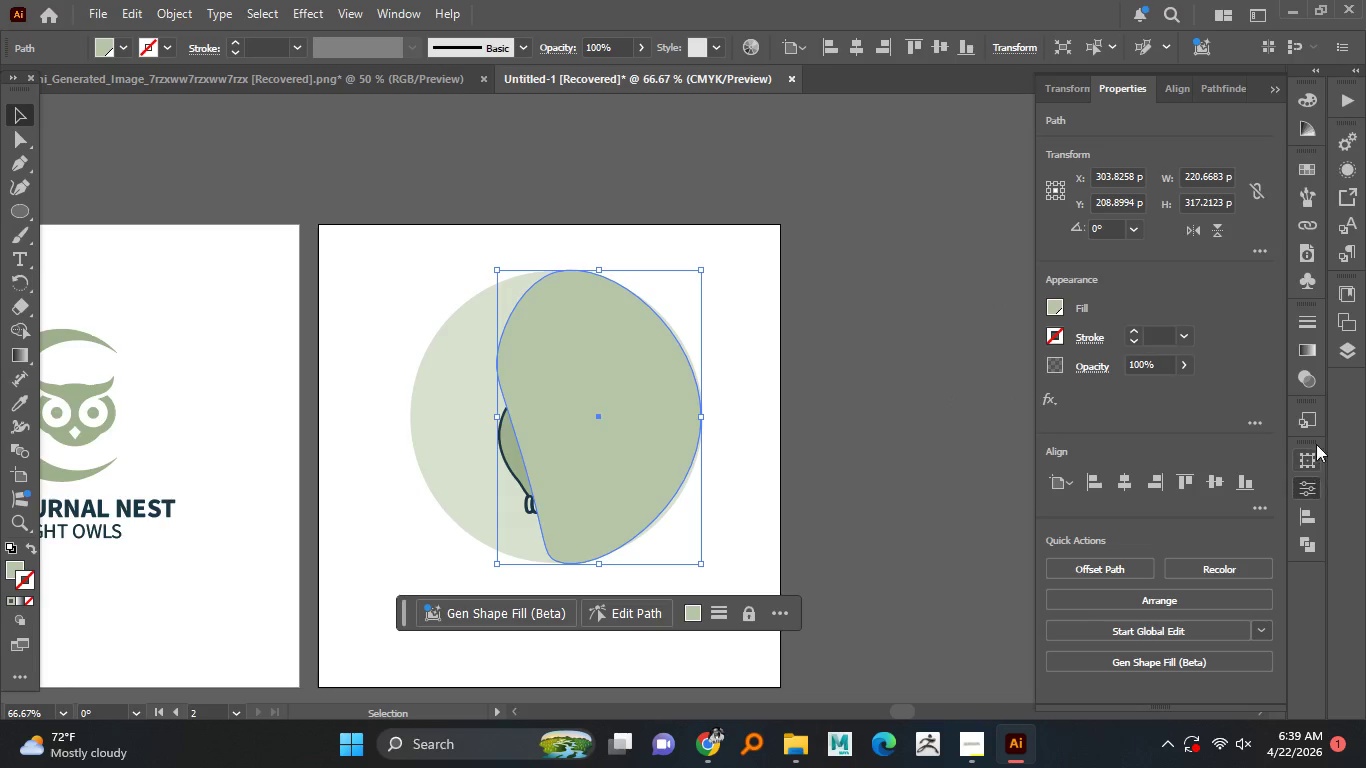 
mouse_move([1316, 340])
 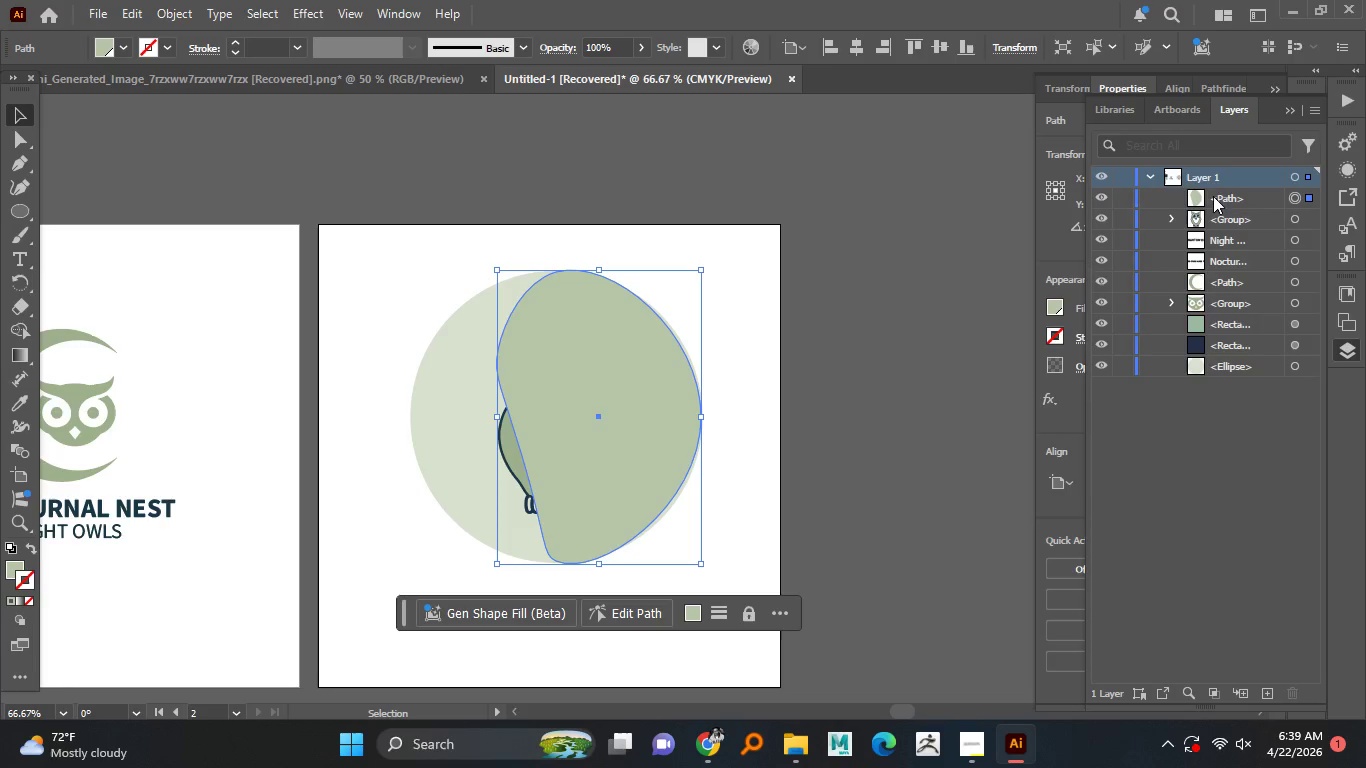 
left_click_drag(start_coordinate=[1215, 194], to_coordinate=[1236, 318])
 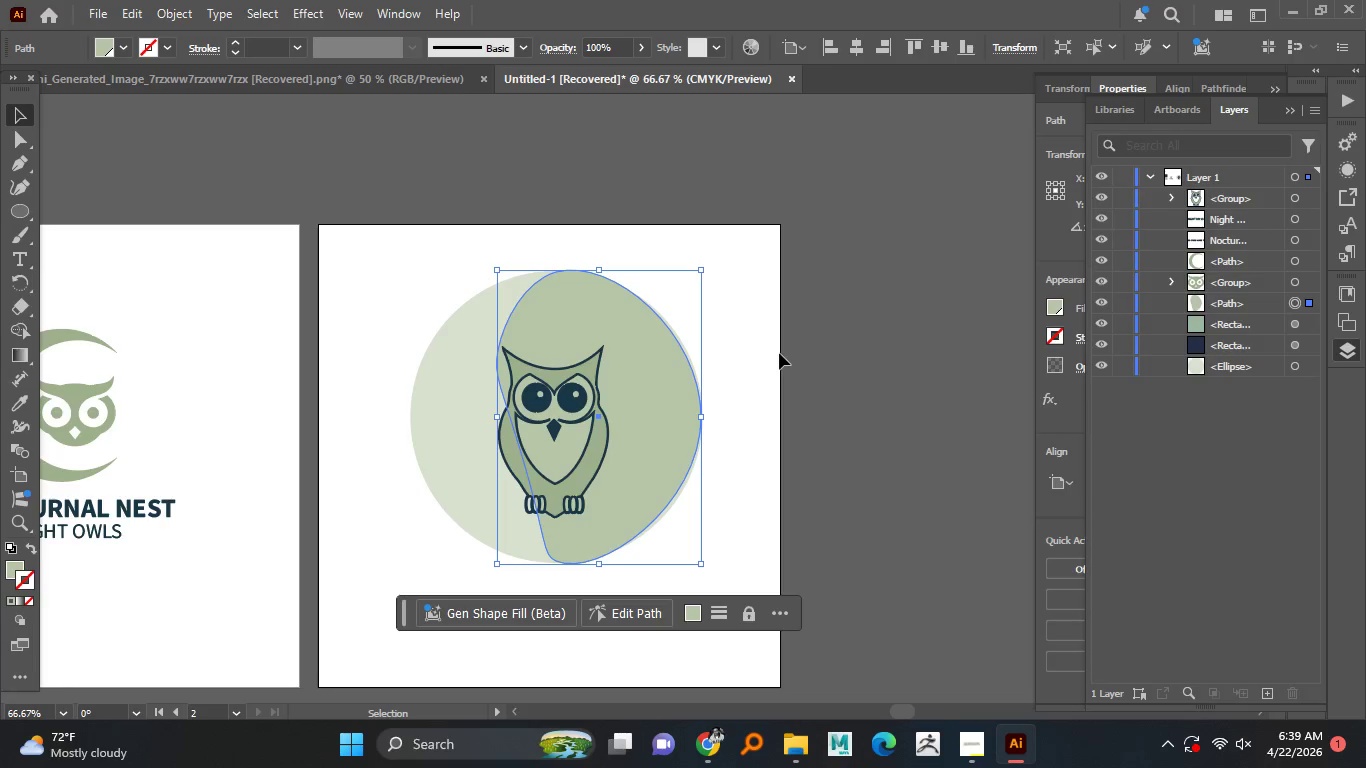 
left_click([779, 353])
 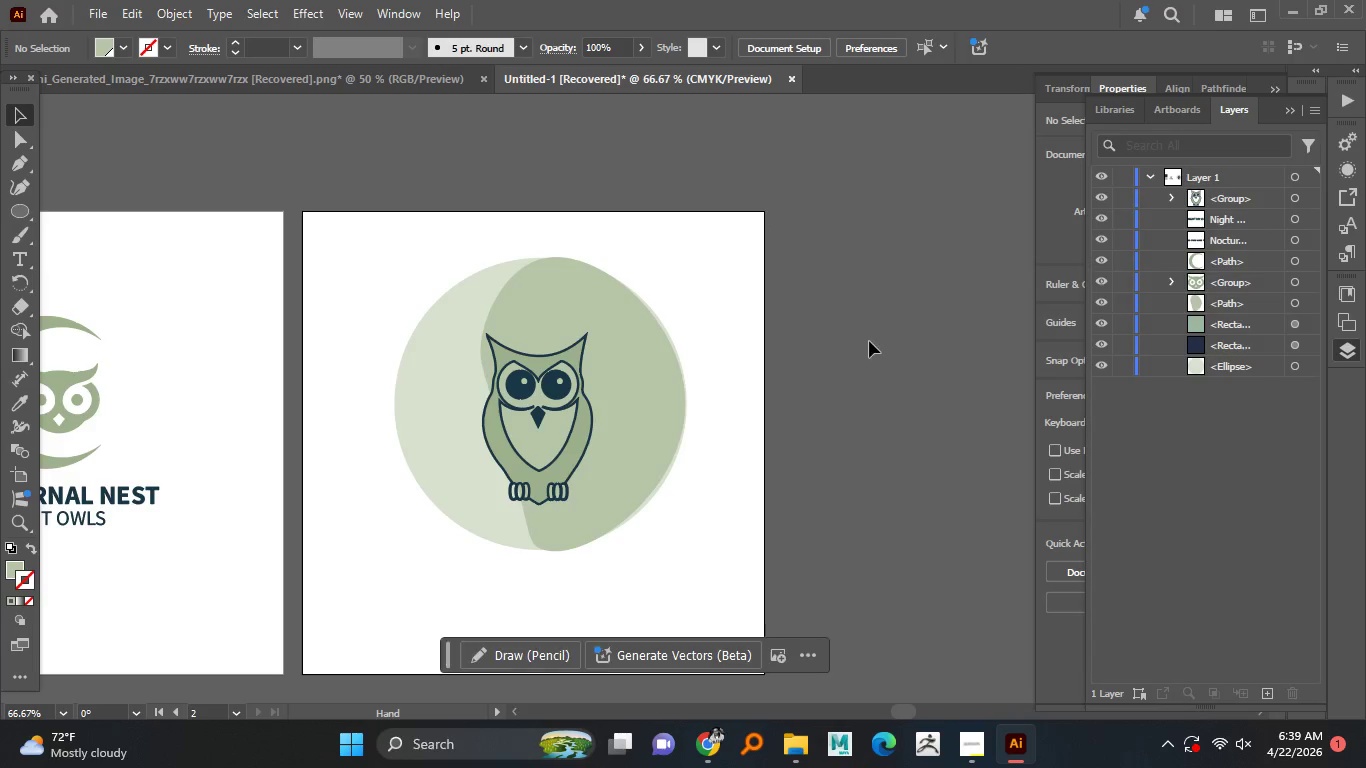 
scroll: coordinate [583, 553], scroll_direction: up, amount: 1.0
 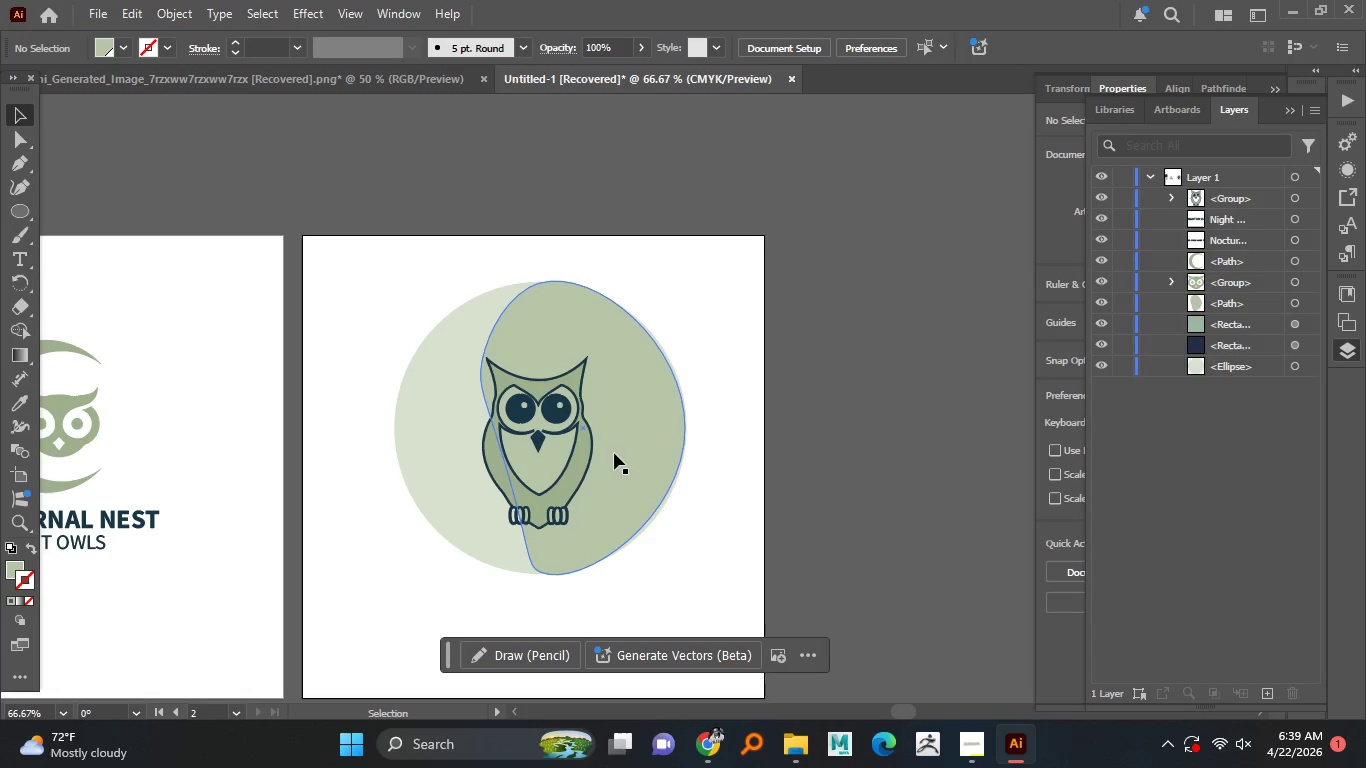 
left_click([620, 369])
 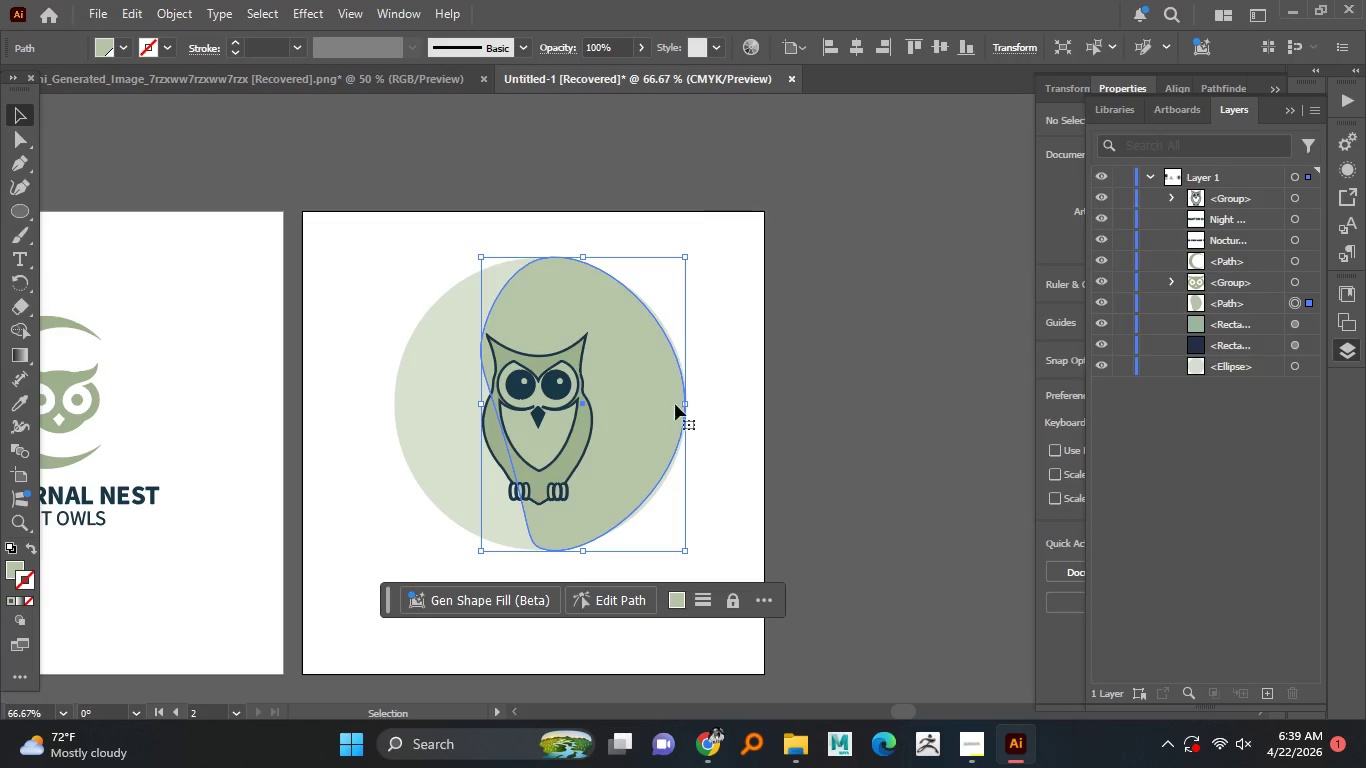 
scroll: coordinate [614, 453], scroll_direction: down, amount: 1.0
 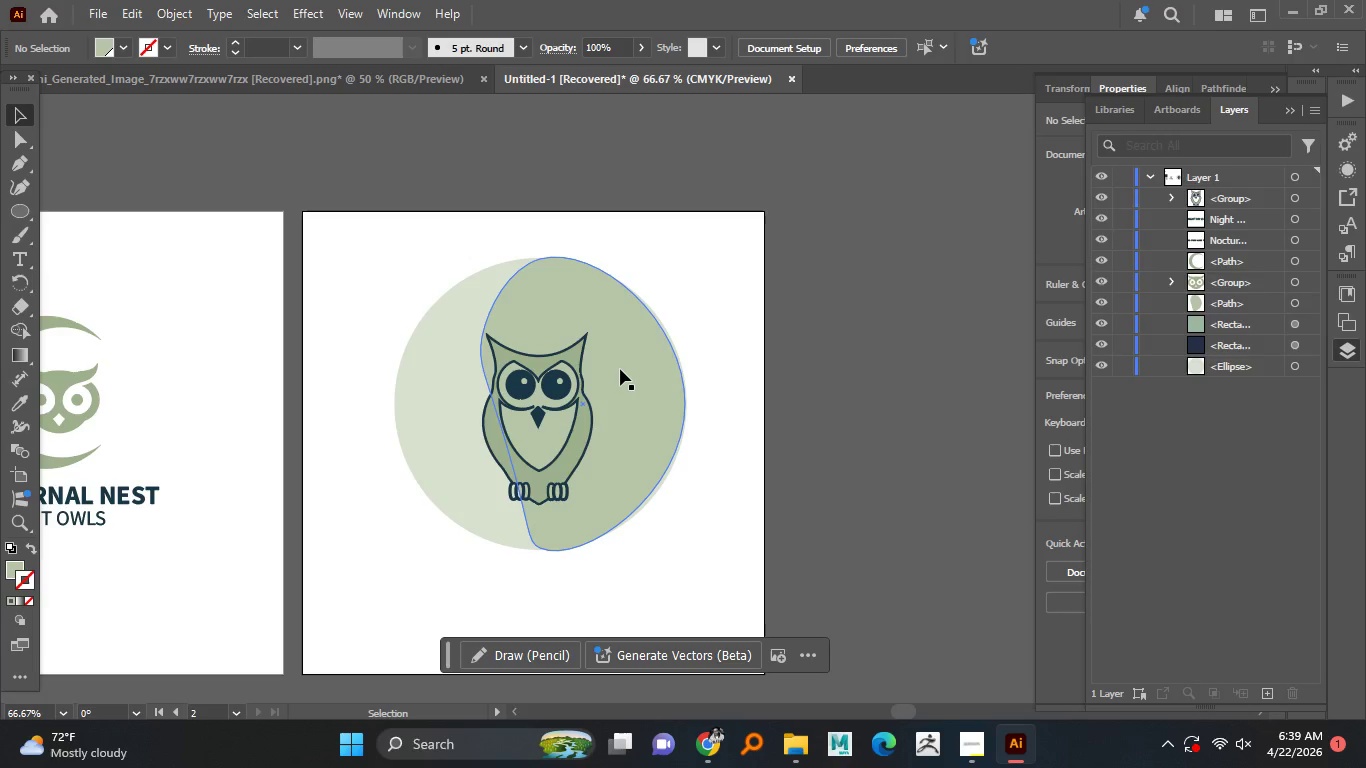 
hold_key(key=AltLeft, duration=5.03)
hold_key(key=ShiftLeft, duration=1.5)
left_click_drag(start_coordinate=[688, 404], to_coordinate=[679, 403])
 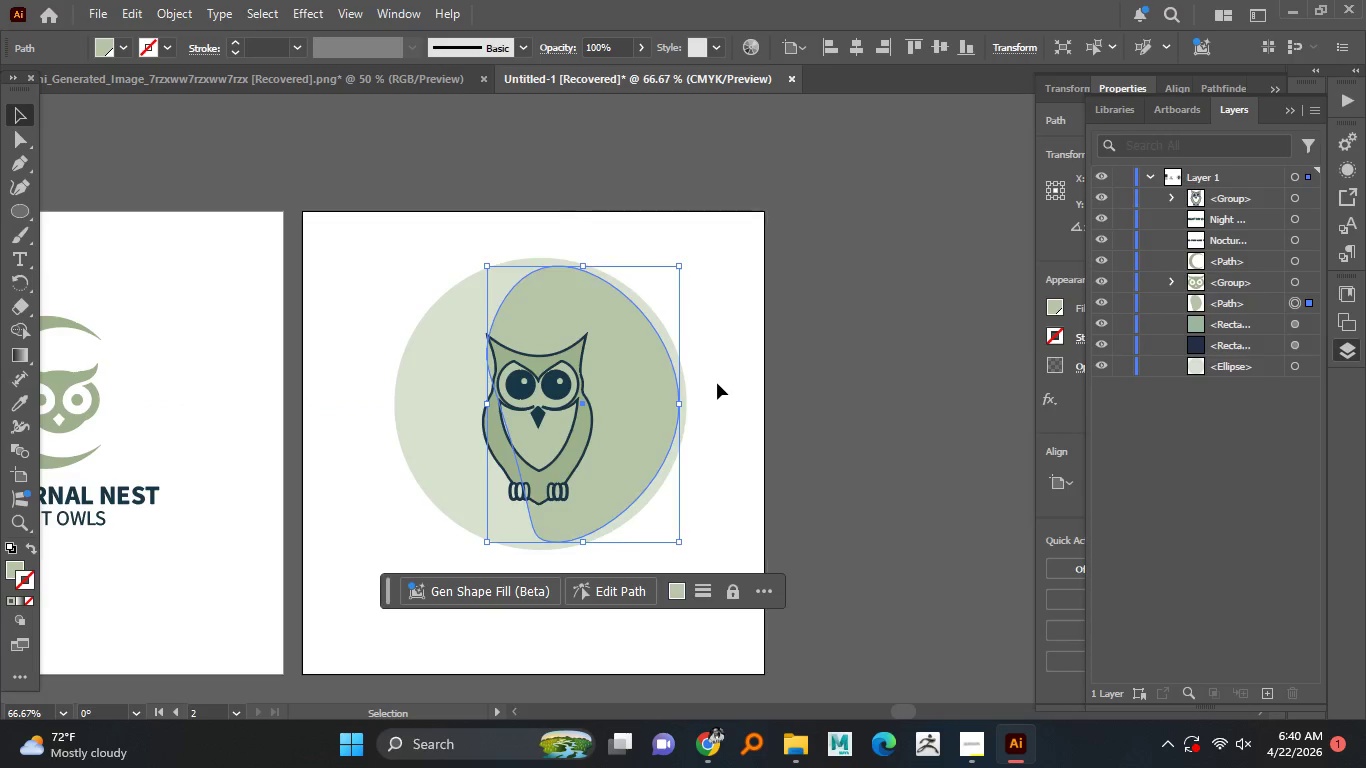 
hold_key(key=ShiftLeft, duration=1.5)
 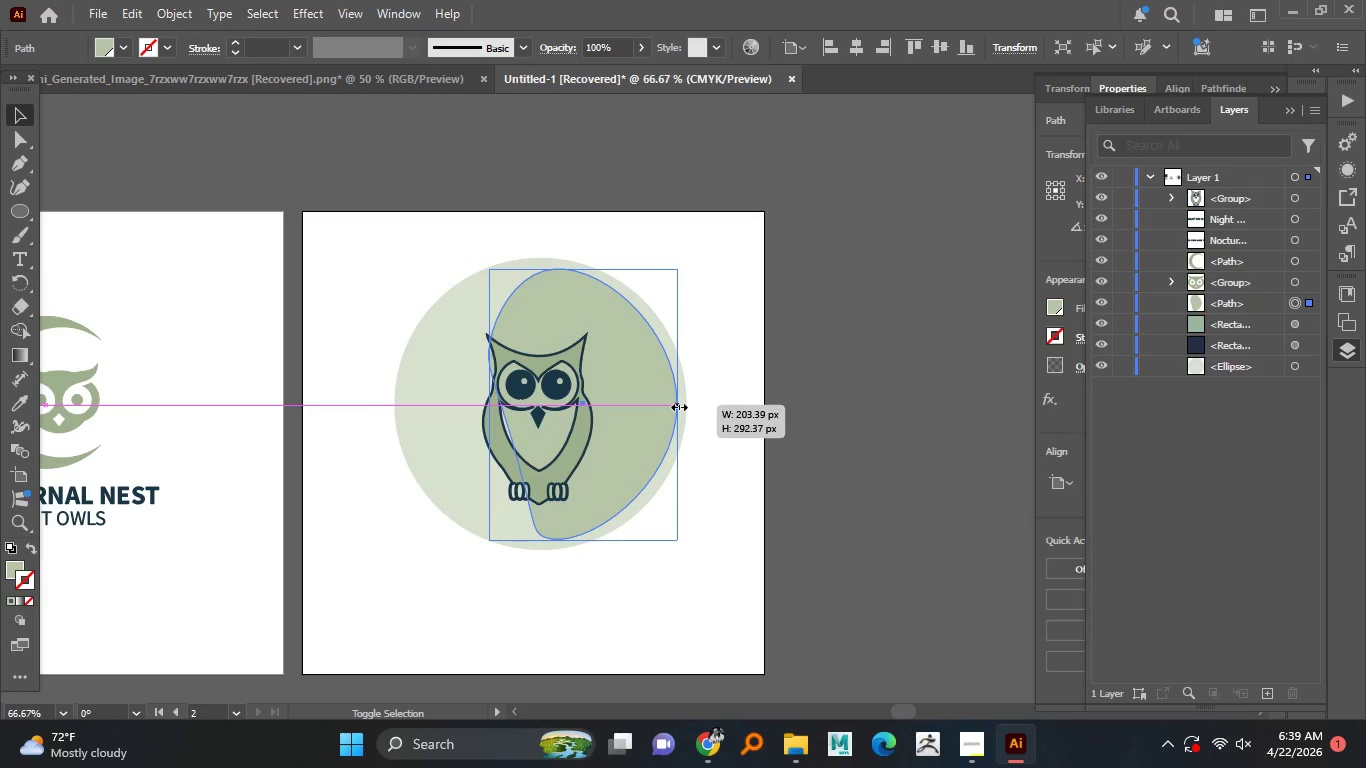 
hold_key(key=ShiftLeft, duration=1.5)
 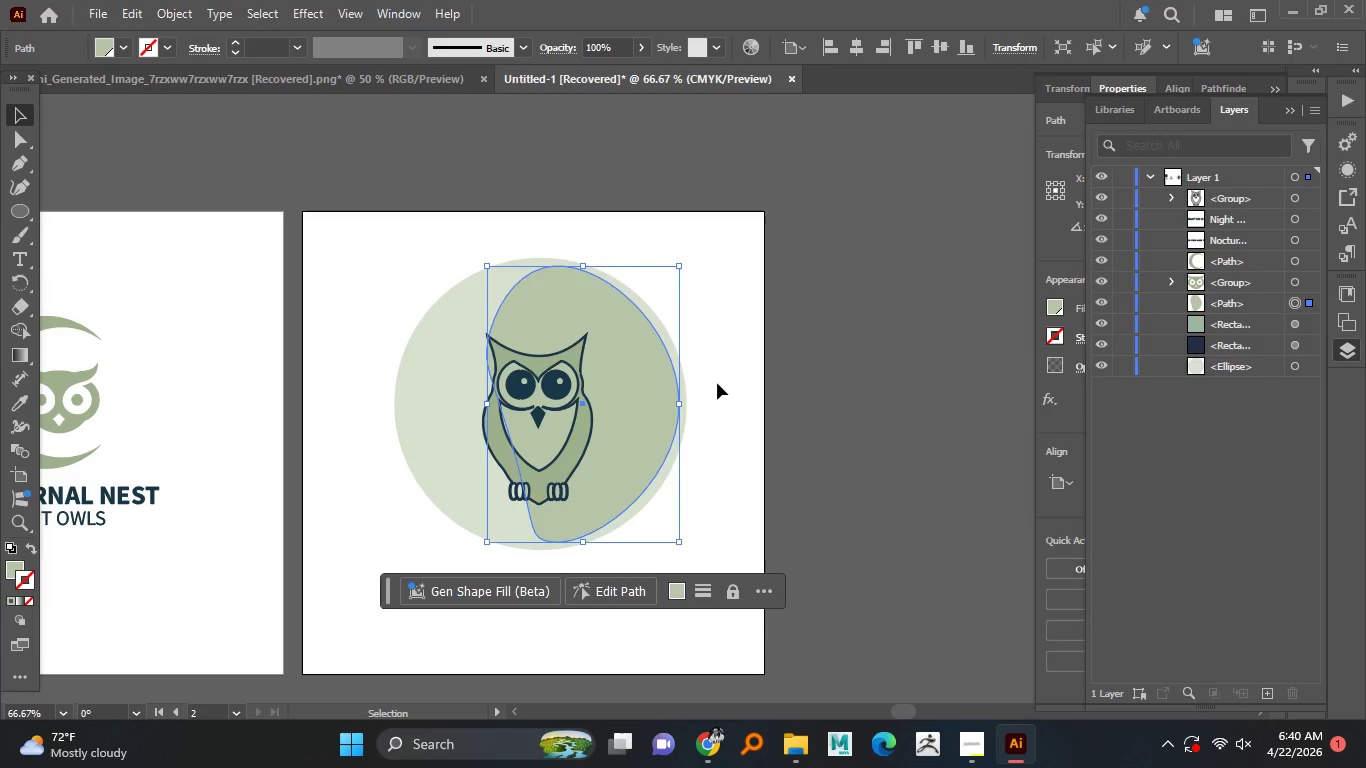 
hold_key(key=ShiftLeft, duration=0.44)
 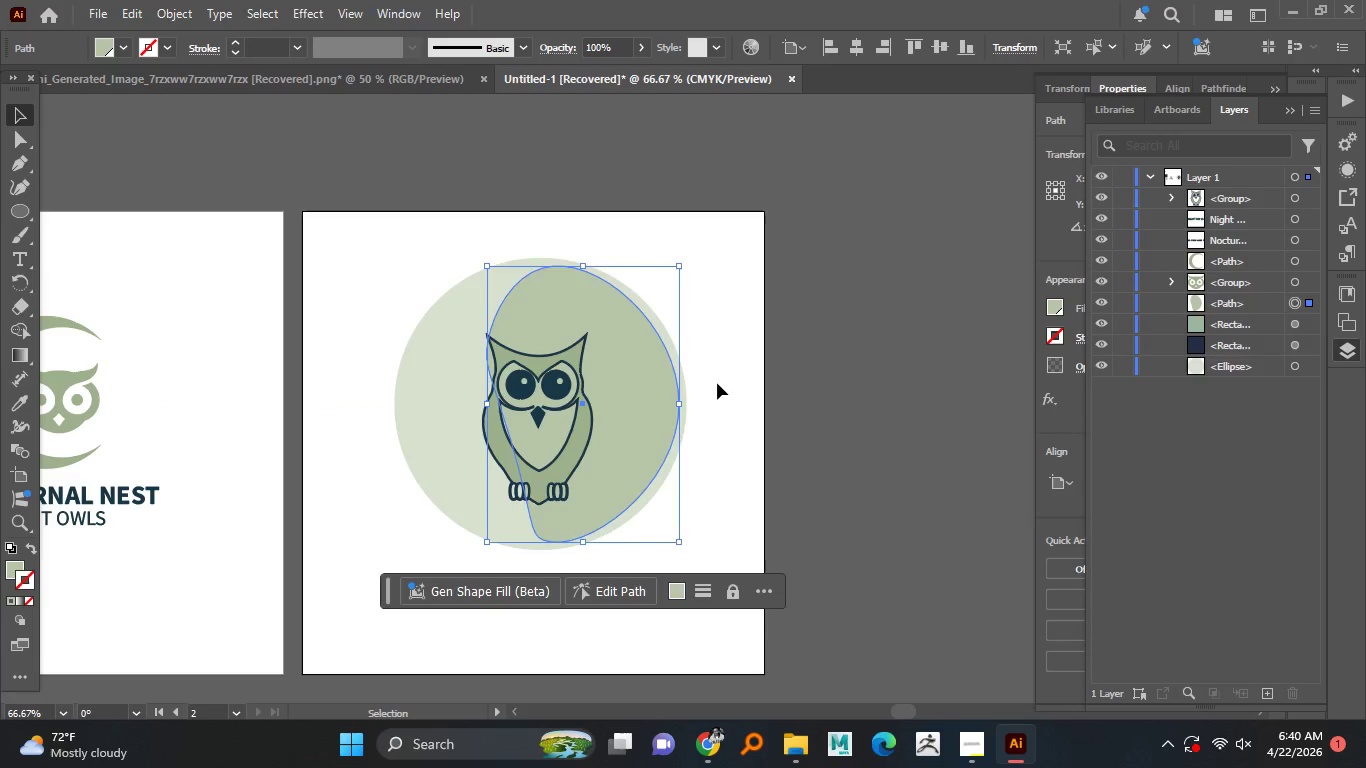 
left_click([717, 383])
 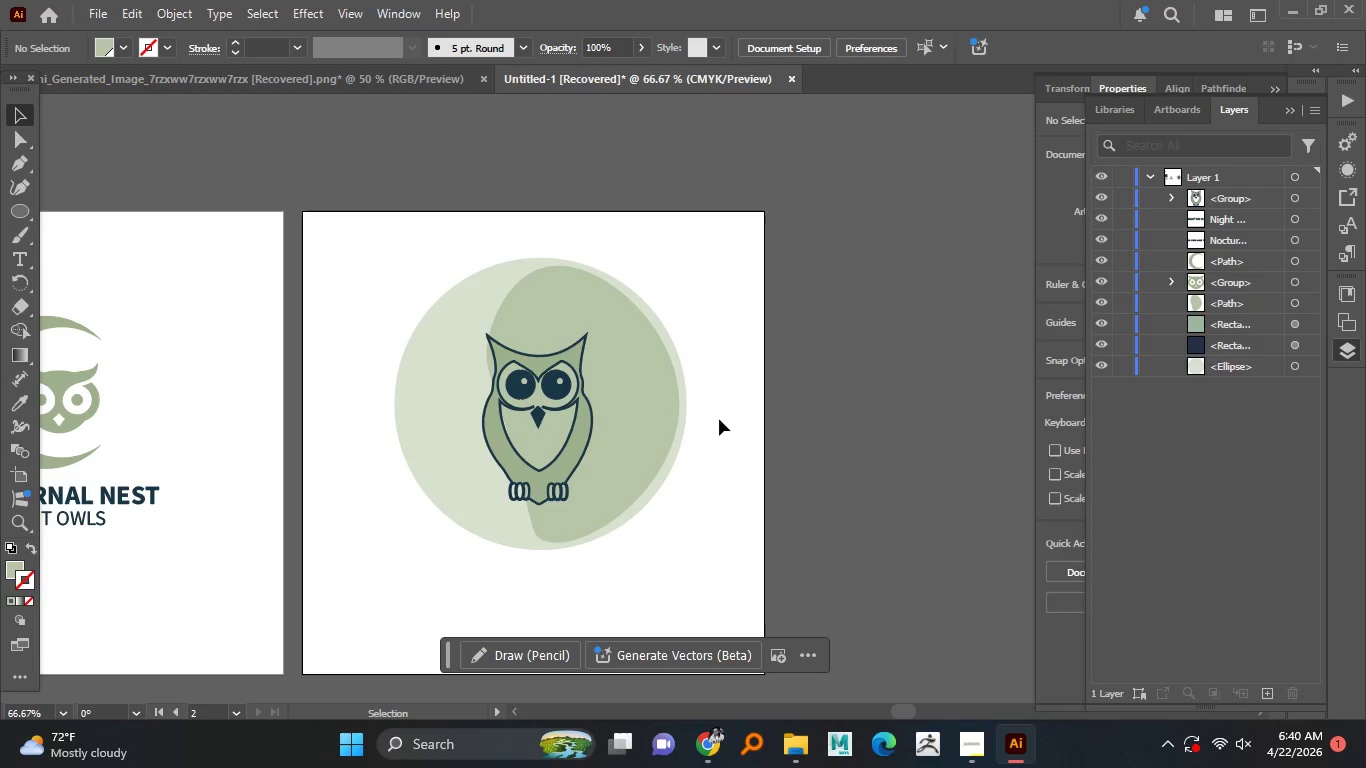 
hold_key(key=AltLeft, duration=1.52)
scroll: coordinate [719, 422], scroll_direction: down, amount: 1.0
 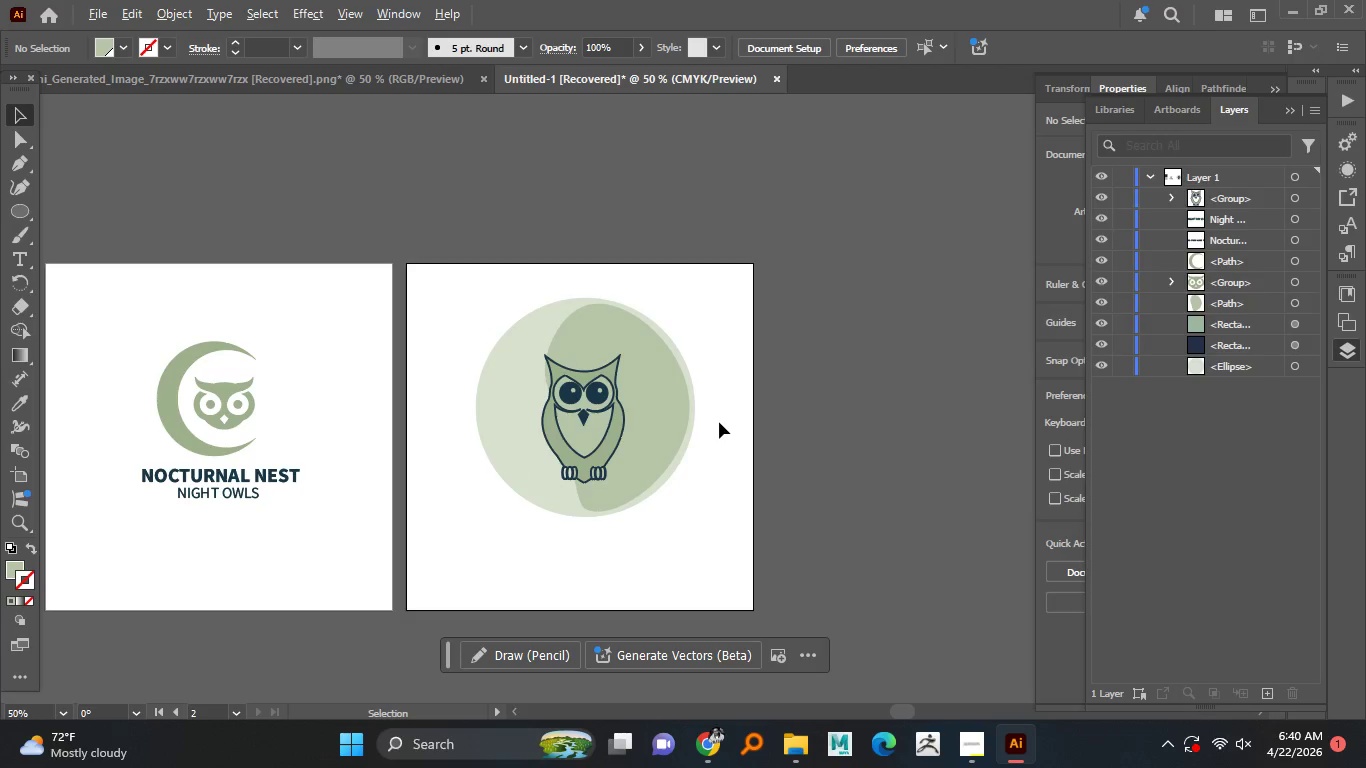 
hold_key(key=AltLeft, duration=0.84)
 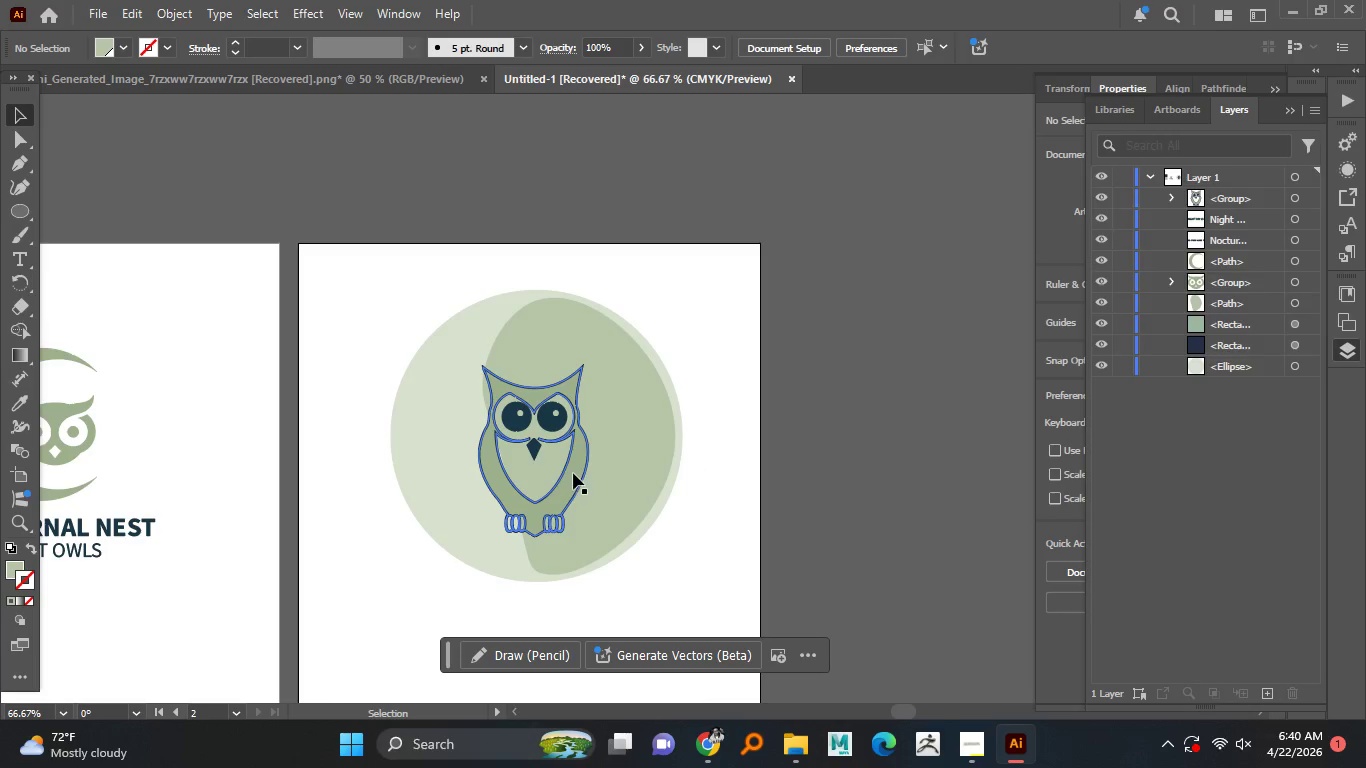 
scroll: coordinate [719, 422], scroll_direction: up, amount: 1.0
 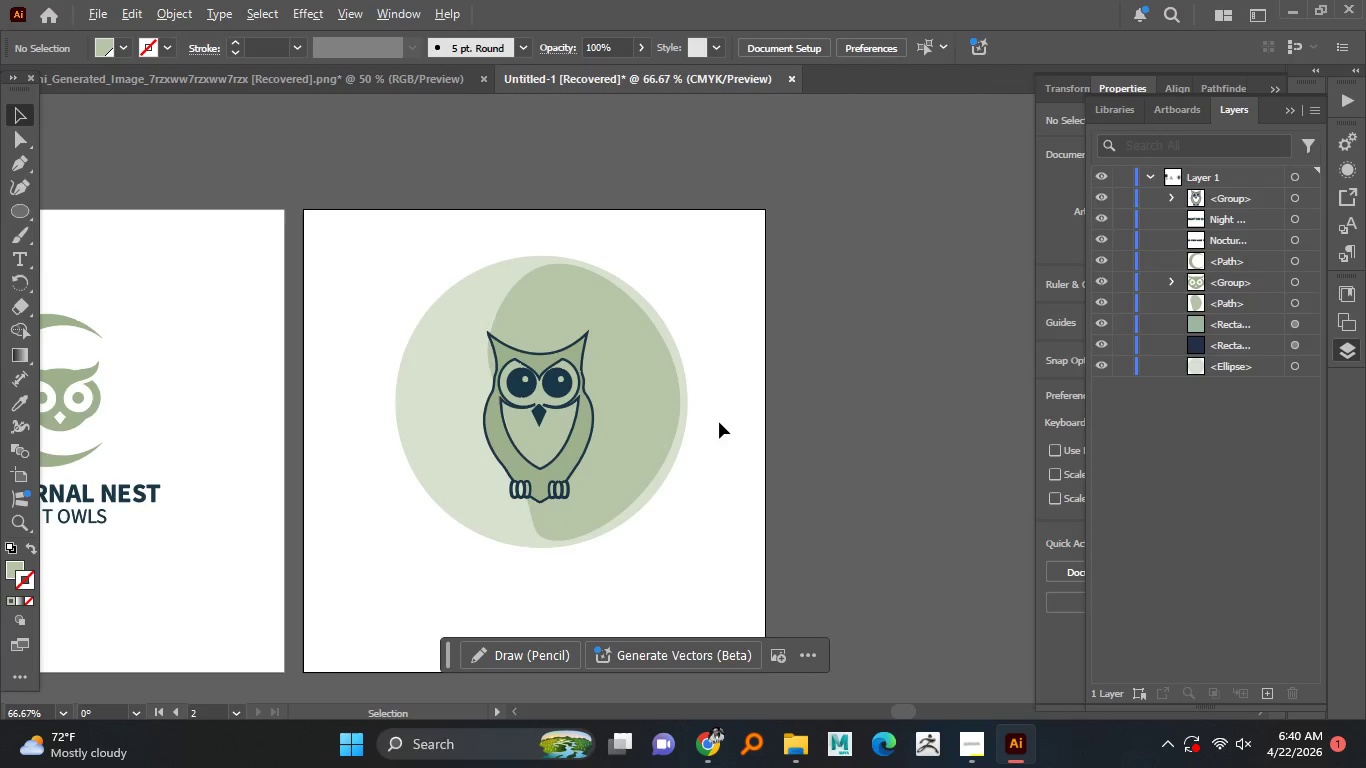 
left_click([559, 488])
 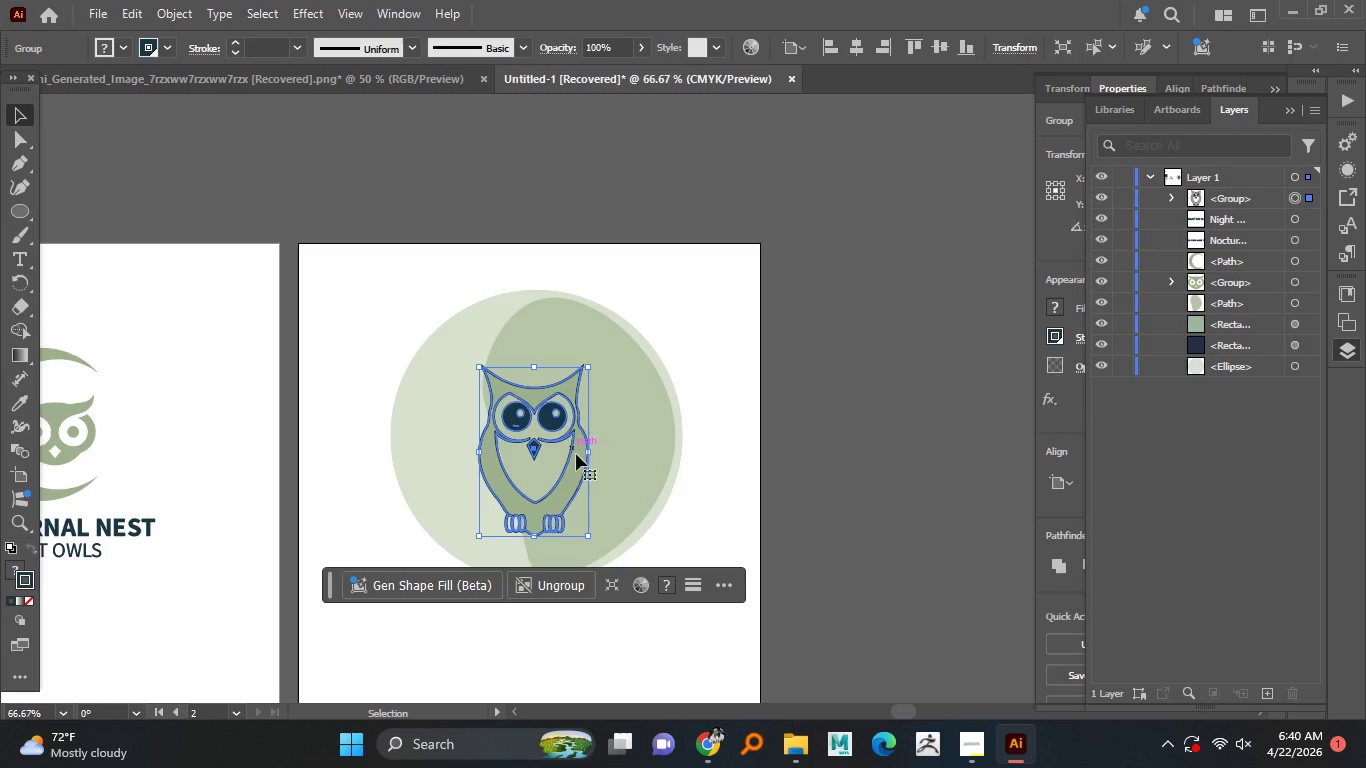 
hold_key(key=AltLeft, duration=1.38)
hold_key(key=ShiftLeft, duration=1.14)
left_click_drag(start_coordinate=[592, 449], to_coordinate=[605, 450])
 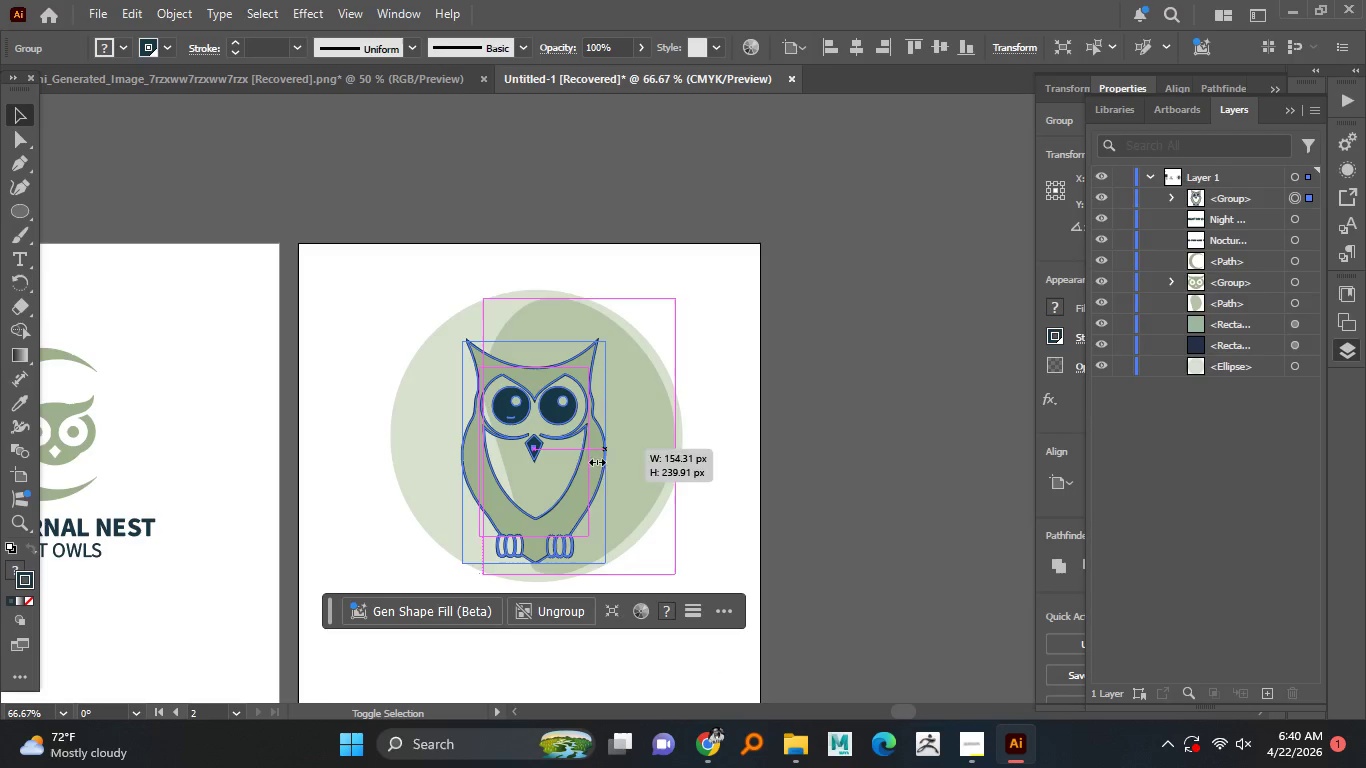 
left_click_drag(start_coordinate=[576, 470], to_coordinate=[575, 493])
 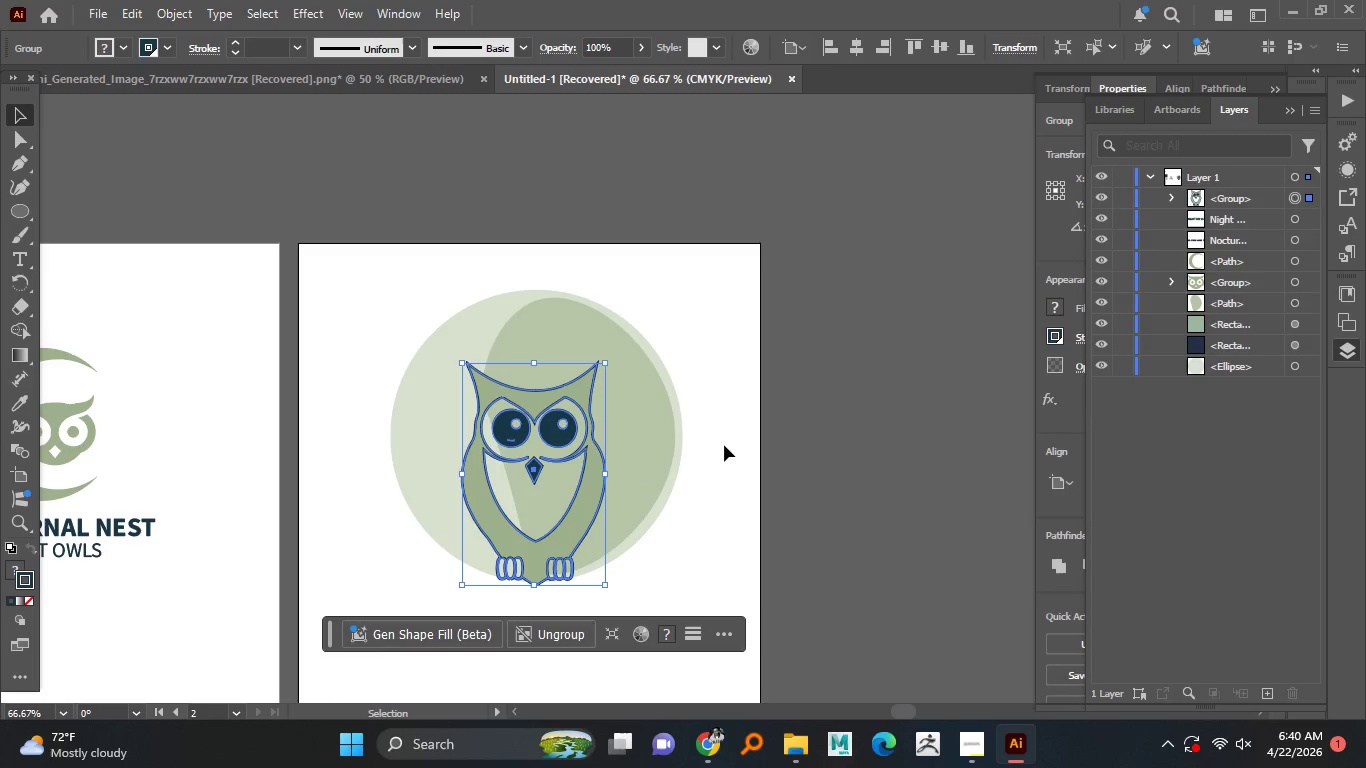 
left_click([724, 445])
 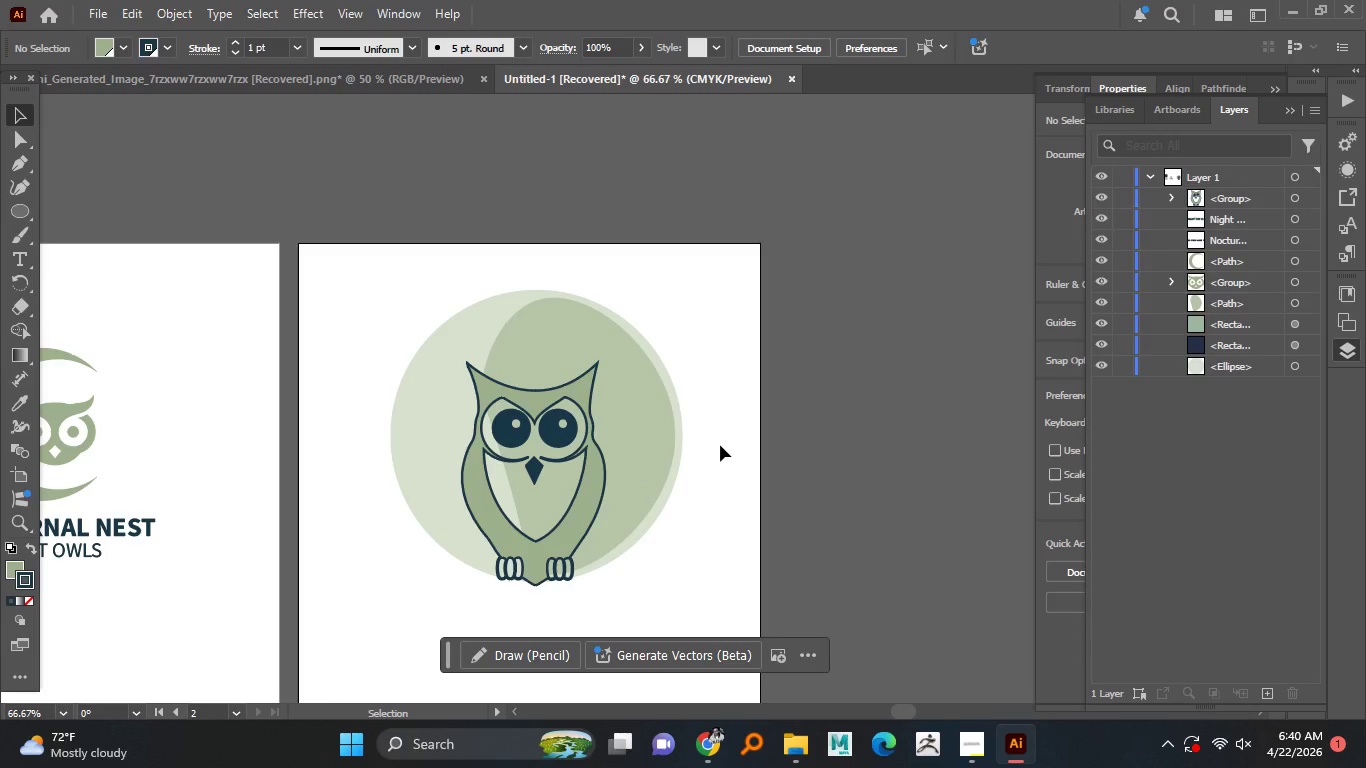 
hold_key(key=AltLeft, duration=1.52)
 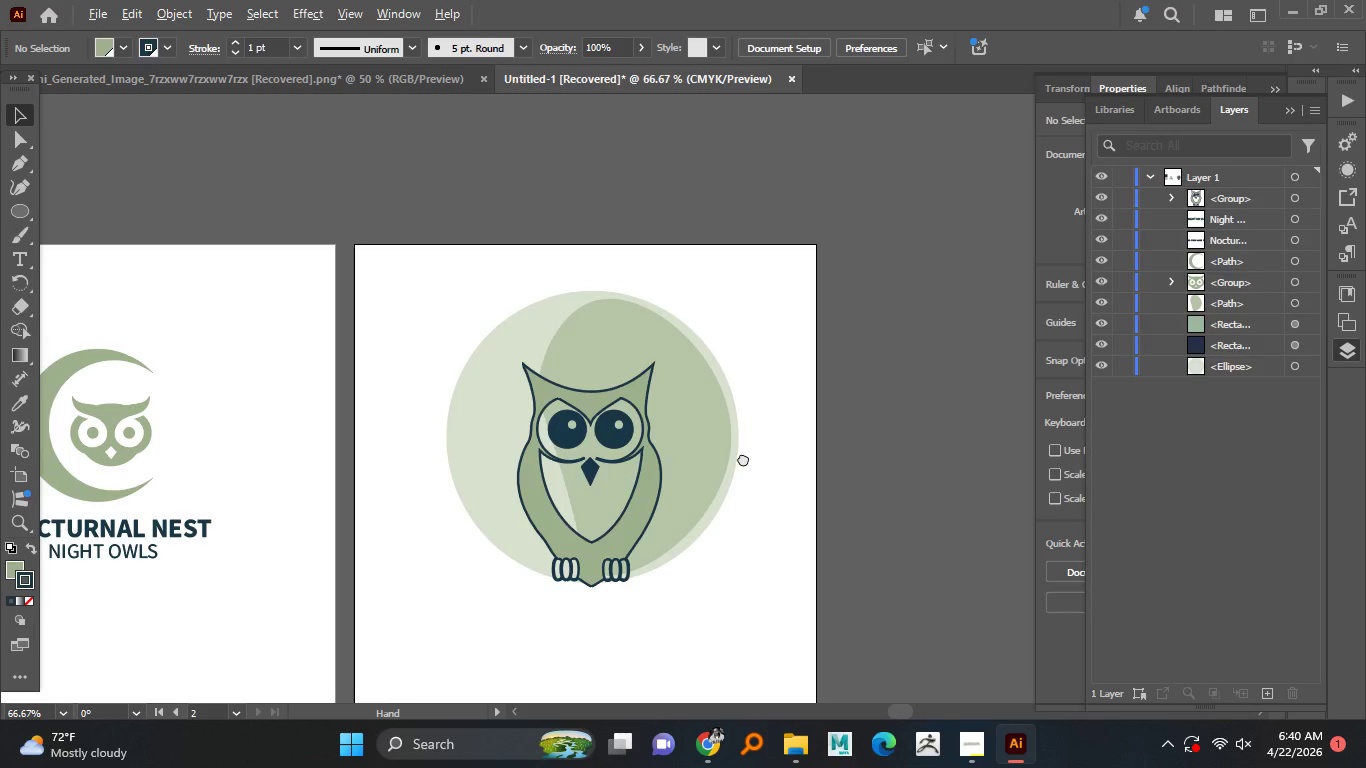 
hold_key(key=AltLeft, duration=1.5)
 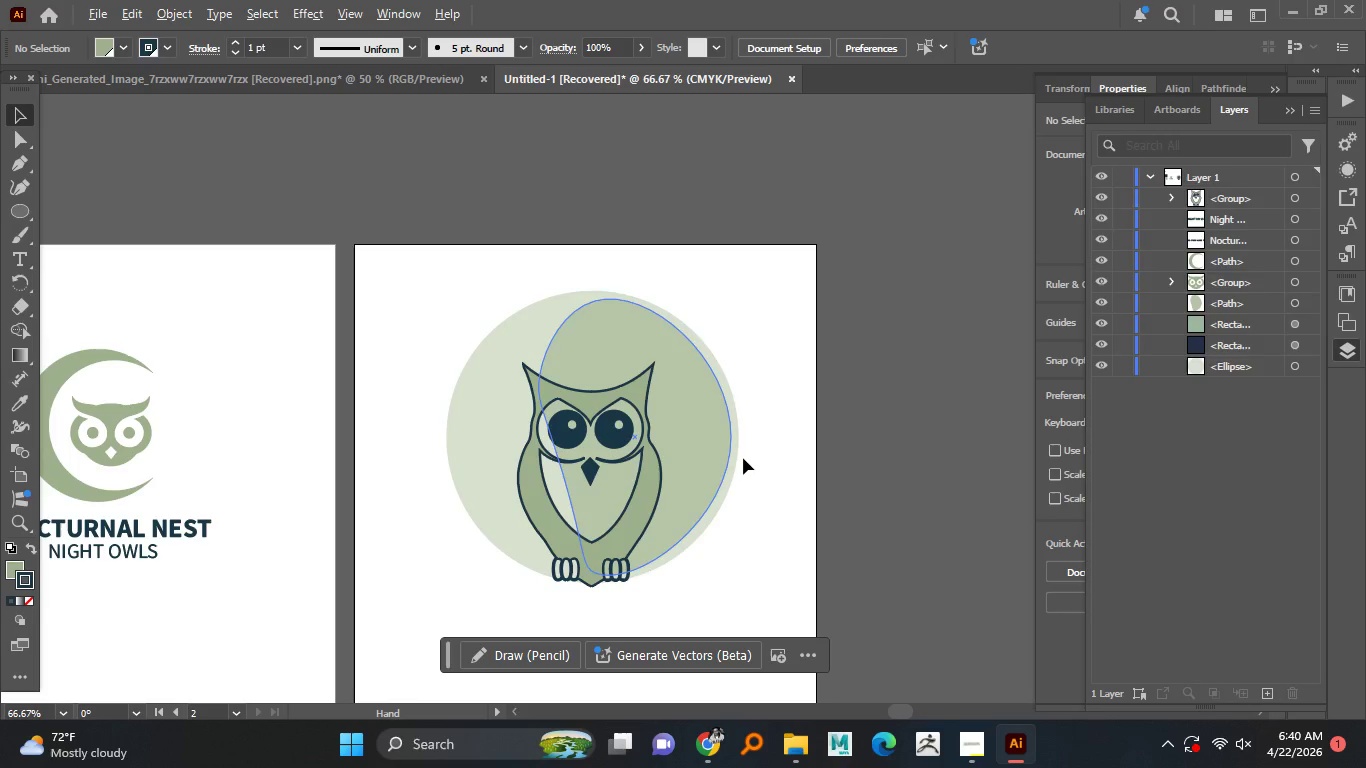 
hold_key(key=AltLeft, duration=1.5)
 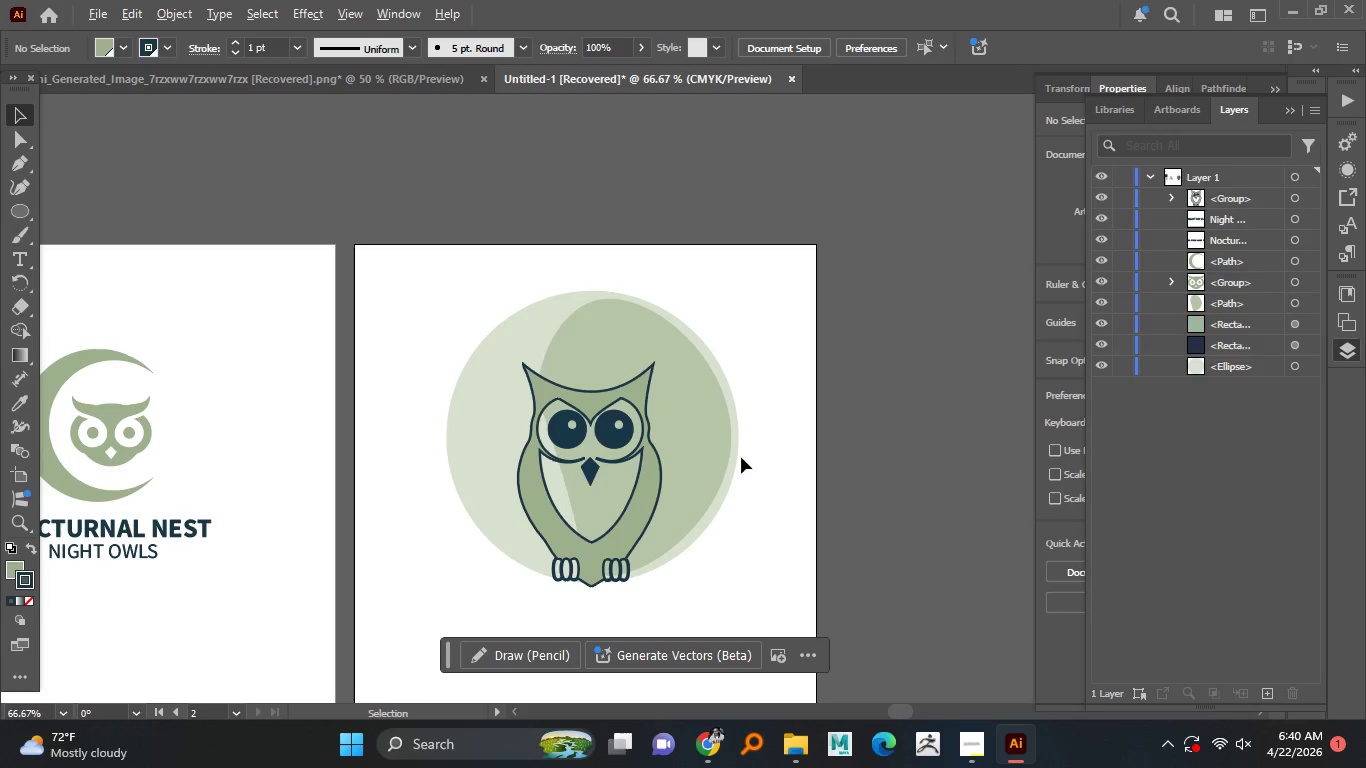 
key(Alt+AltLeft)
 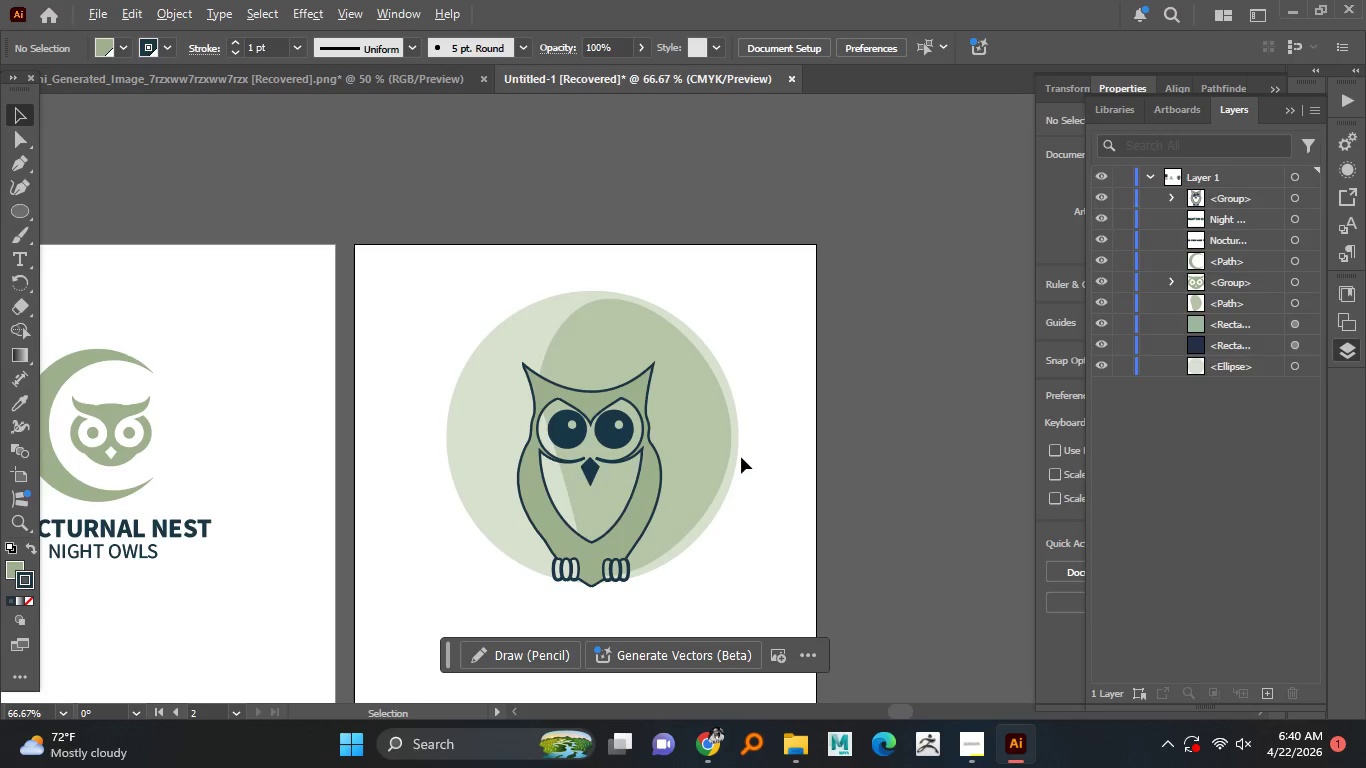 
key(Alt+AltLeft)
 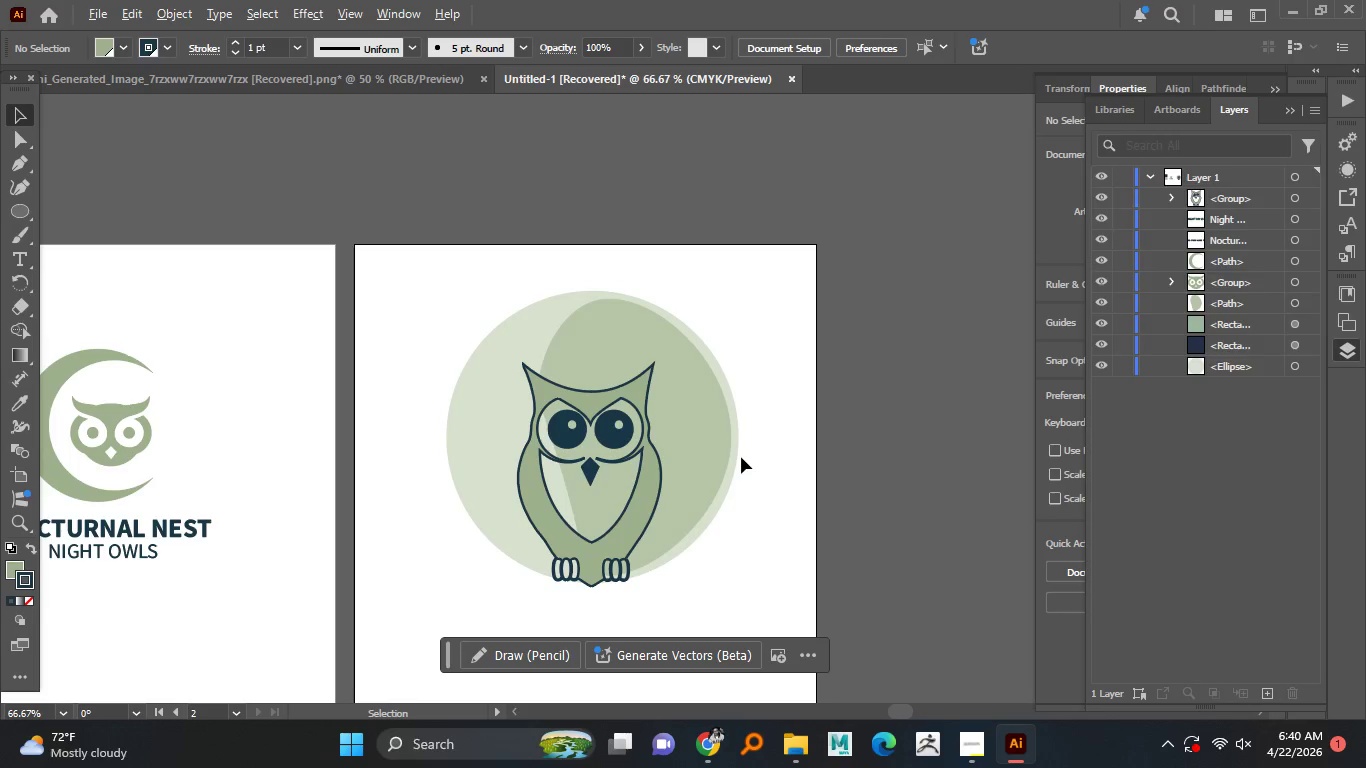 
key(Alt+AltLeft)
 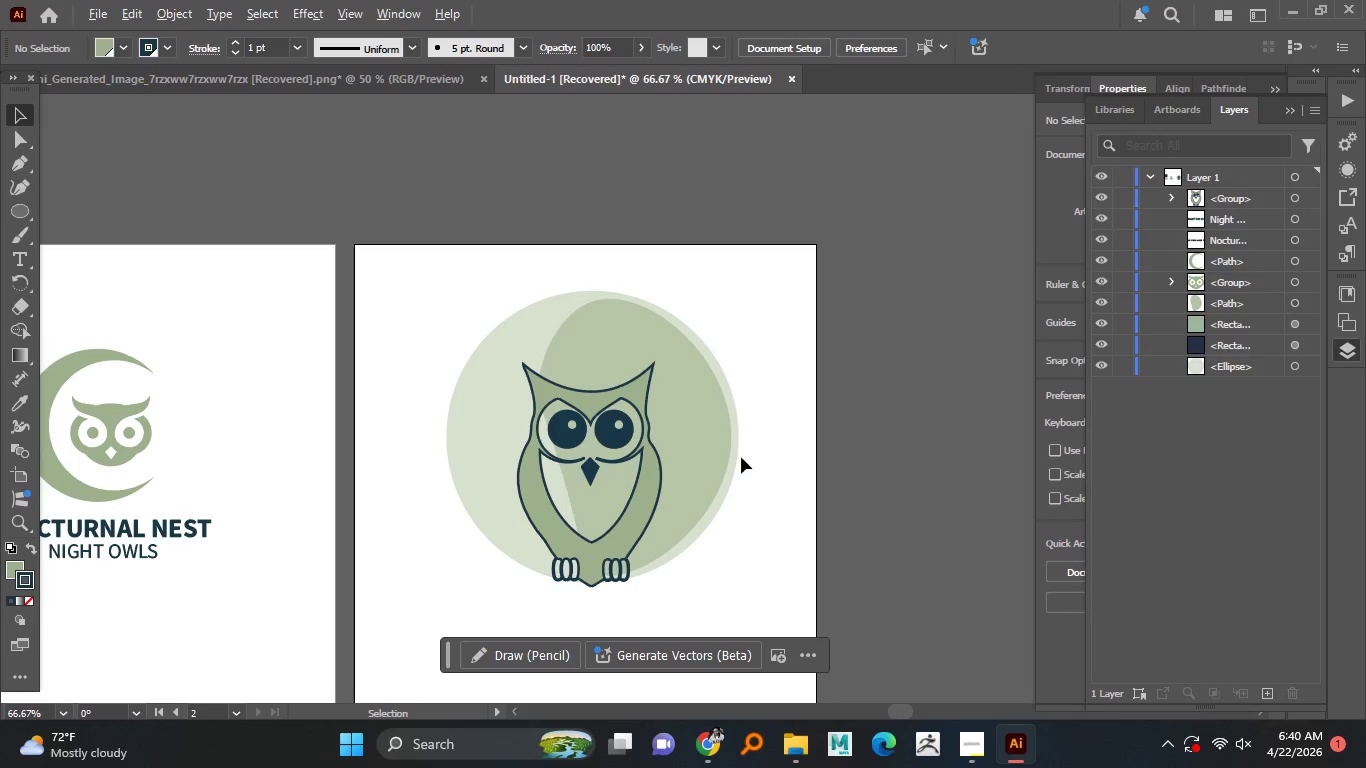 
key(Alt+AltLeft)
 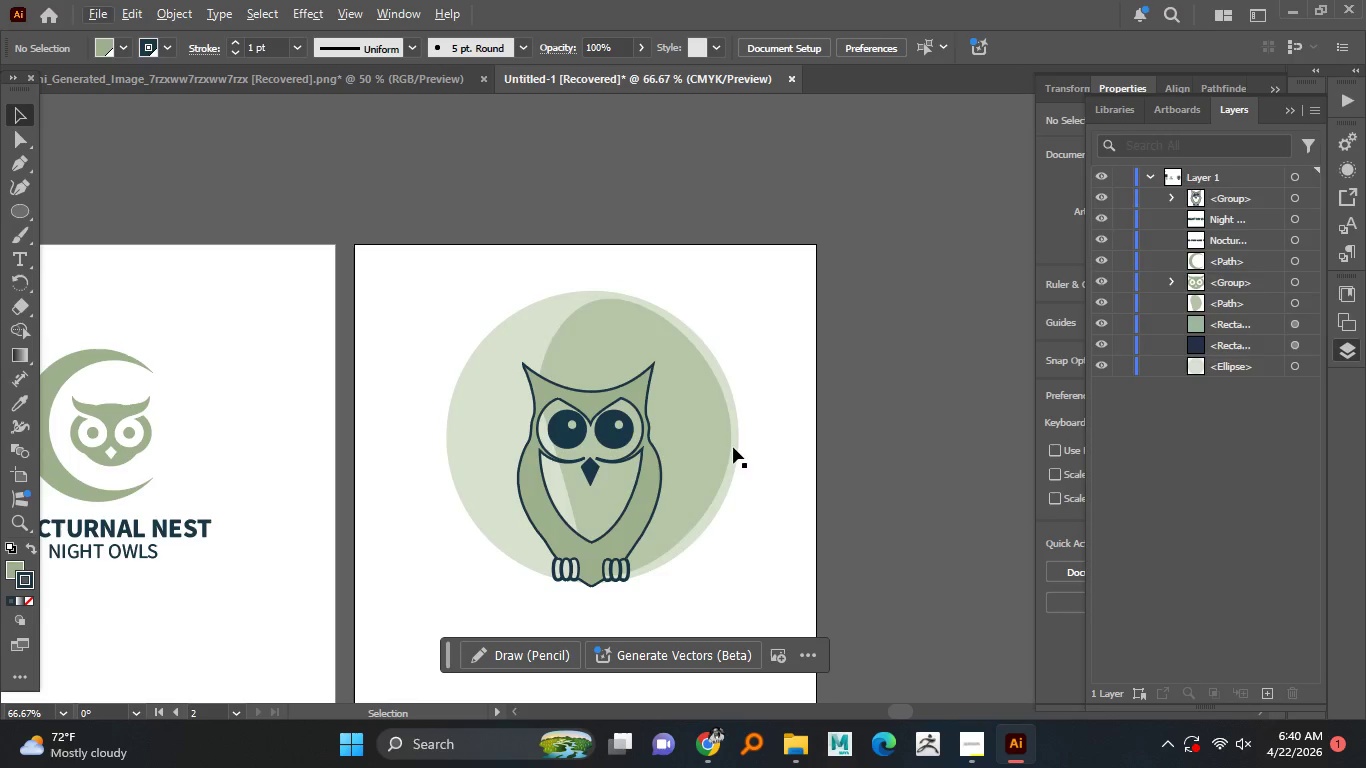 
left_click([467, 373])
 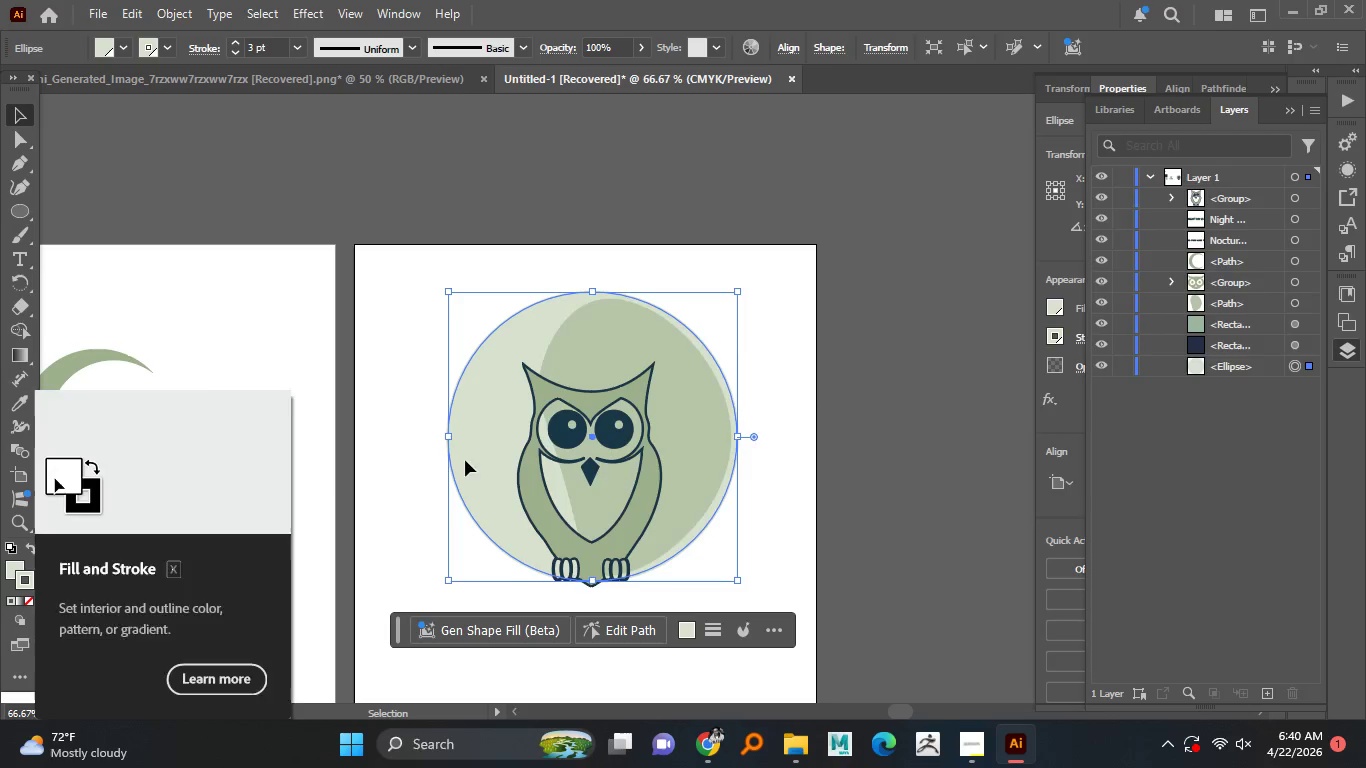 
left_click([1050, 302])
 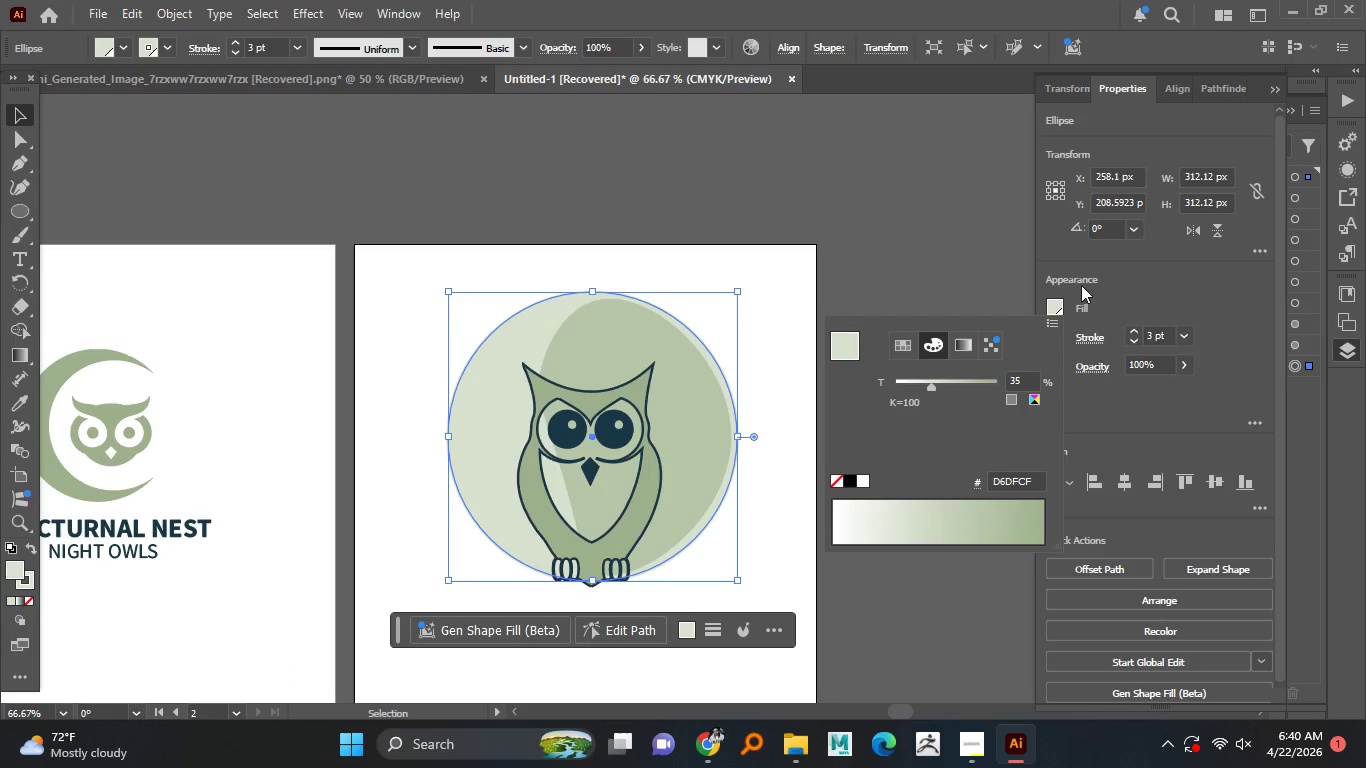 
left_click([1132, 274])
 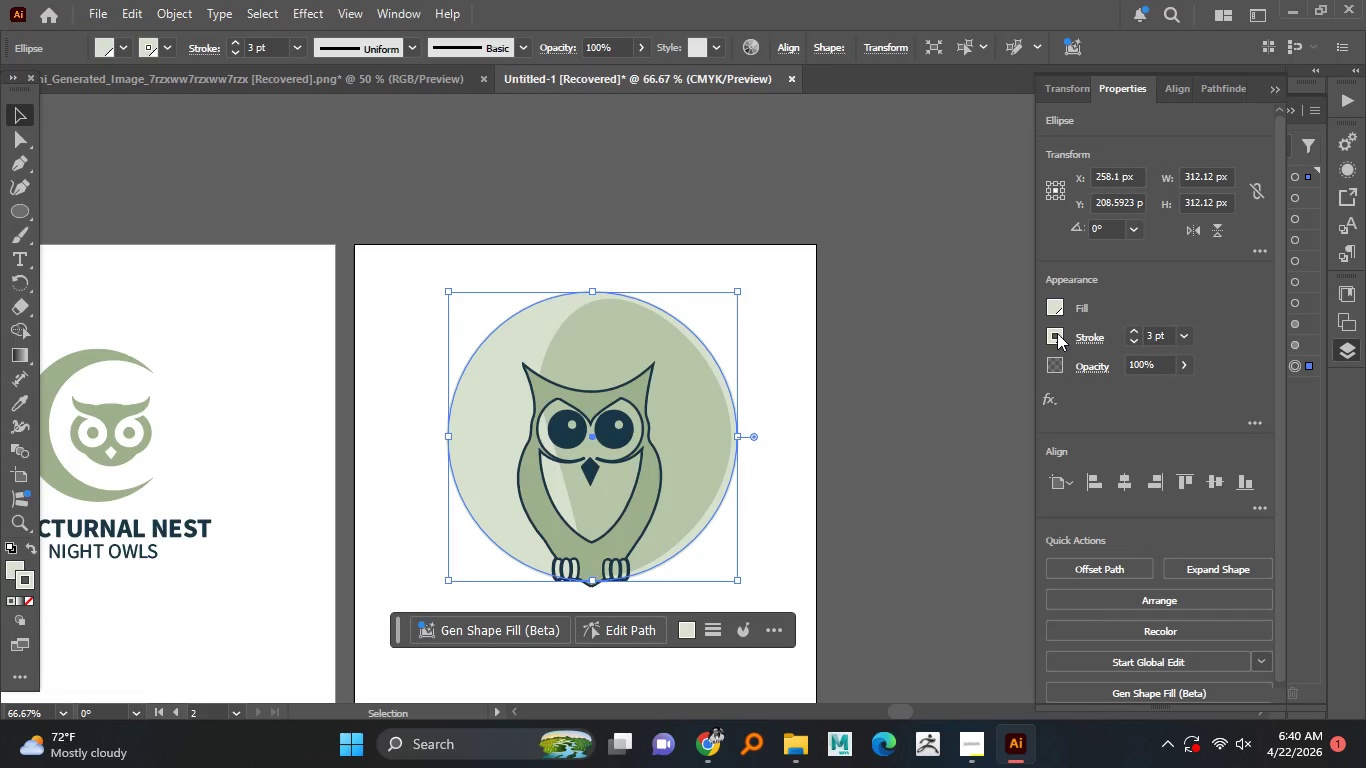 
left_click([1057, 333])
 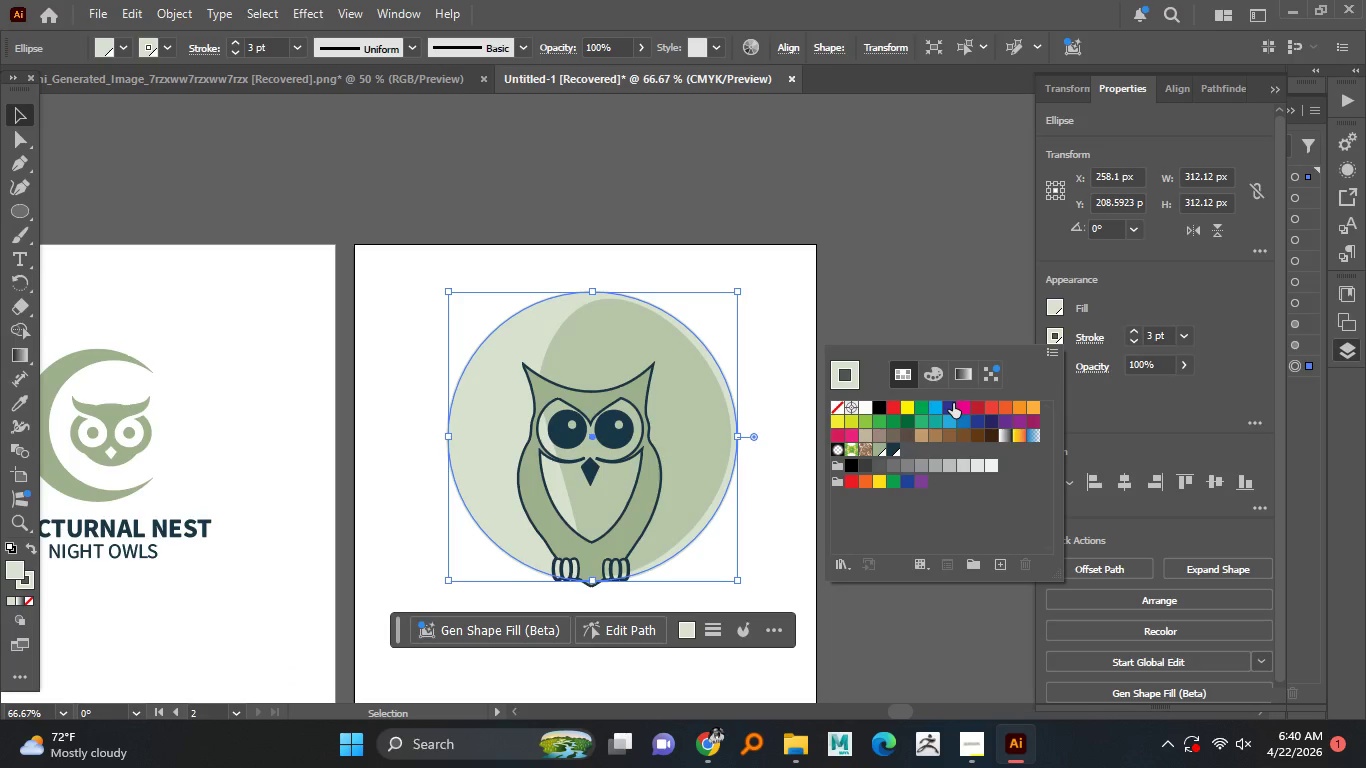 
left_click([927, 377])
 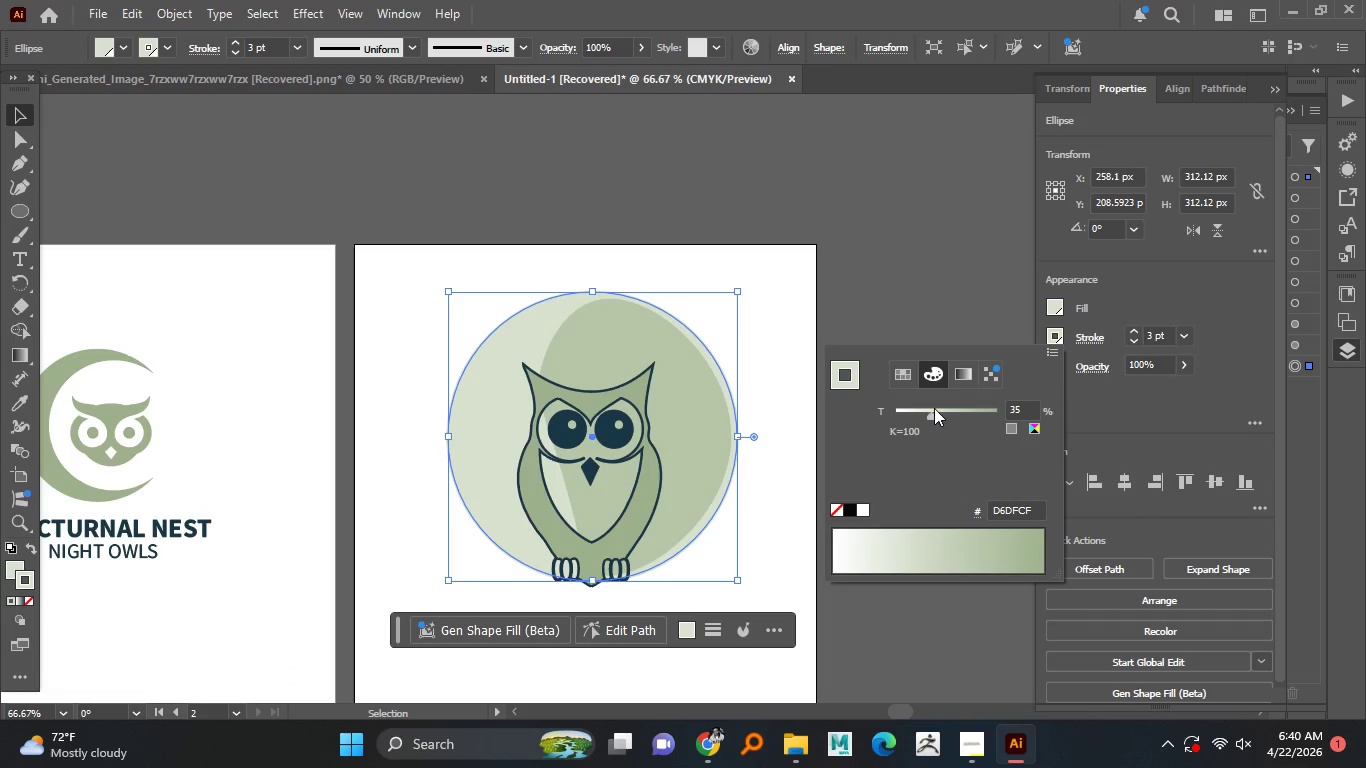 
left_click_drag(start_coordinate=[936, 409], to_coordinate=[939, 414])
 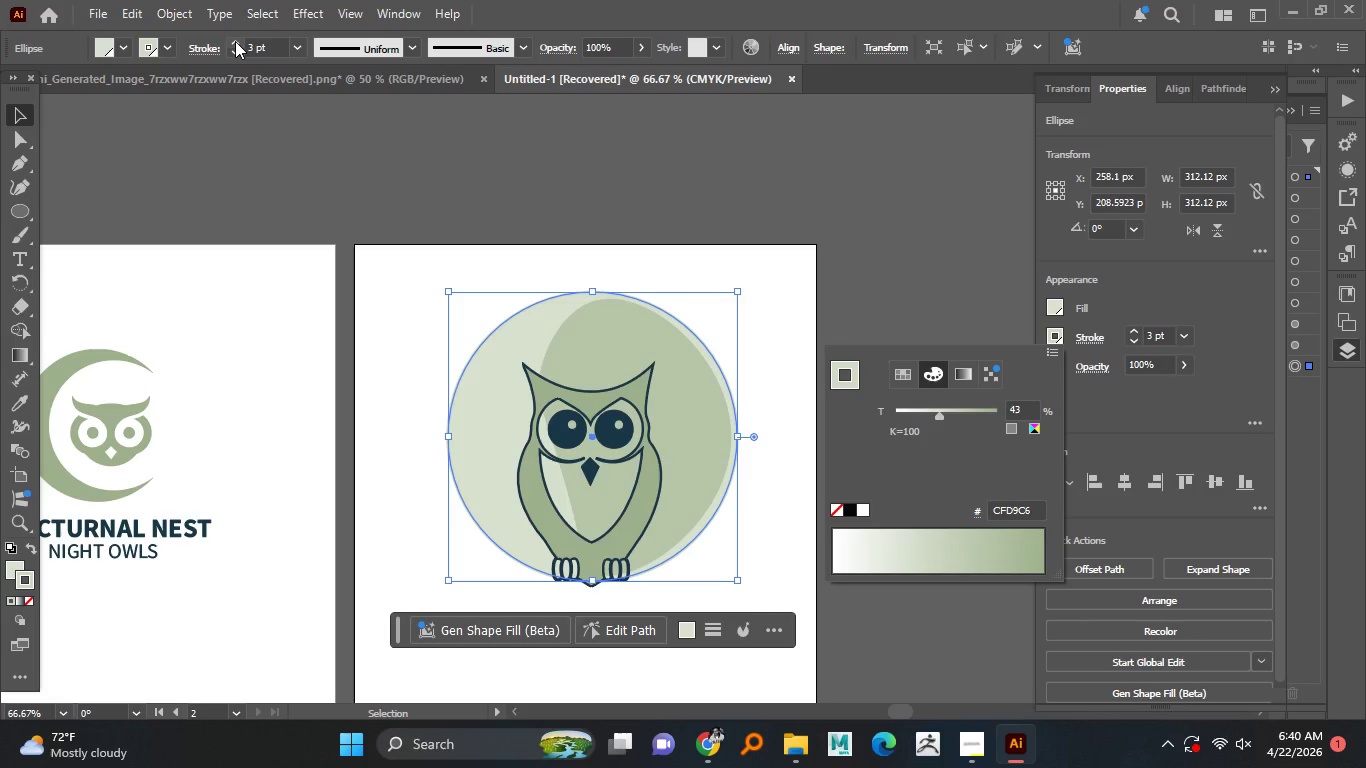 
left_click([235, 41])
 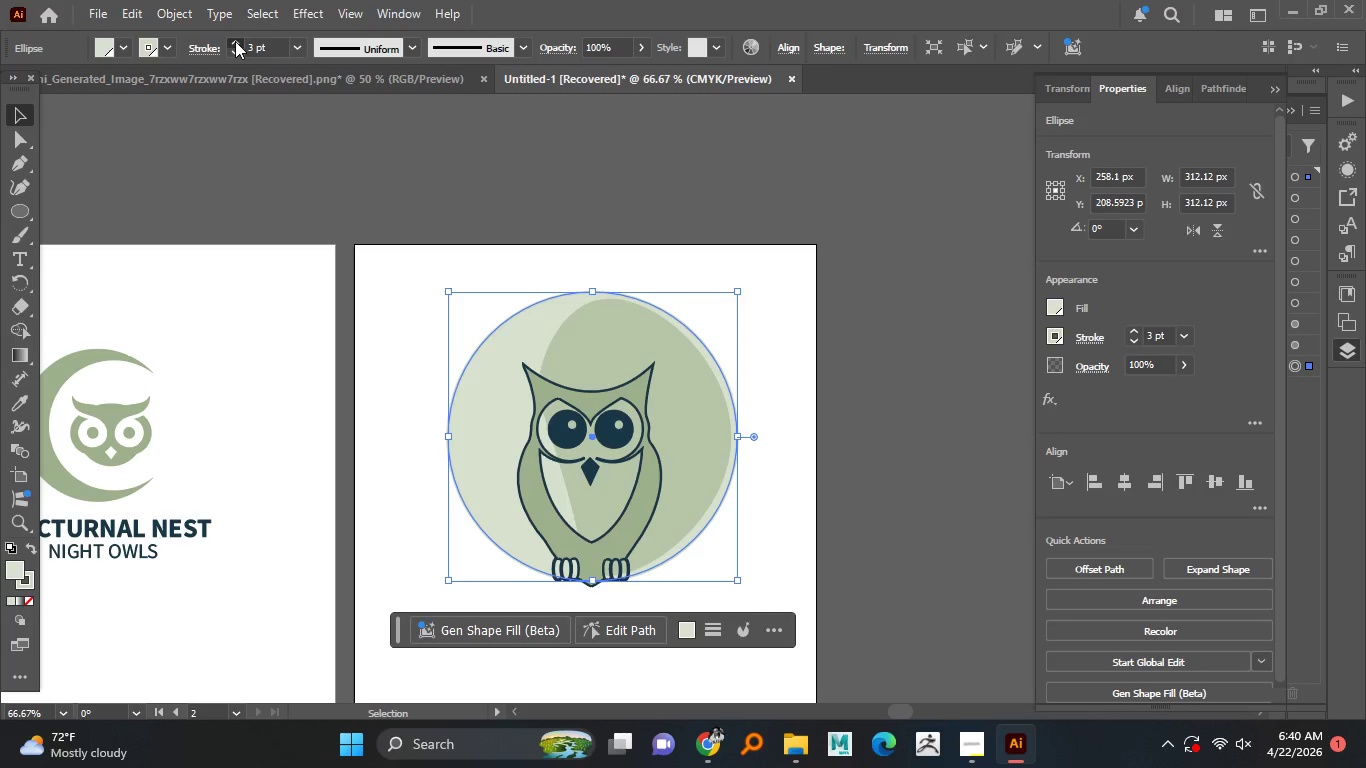 
double_click([235, 41])
 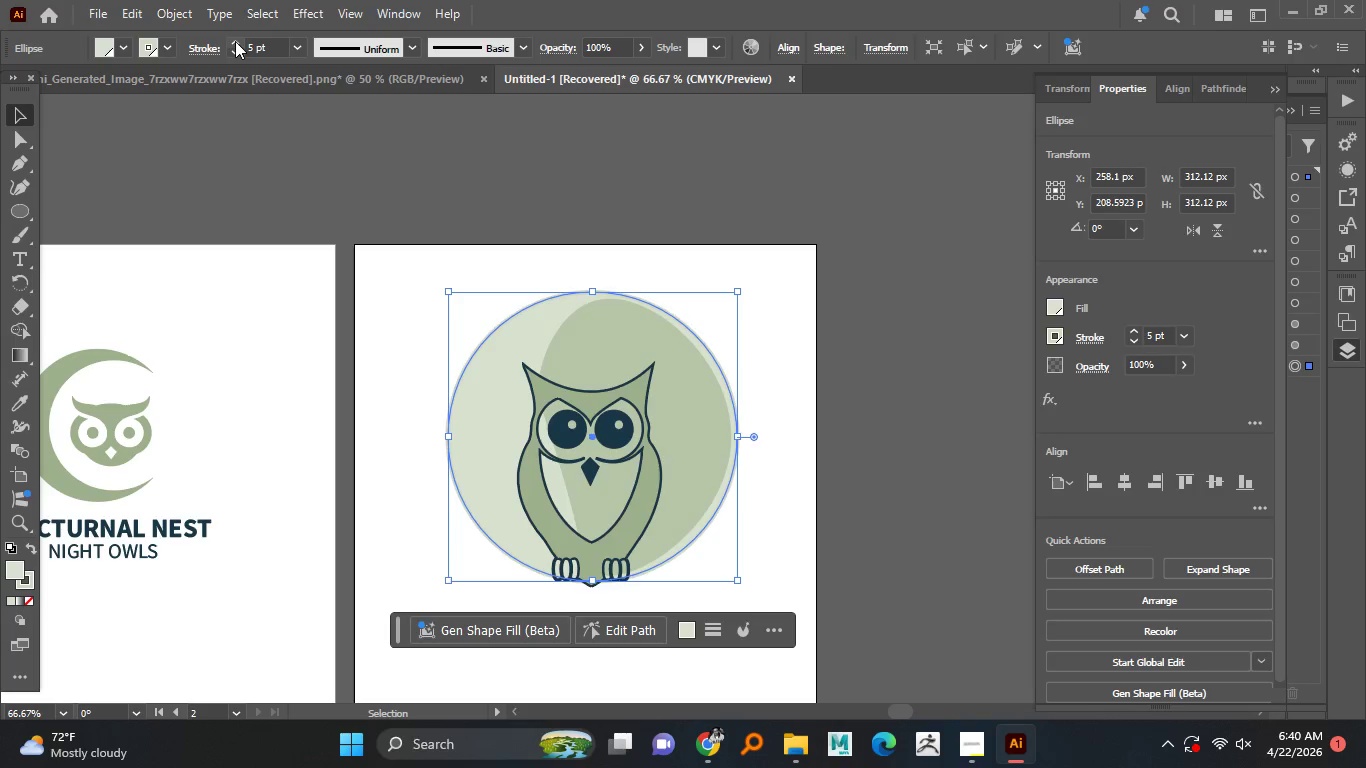 
triple_click([235, 41])
 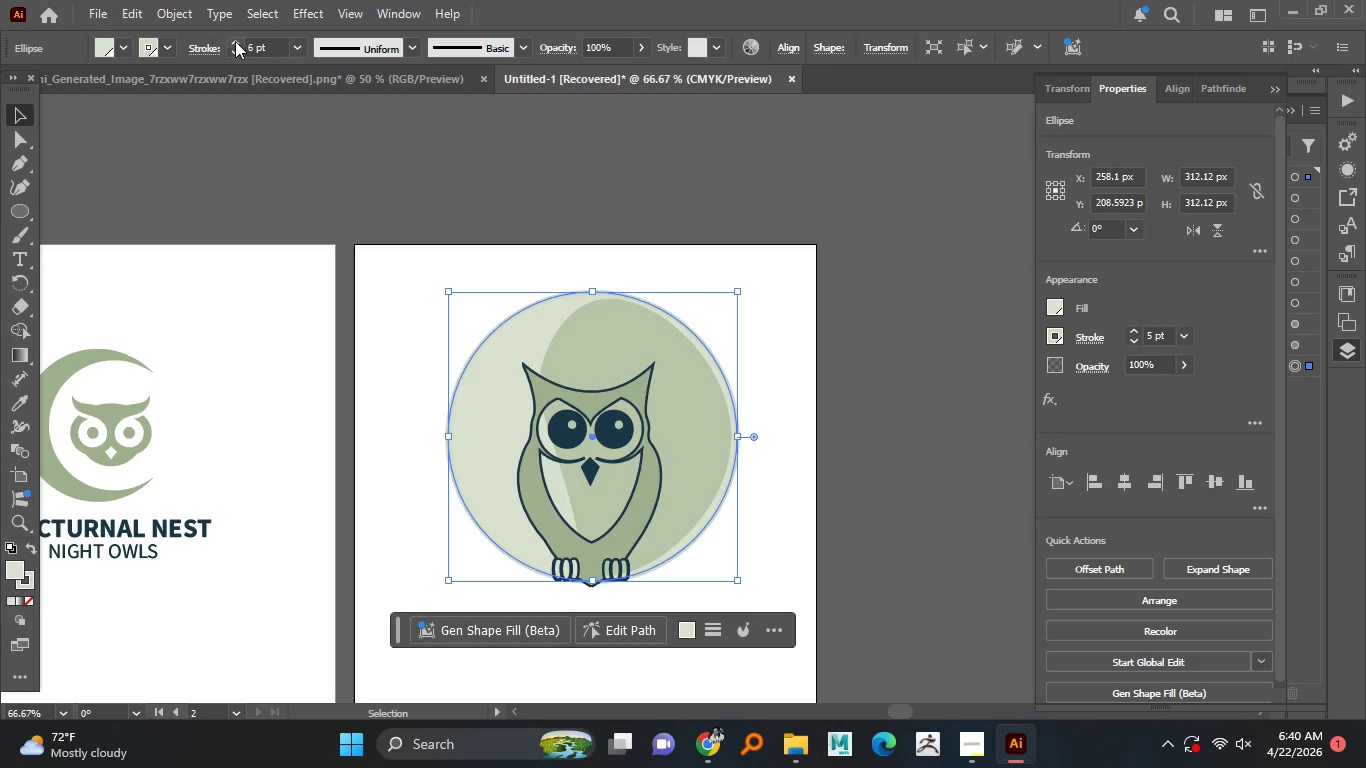 
triple_click([235, 41])
 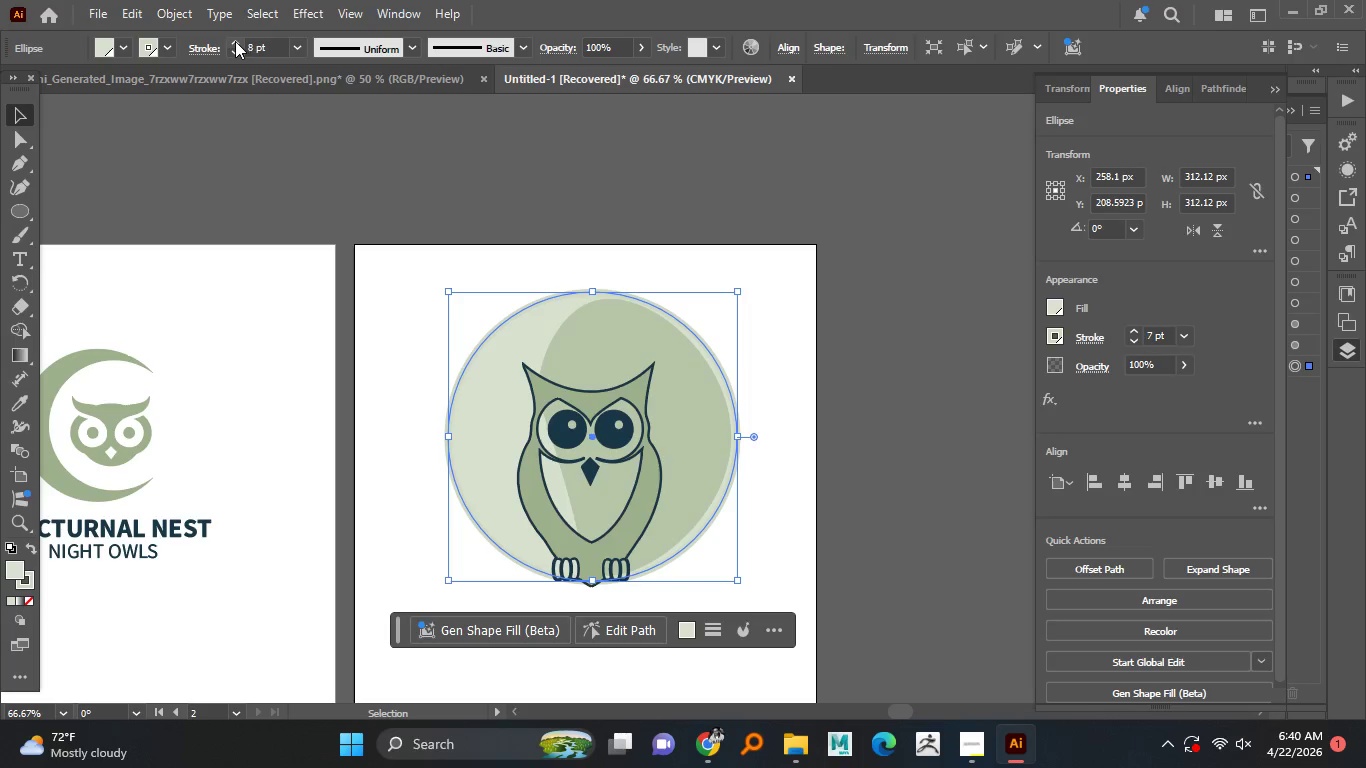 
triple_click([235, 41])
 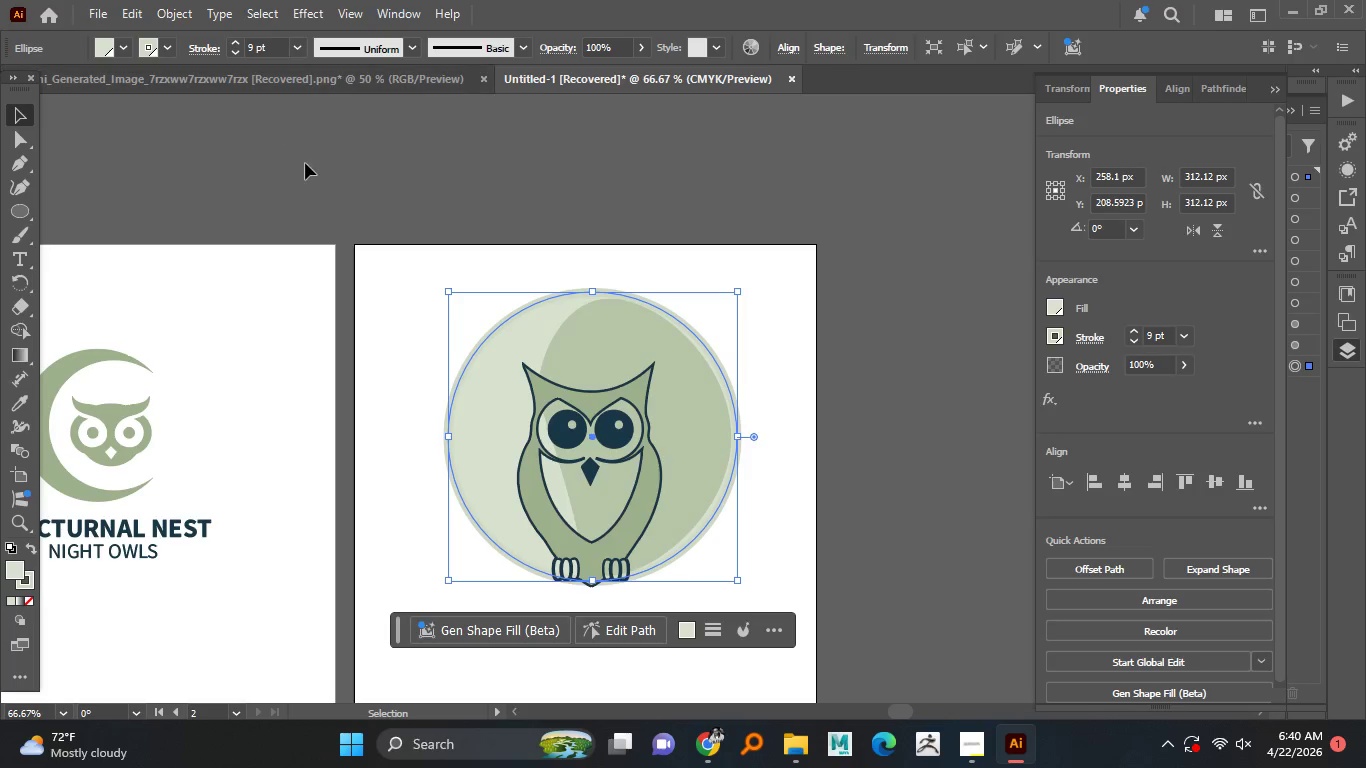 
left_click([305, 163])
 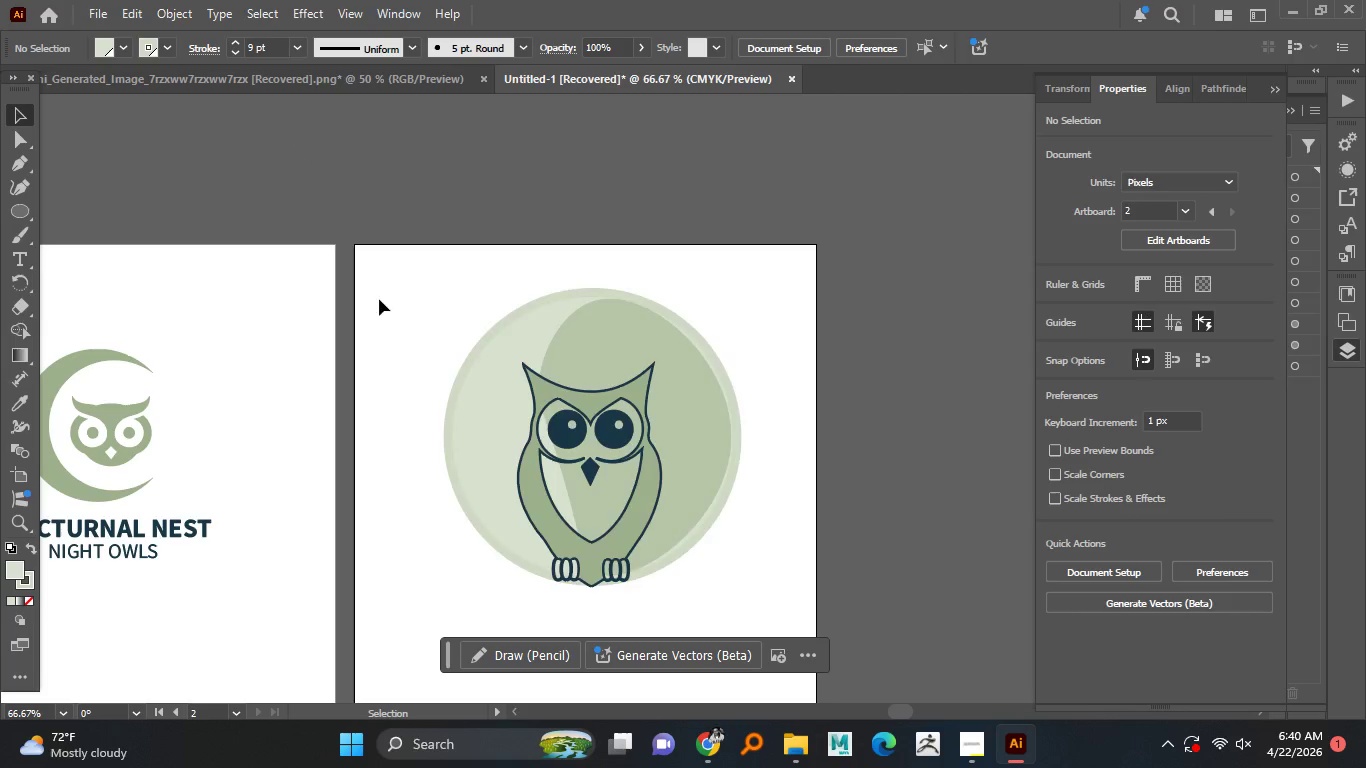 
left_click([475, 353])
 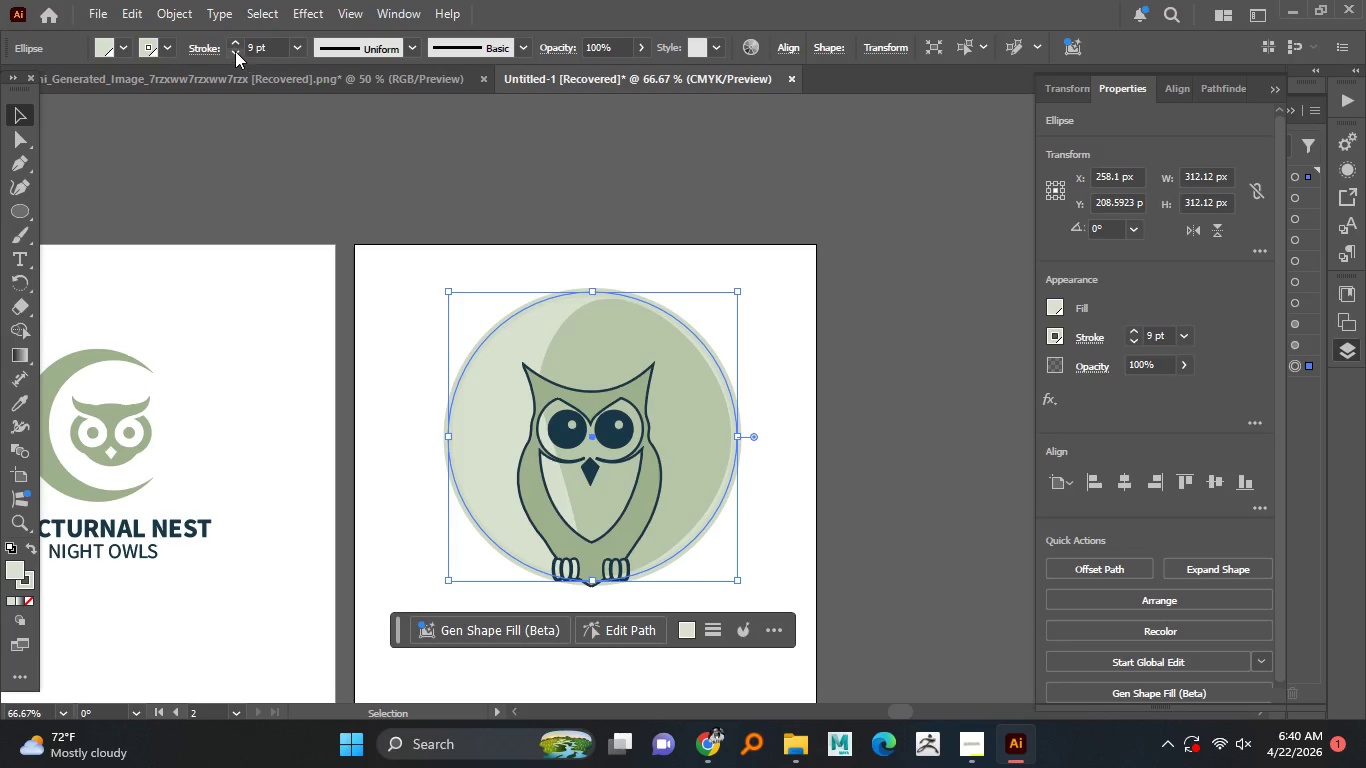 
double_click([232, 50])
 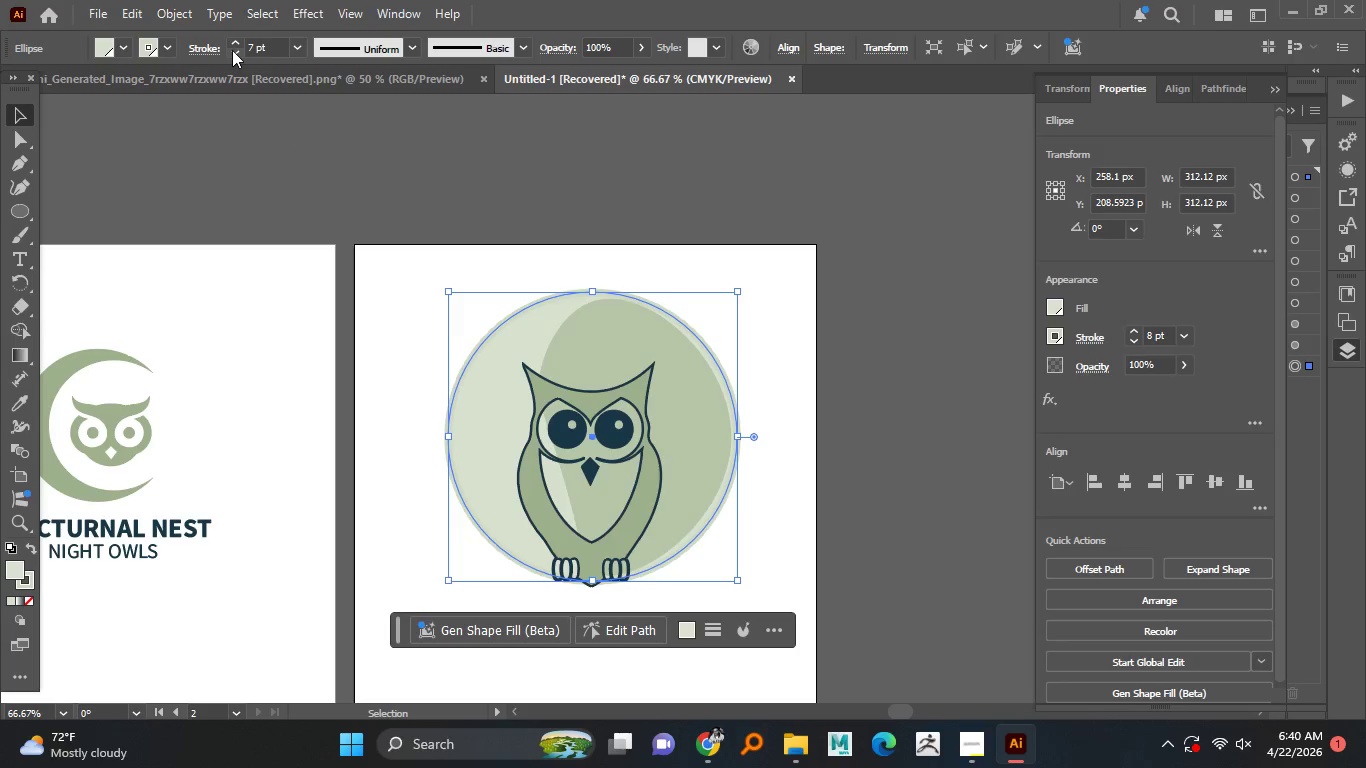 
triple_click([232, 50])
 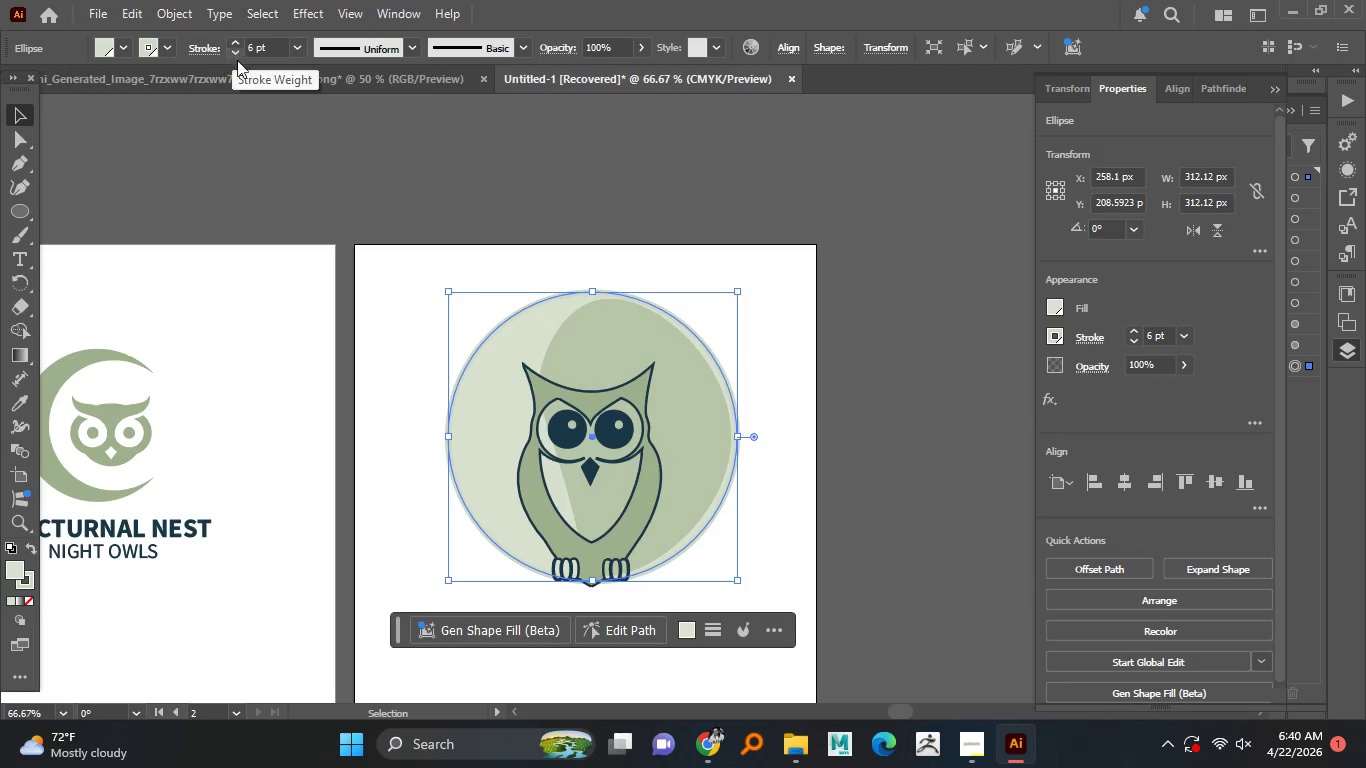 
left_click([322, 171])
 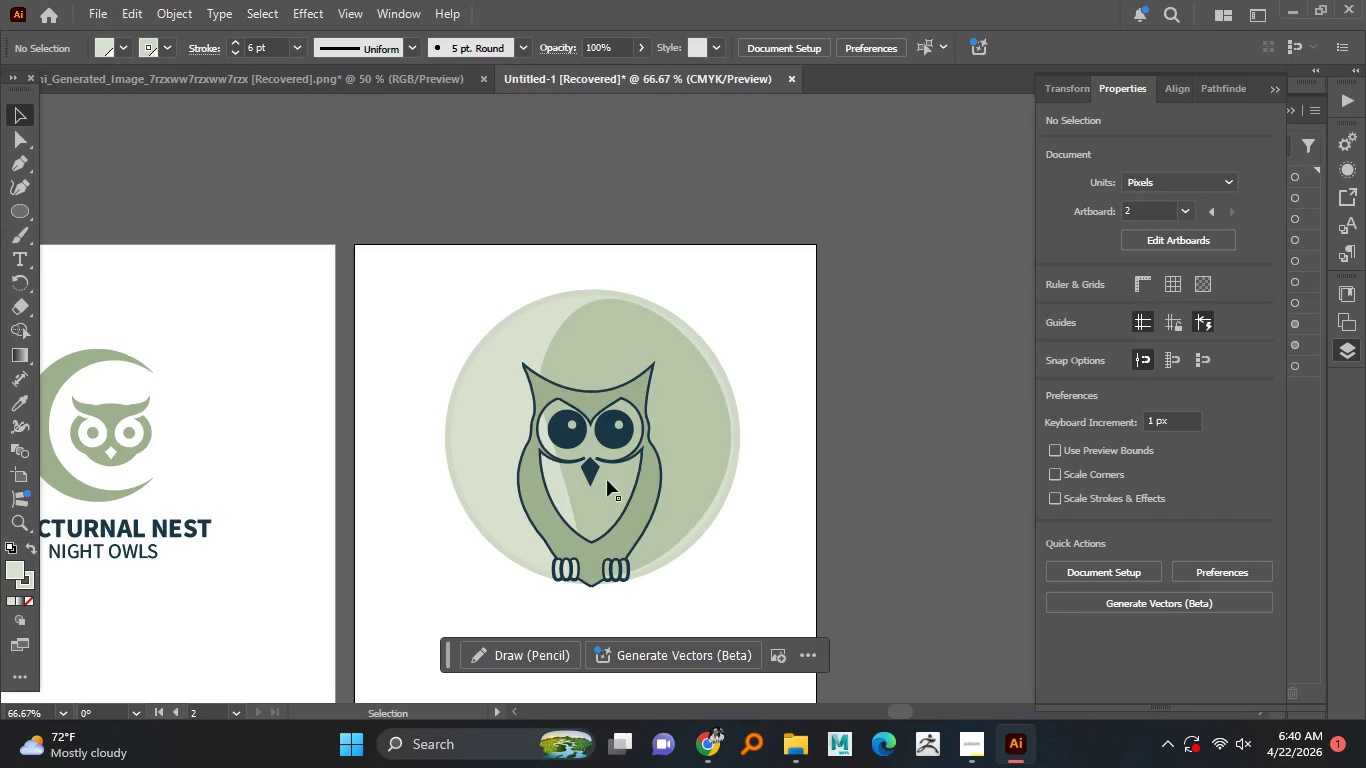 
hold_key(key=AltLeft, duration=1.5)
 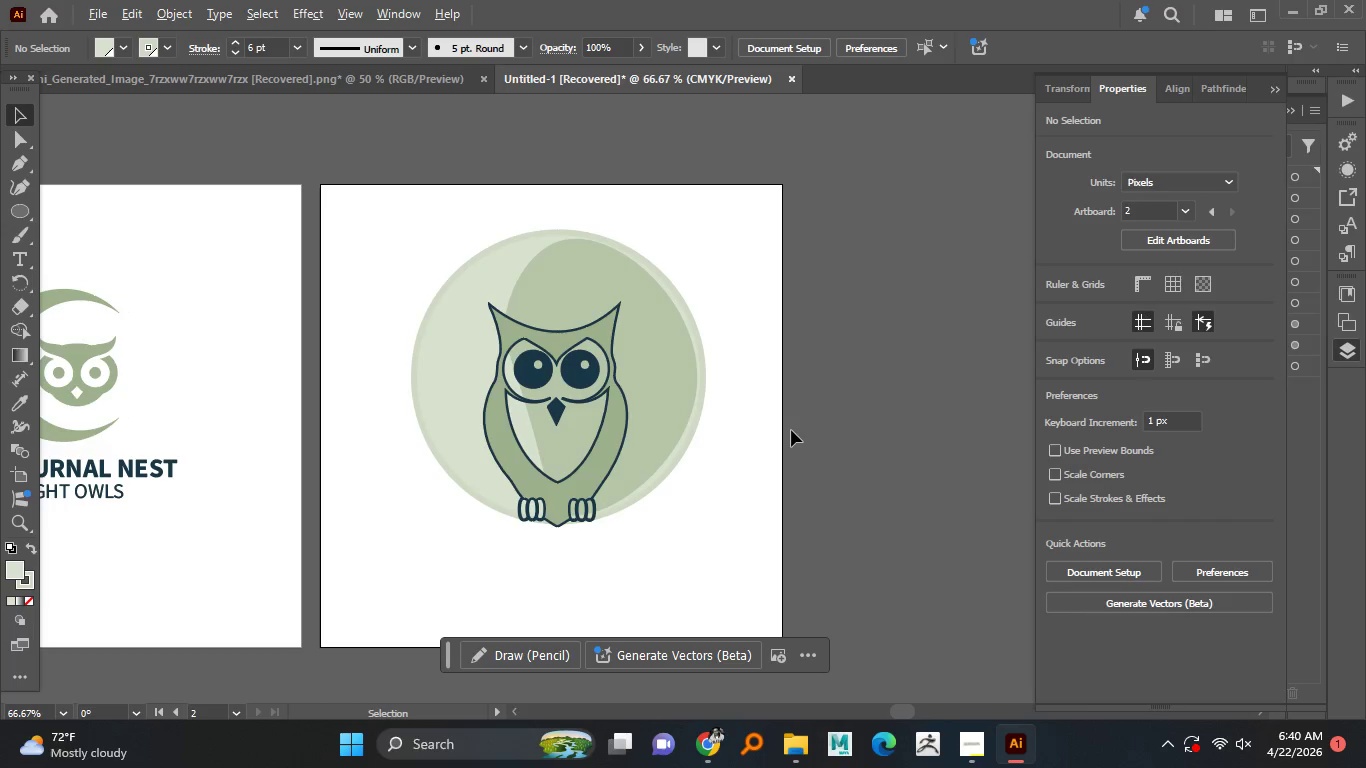 
hold_key(key=AltLeft, duration=0.56)
 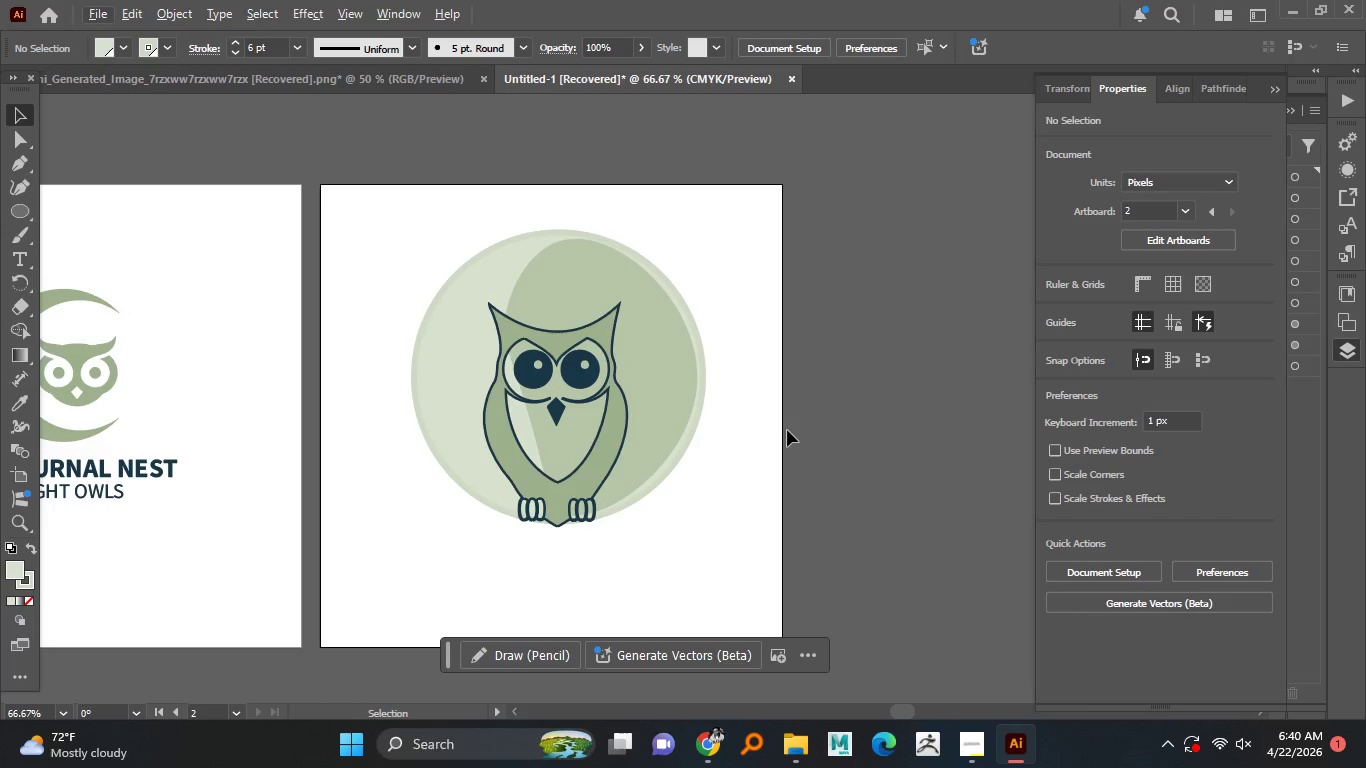 
hold_key(key=AltLeft, duration=0.45)
 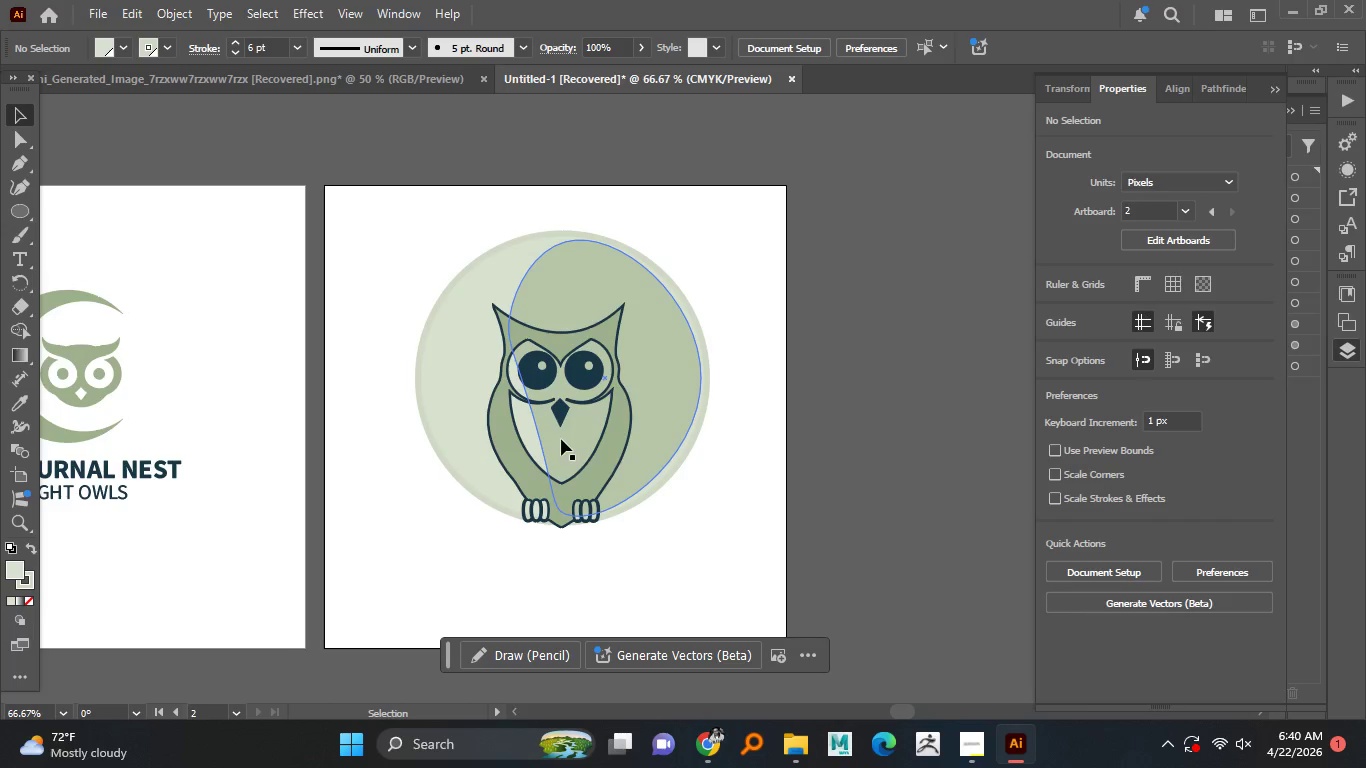 
left_click([526, 456])
 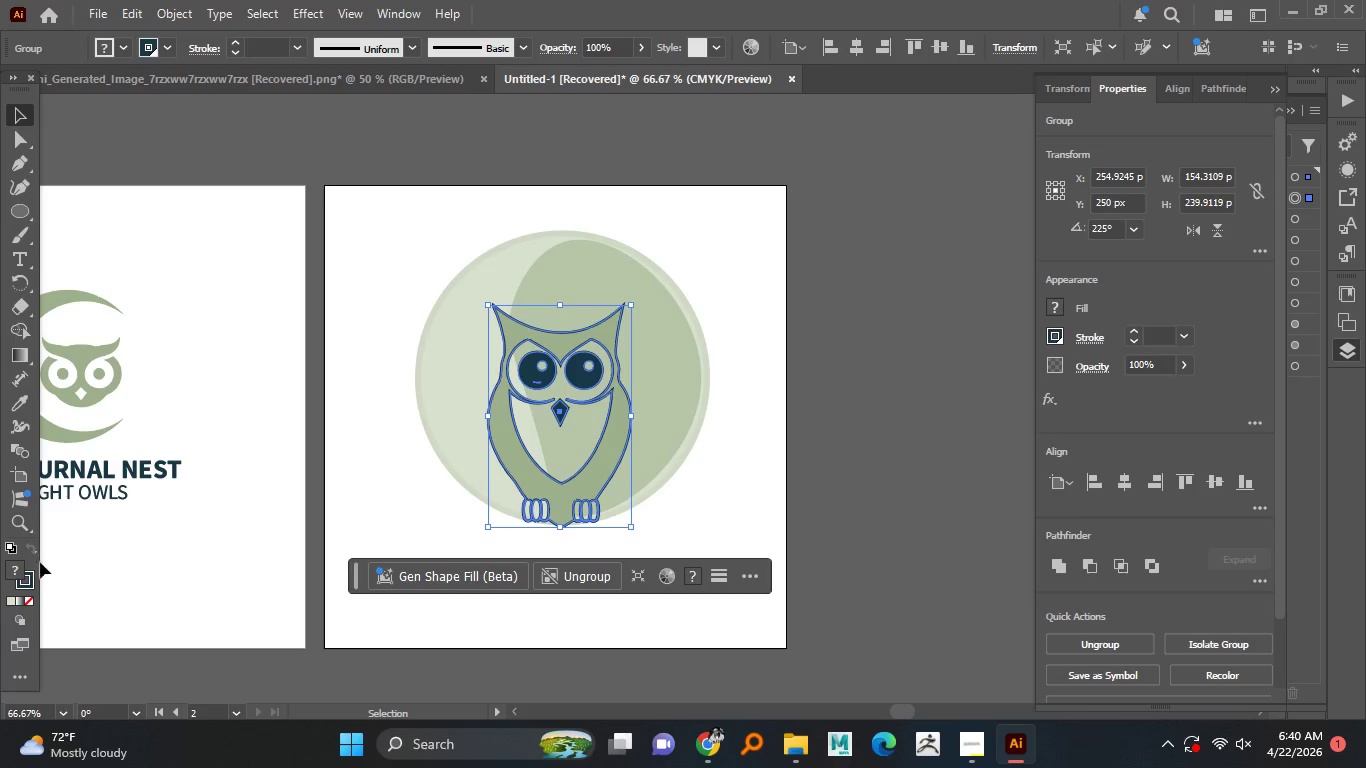 
double_click([15, 569])
 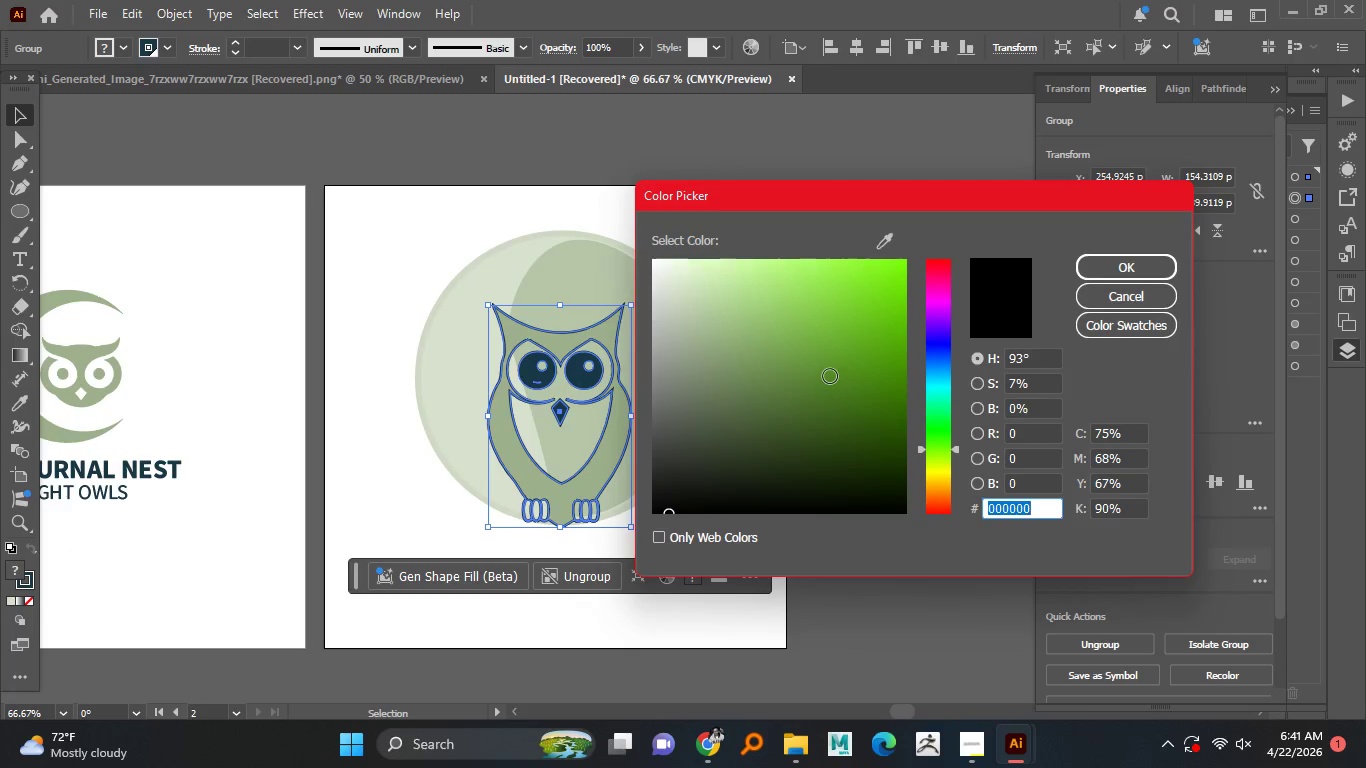 
left_click([676, 411])
 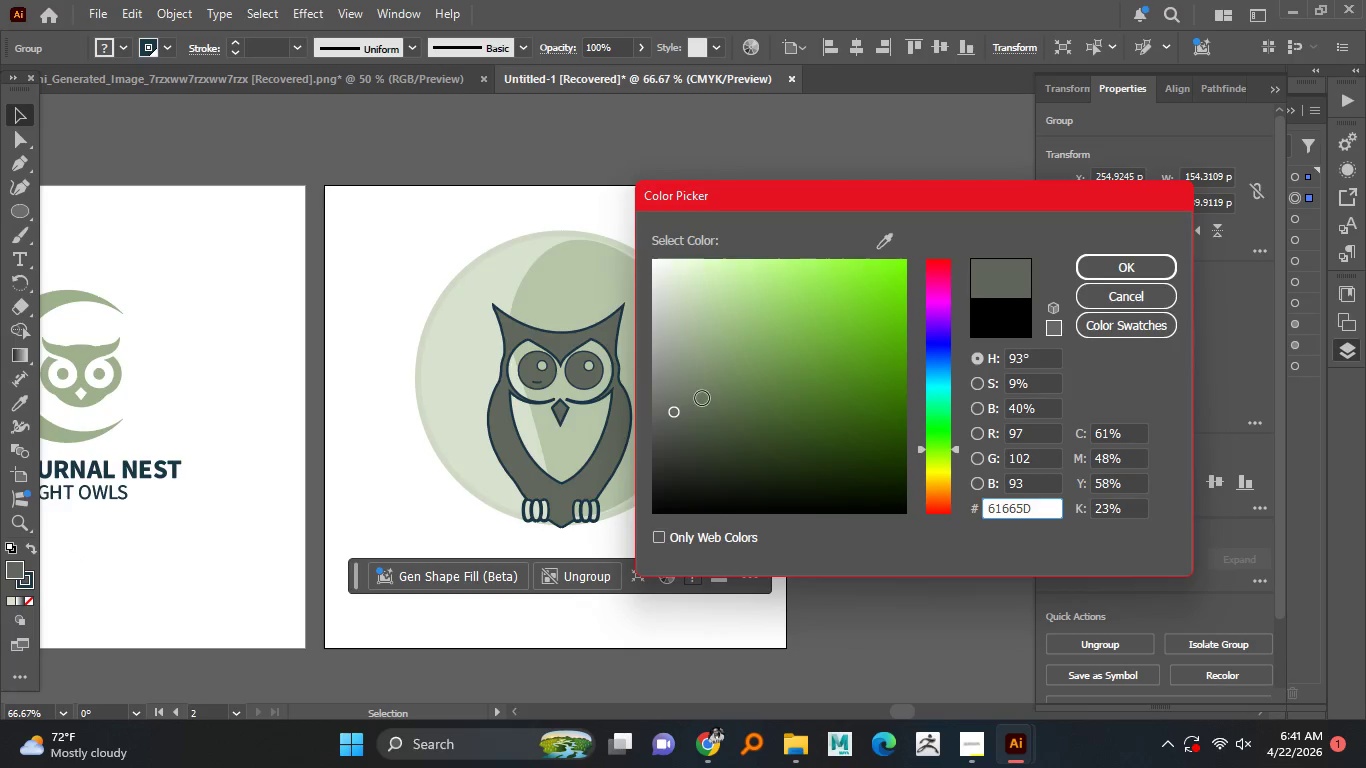 
left_click_drag(start_coordinate=[729, 385], to_coordinate=[646, 266])
 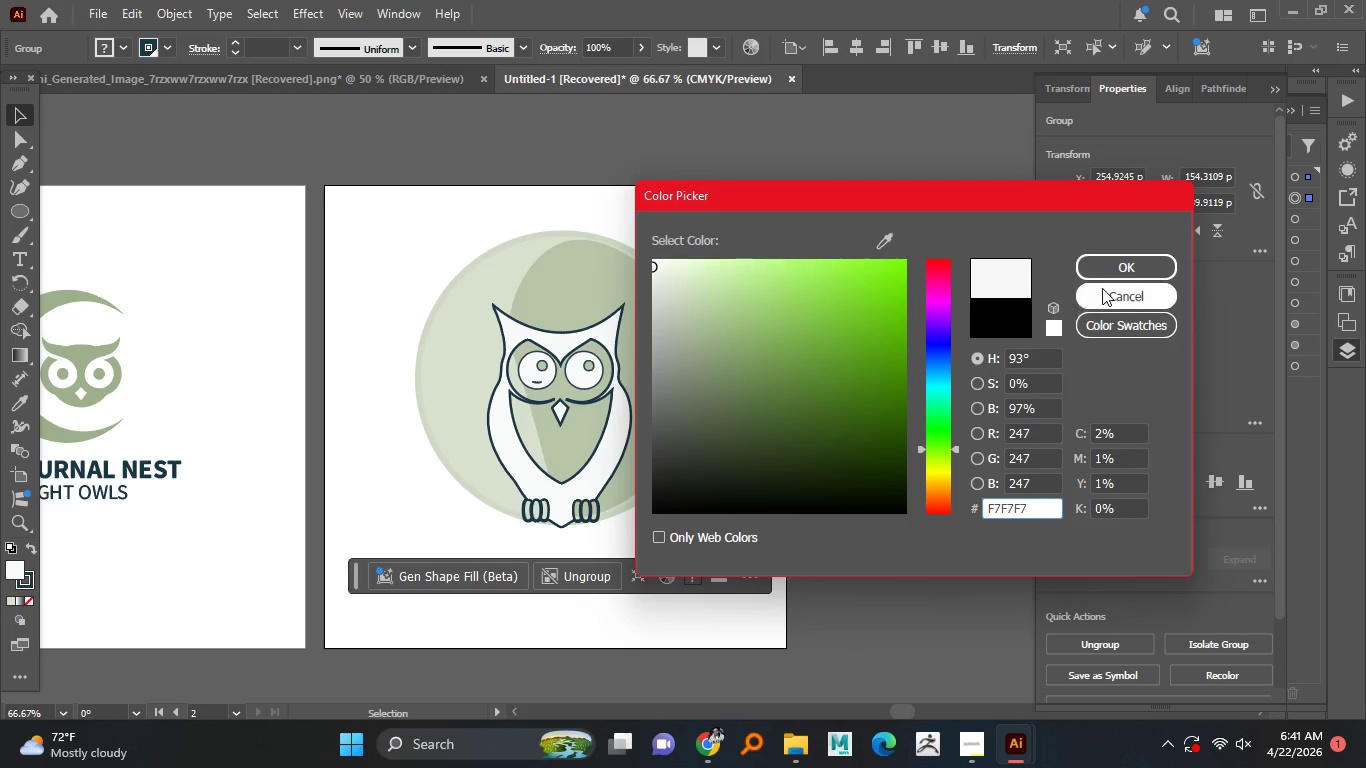 
left_click([1103, 288])
 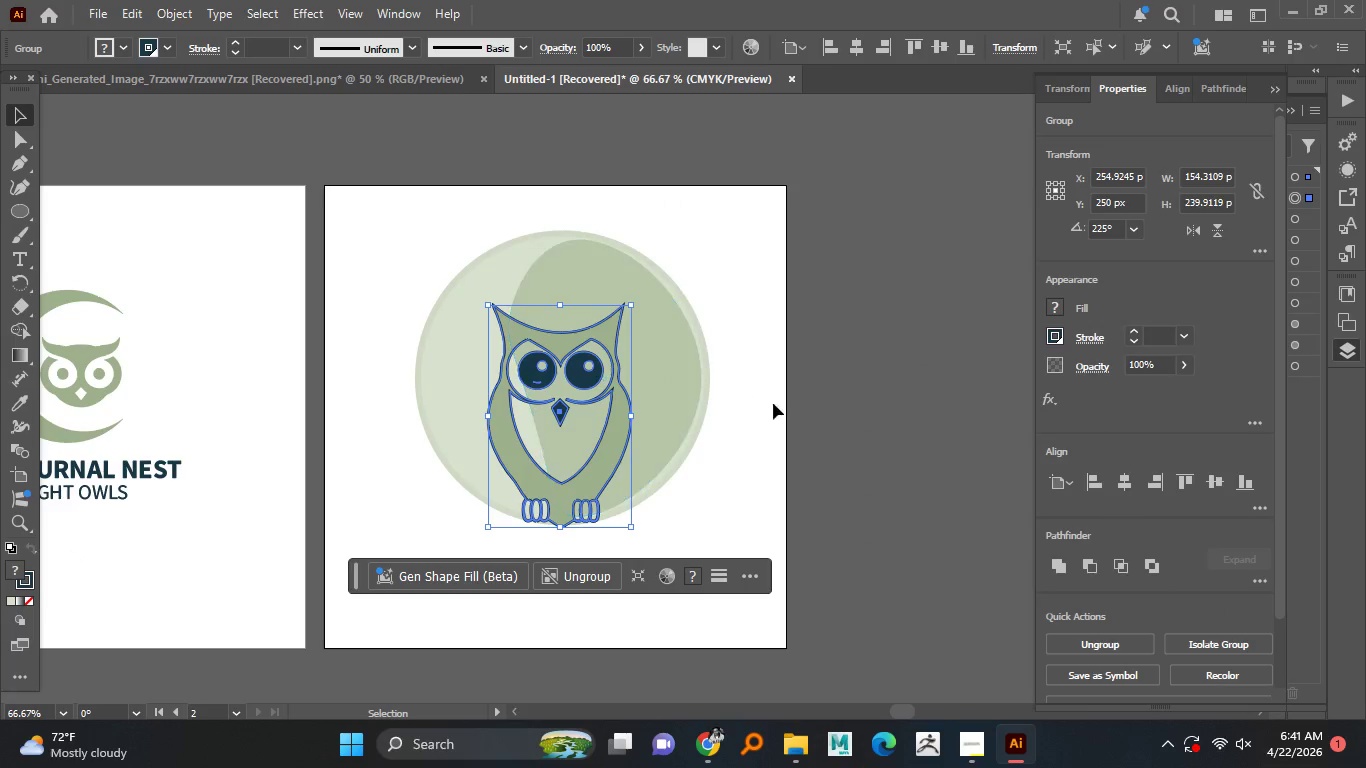 
left_click([847, 408])
 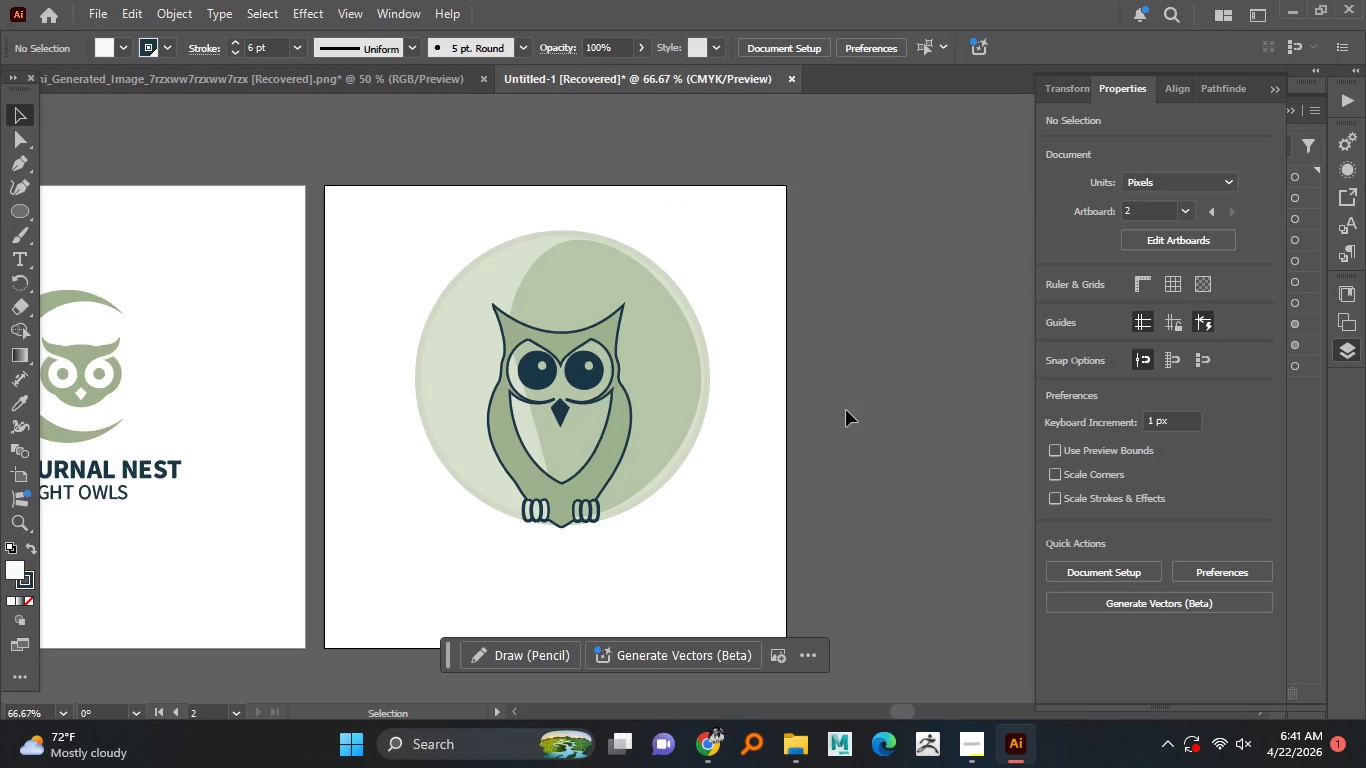 
left_click([661, 401])
 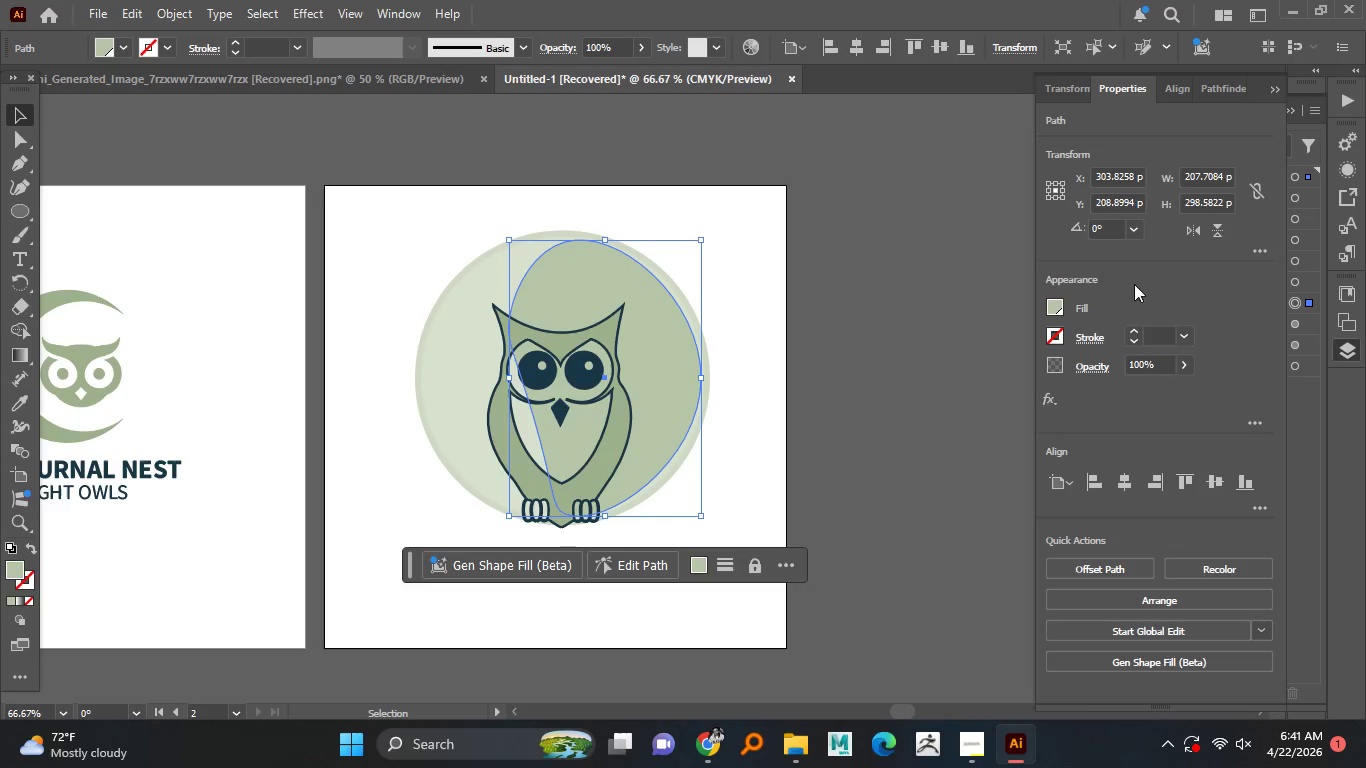 
left_click([1055, 304])
 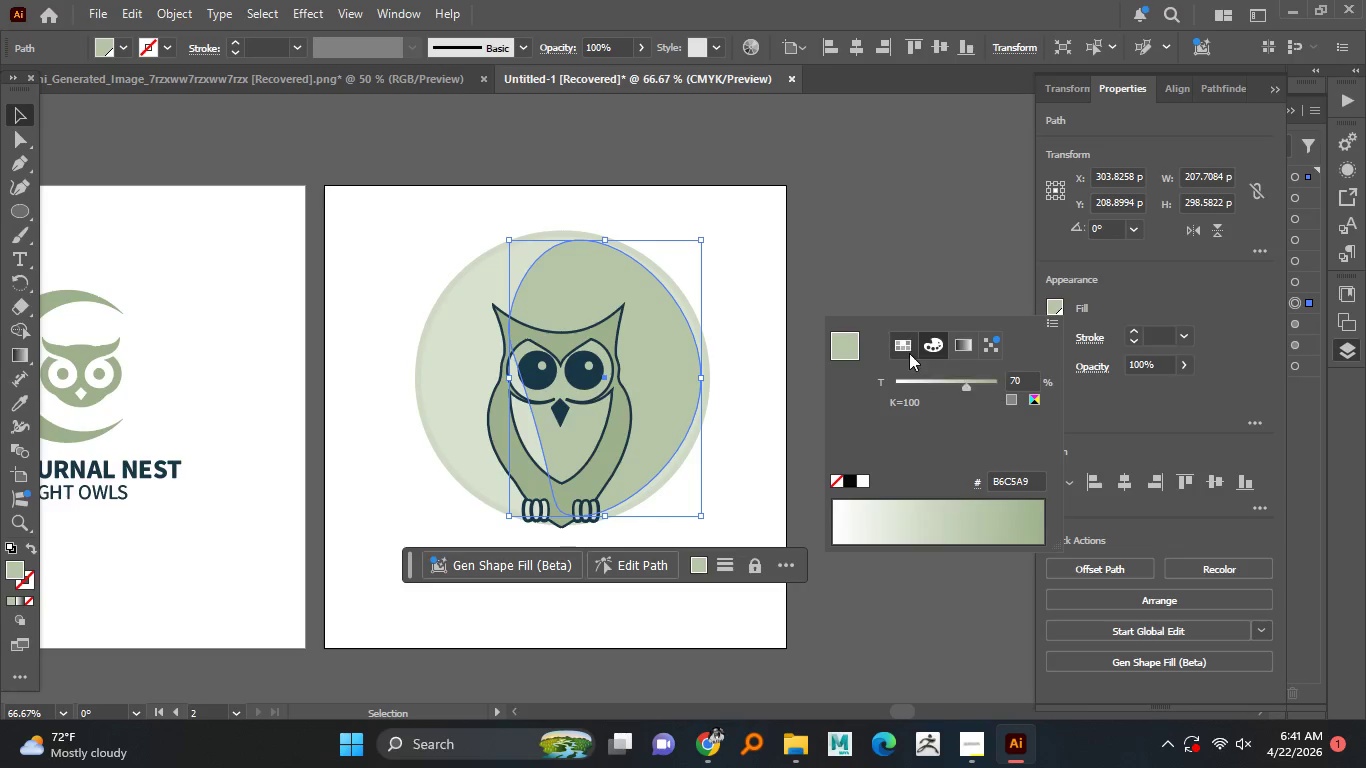 
left_click([909, 353])
 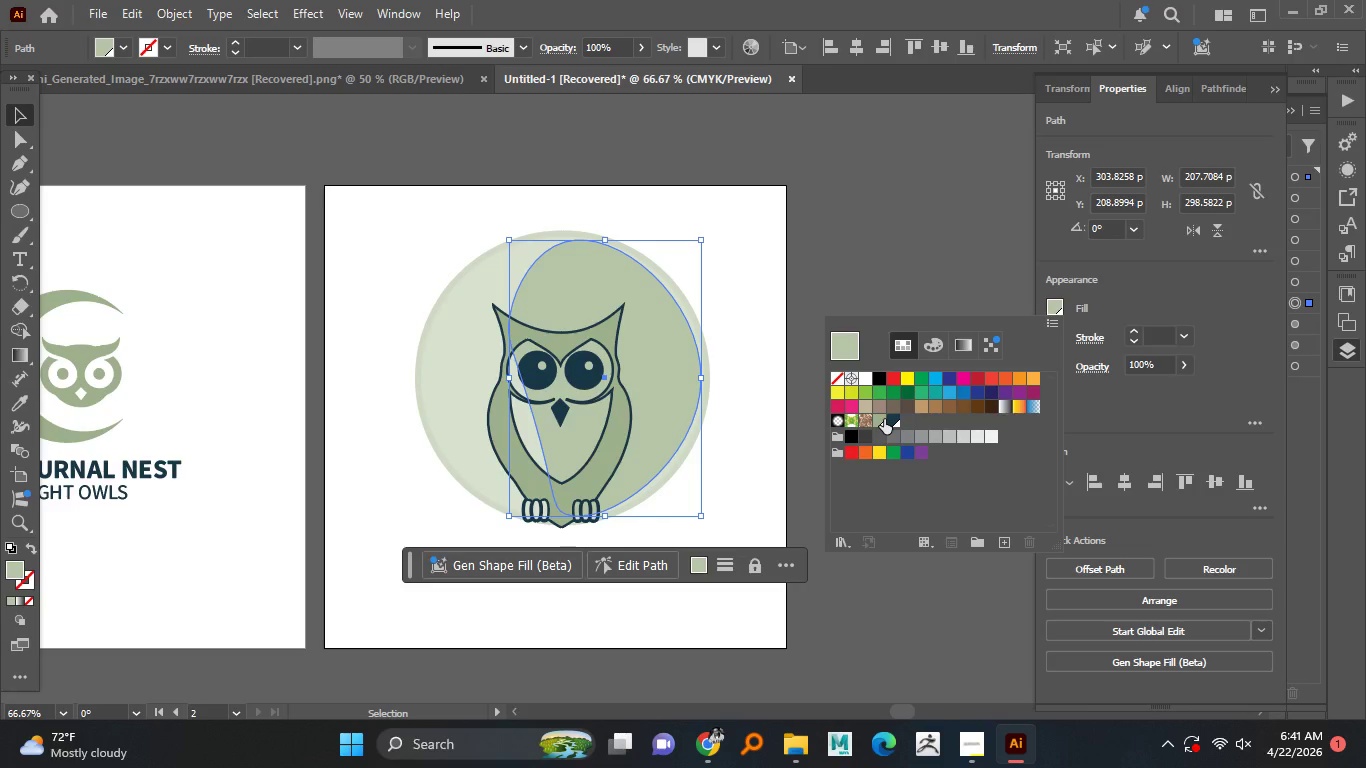 
left_click([884, 419])
 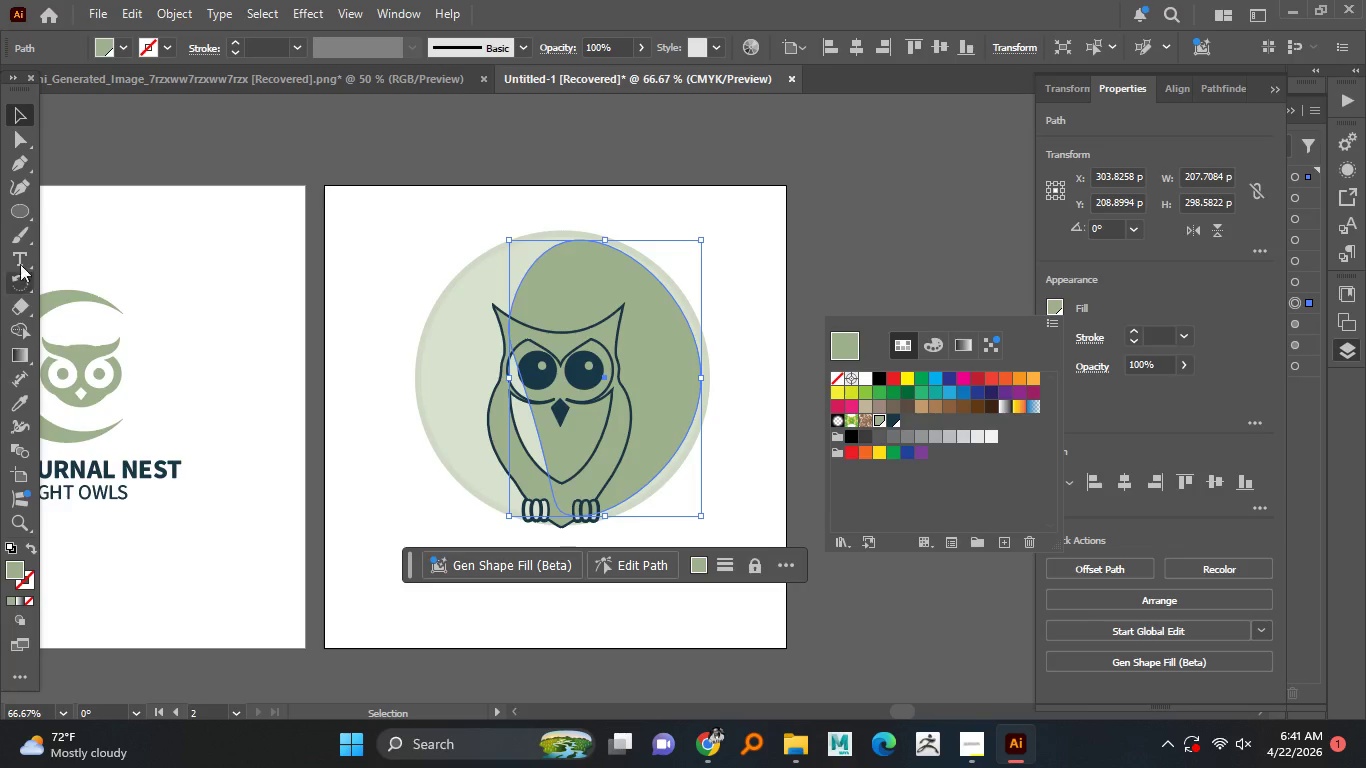 
wait(7.09)
 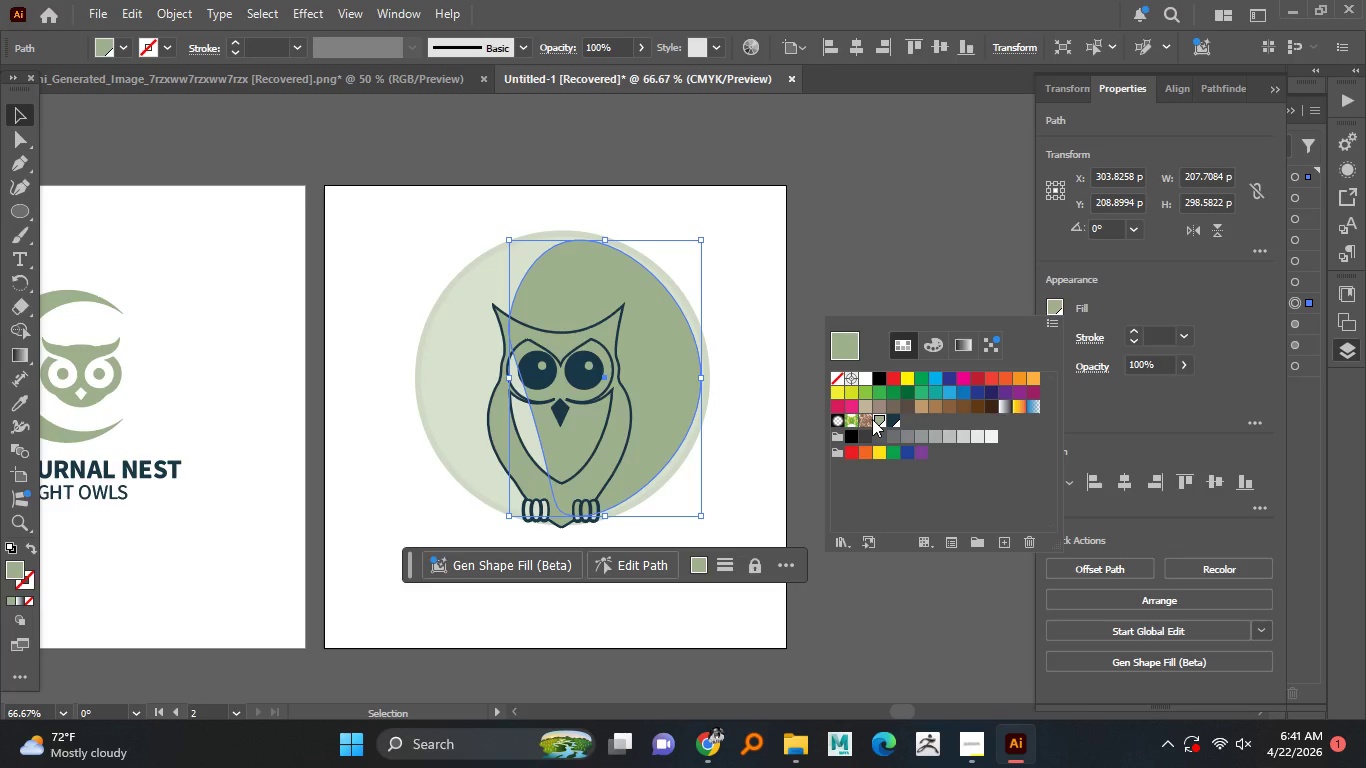 
left_click([21, 186])
 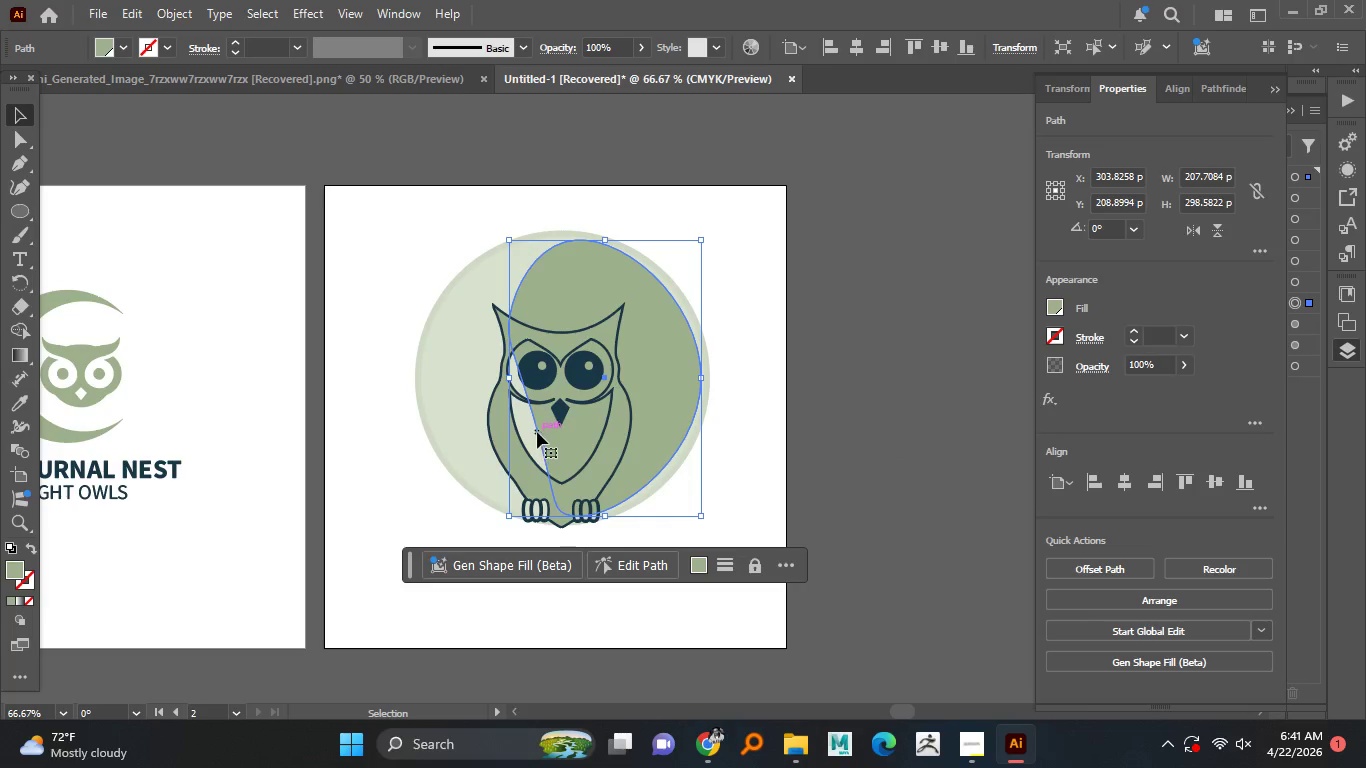 
left_click_drag(start_coordinate=[537, 432], to_coordinate=[520, 434])
 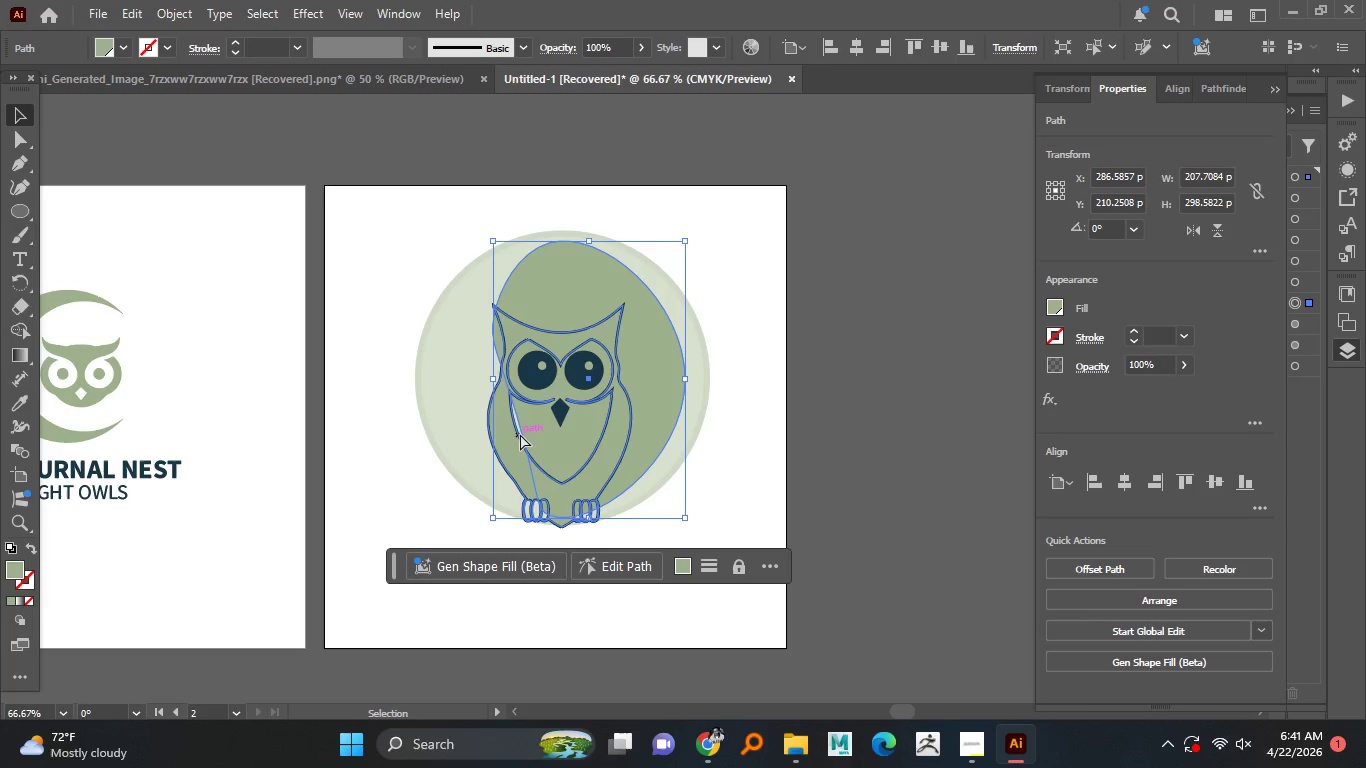 
key(Control+Z)
 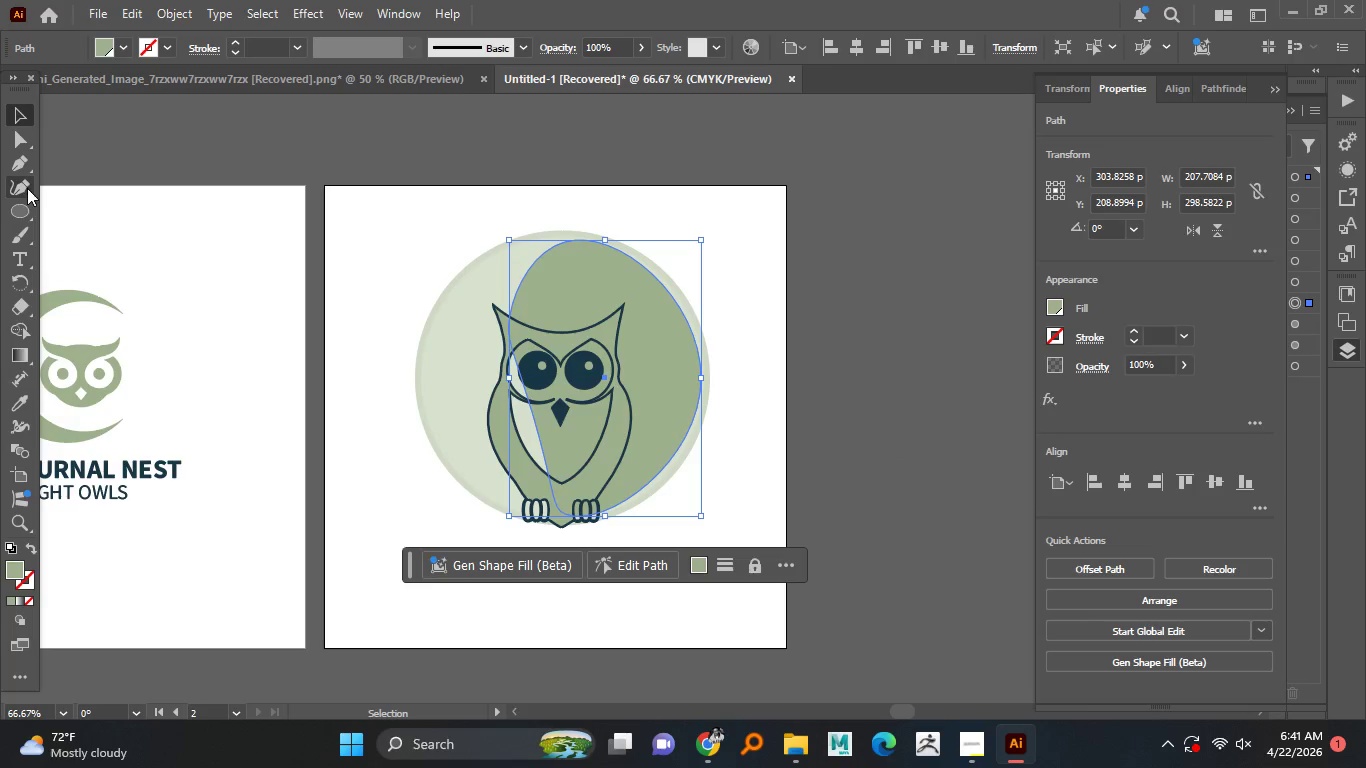 
left_click([27, 188])
 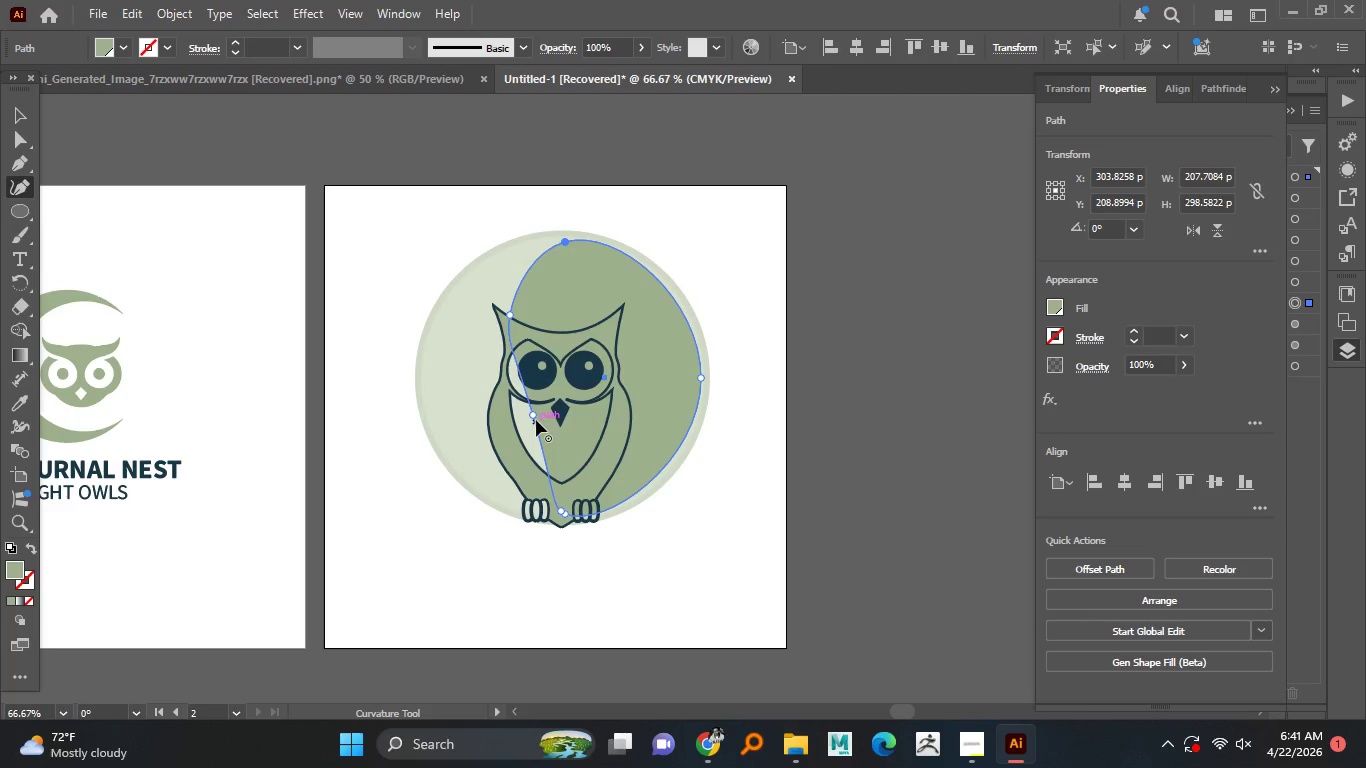 
left_click_drag(start_coordinate=[532, 415], to_coordinate=[503, 420])
 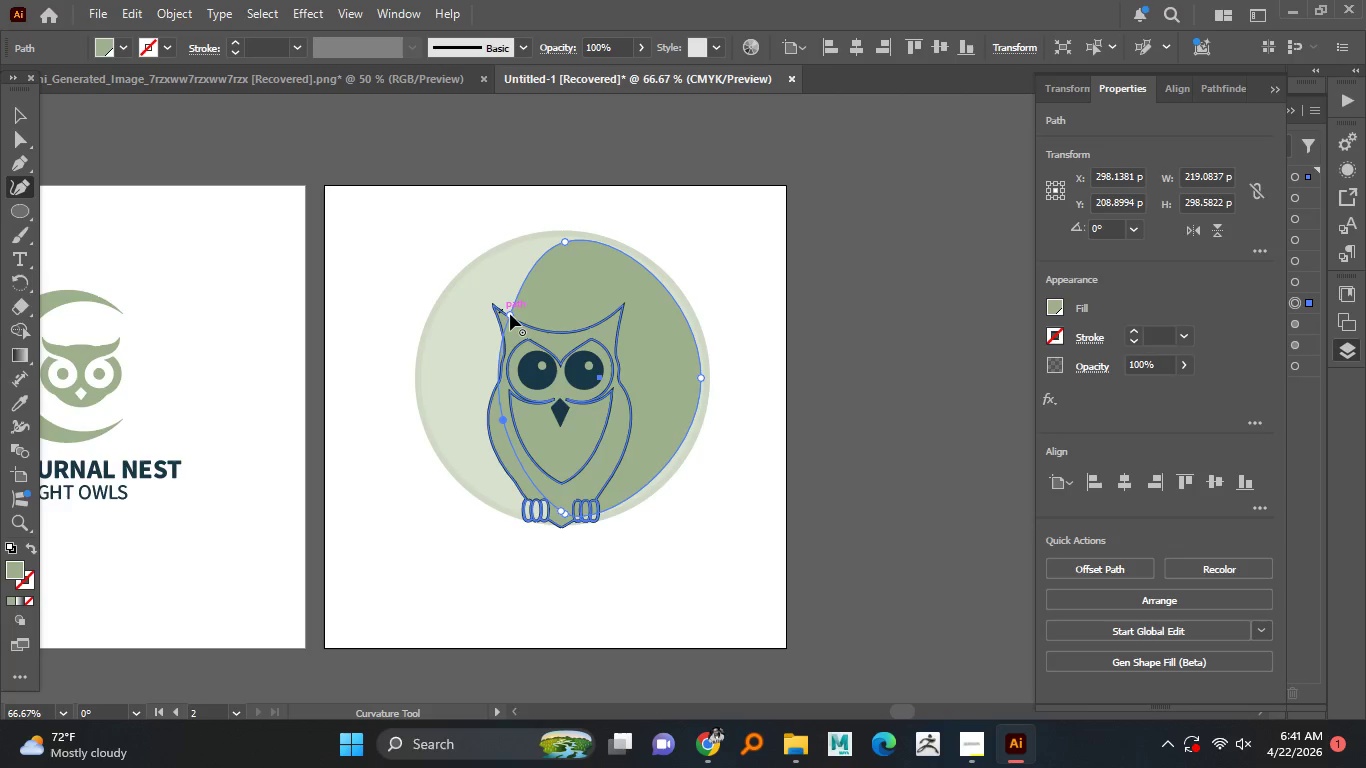 
left_click_drag(start_coordinate=[510, 314], to_coordinate=[482, 315])
 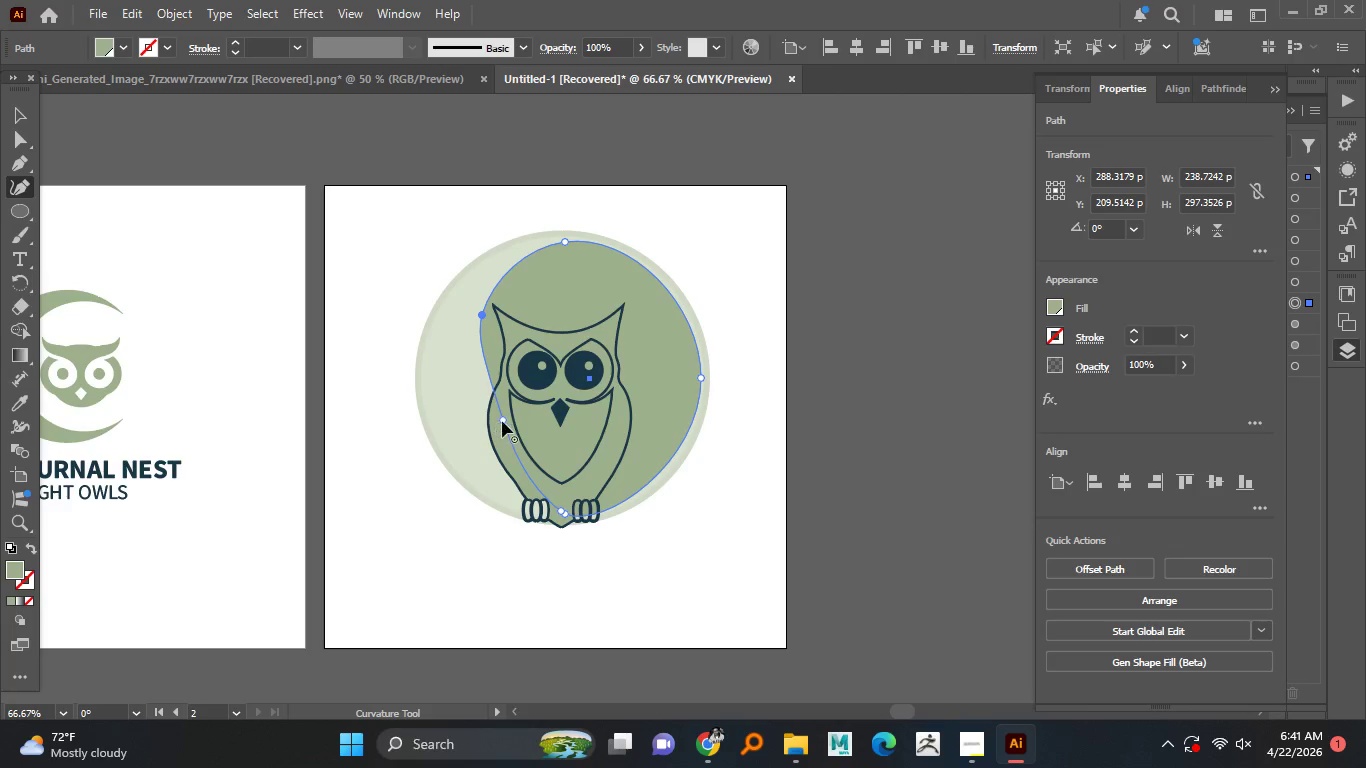 
left_click_drag(start_coordinate=[503, 421], to_coordinate=[479, 427])
 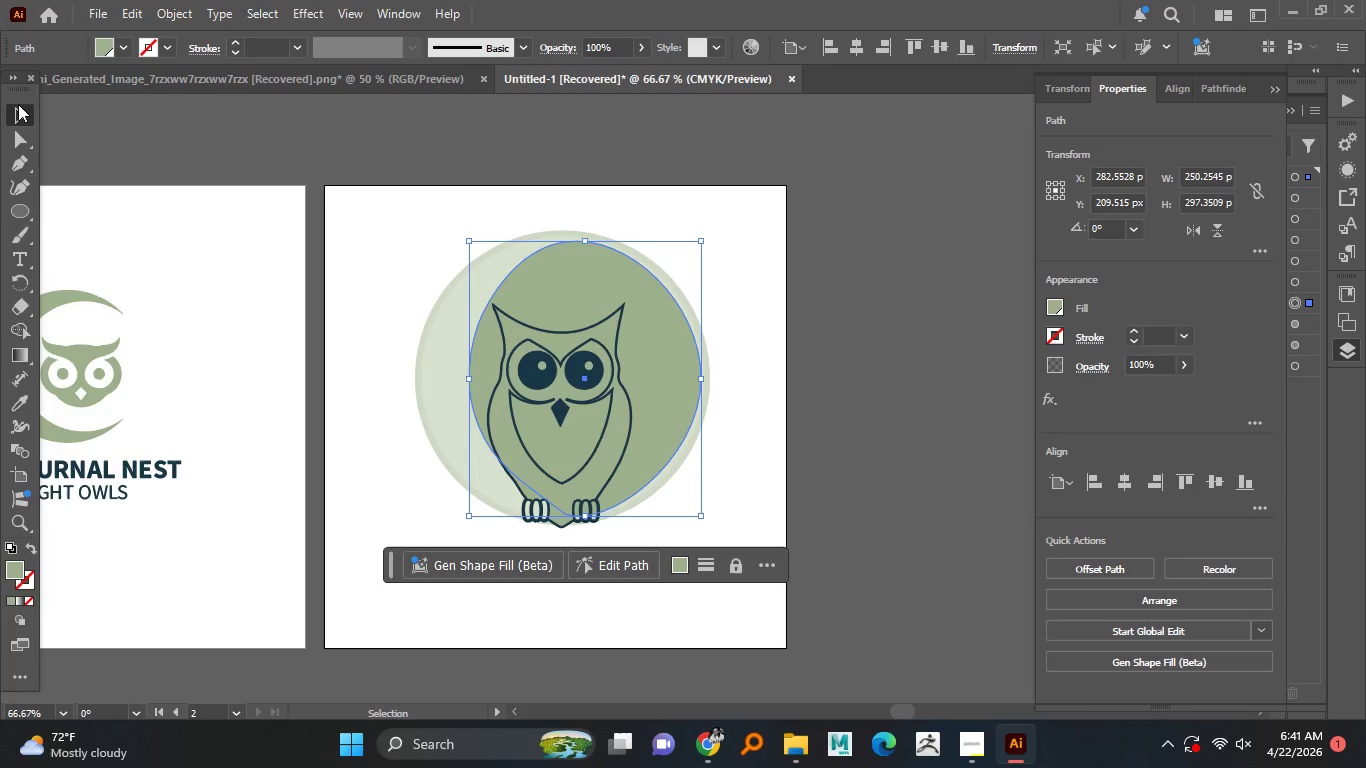 
double_click([168, 122])
 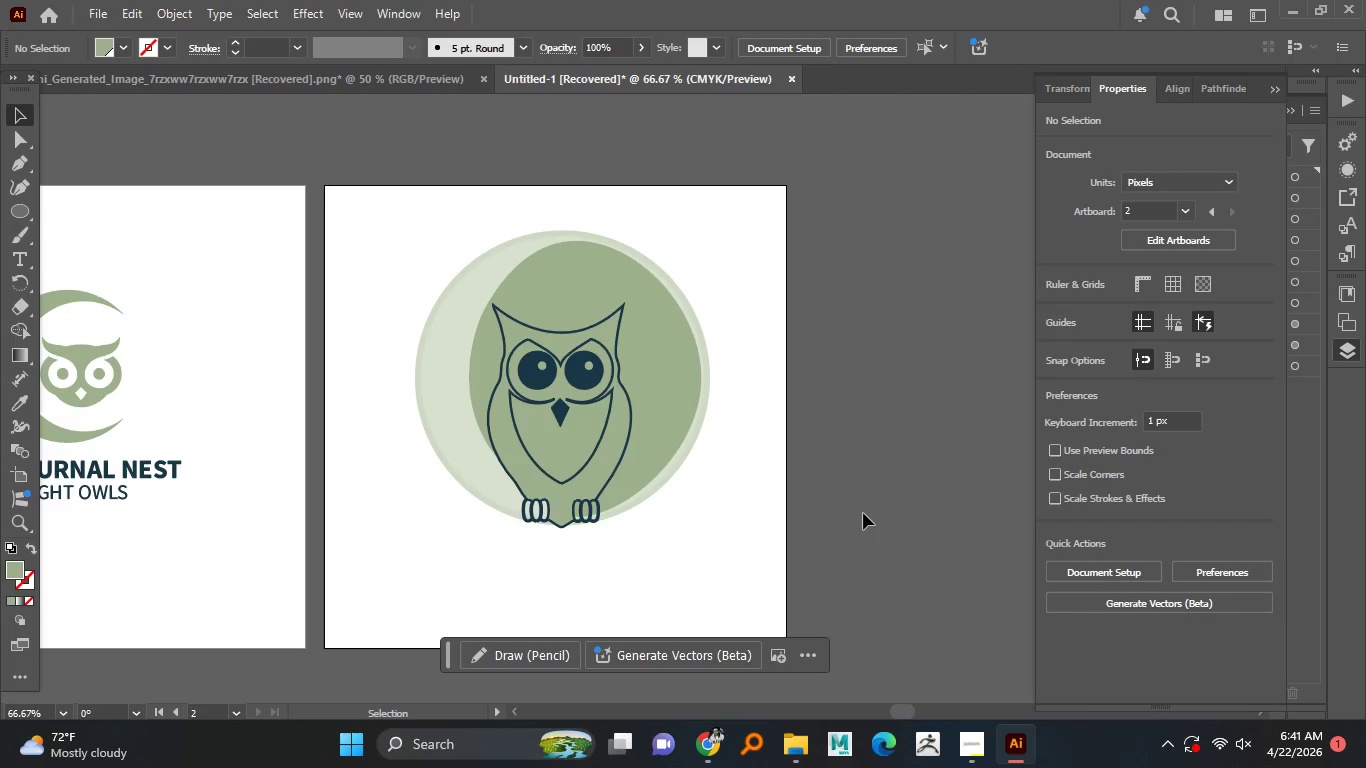 
wait(5.02)
 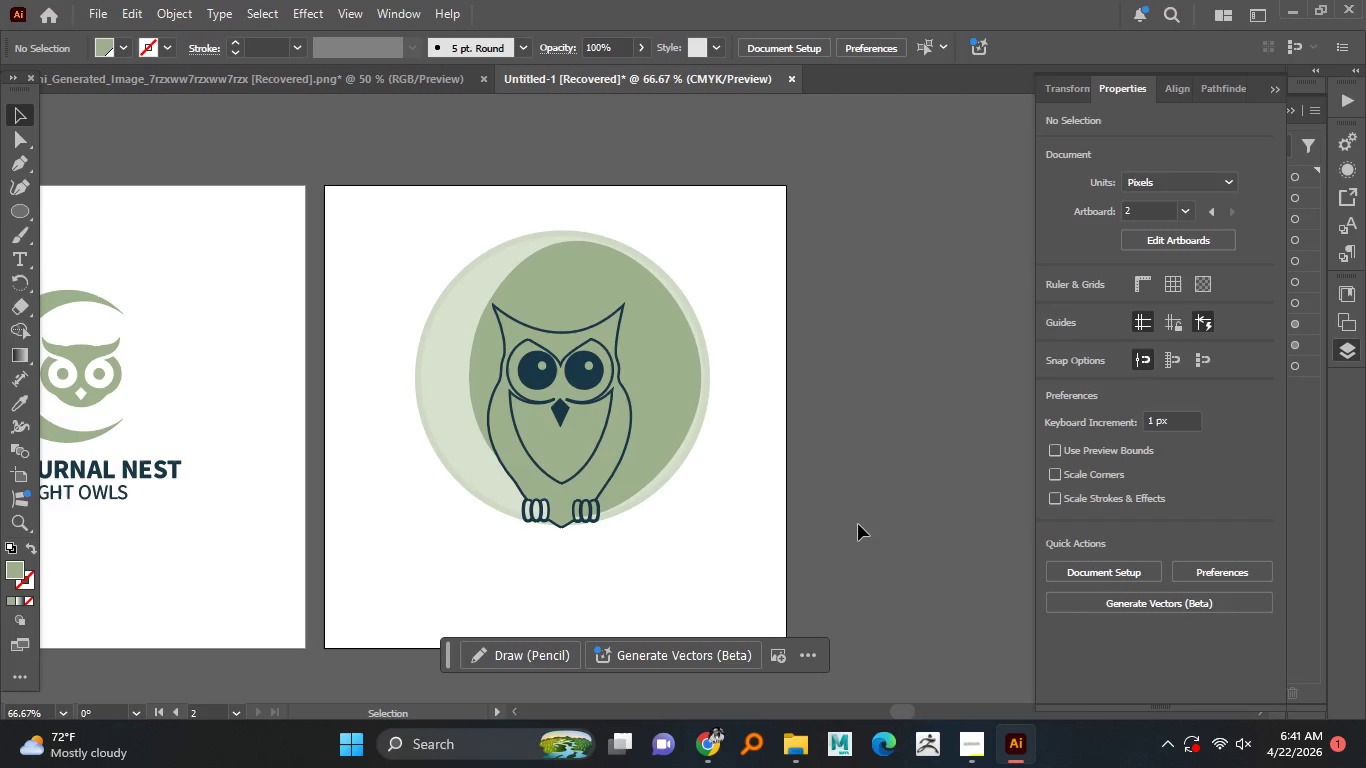 
left_click([606, 424])
 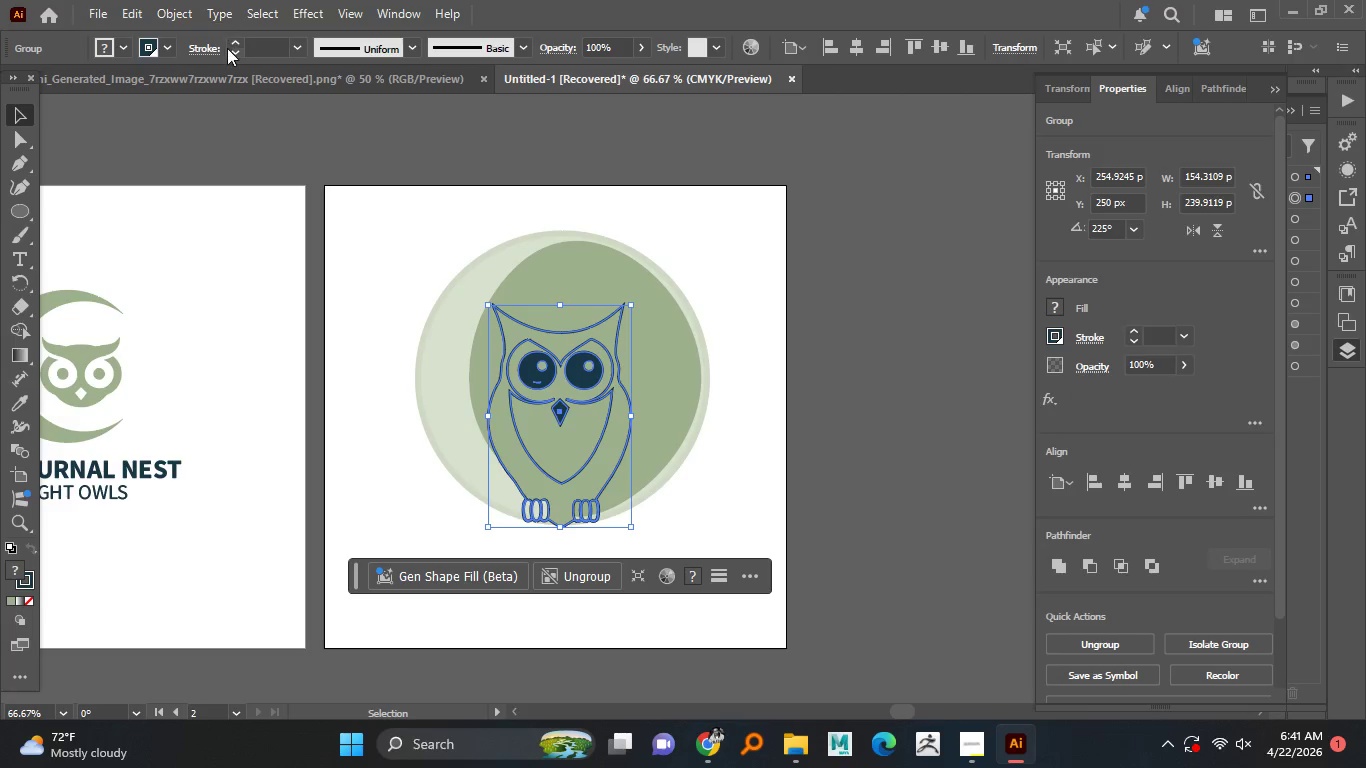 
left_click([233, 41])
 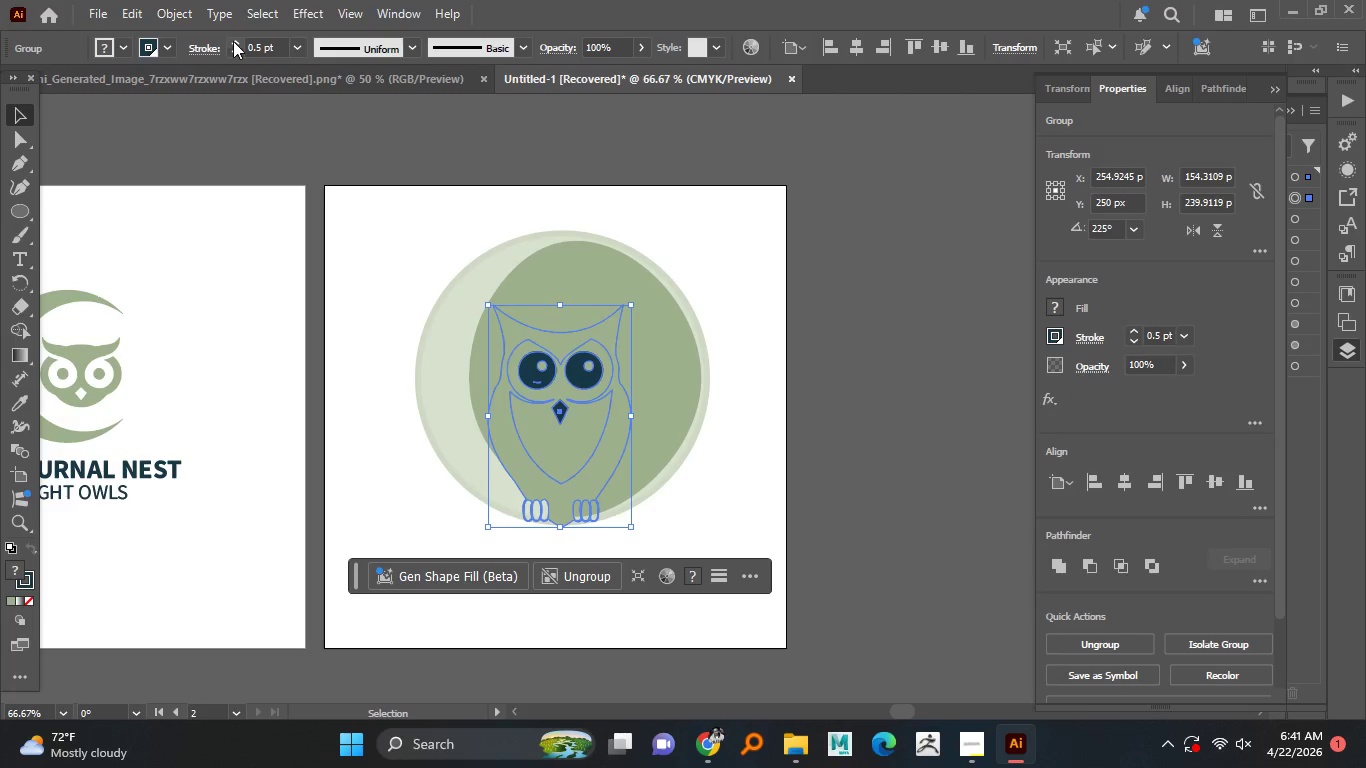 
double_click([233, 41])
 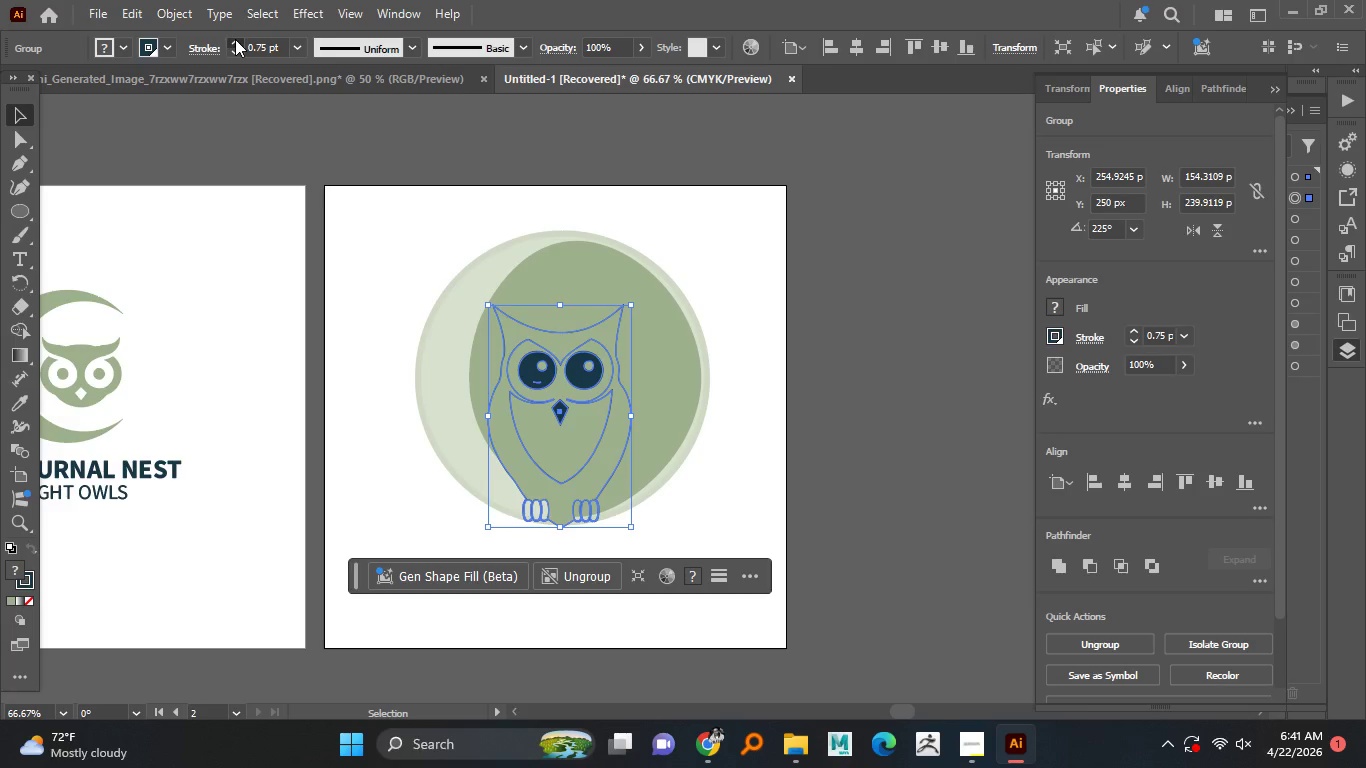 
double_click([235, 39])
 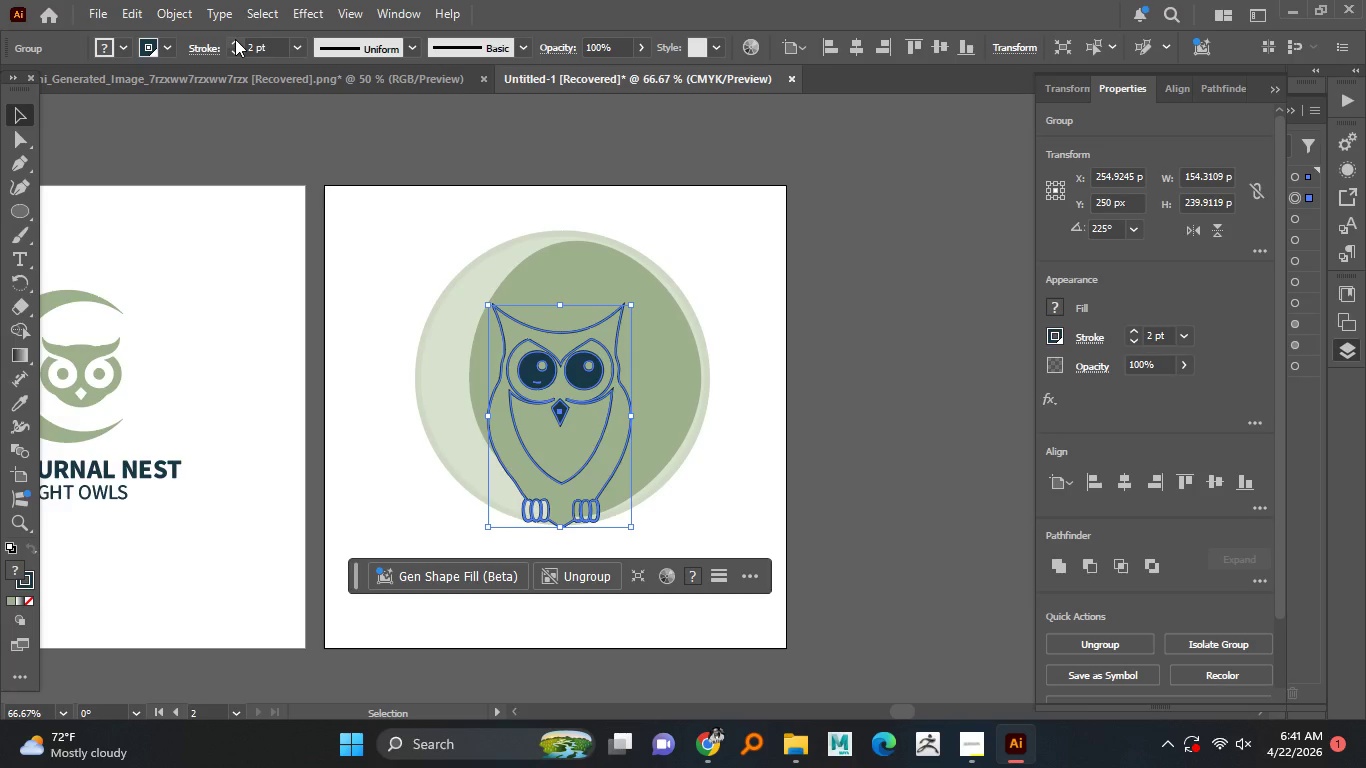 
left_click([235, 39])
 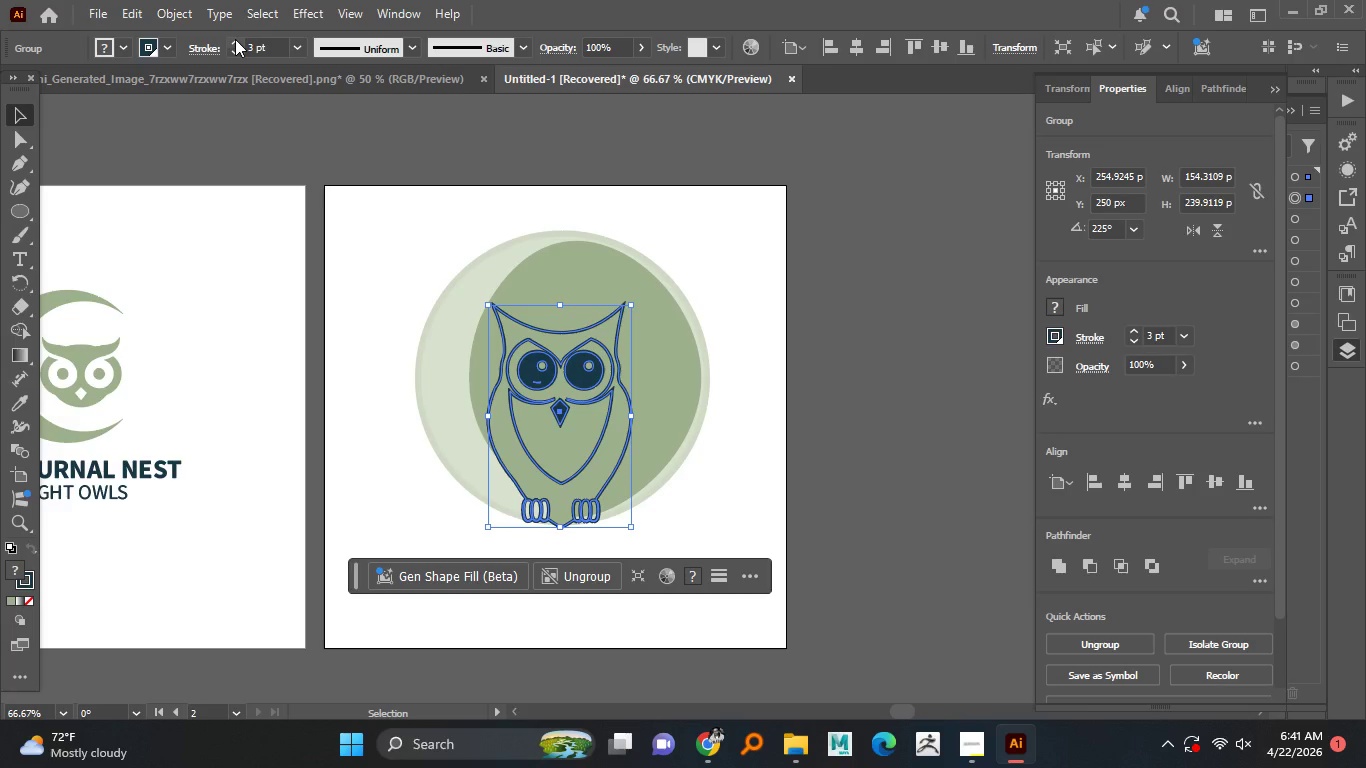 
left_click([235, 39])
 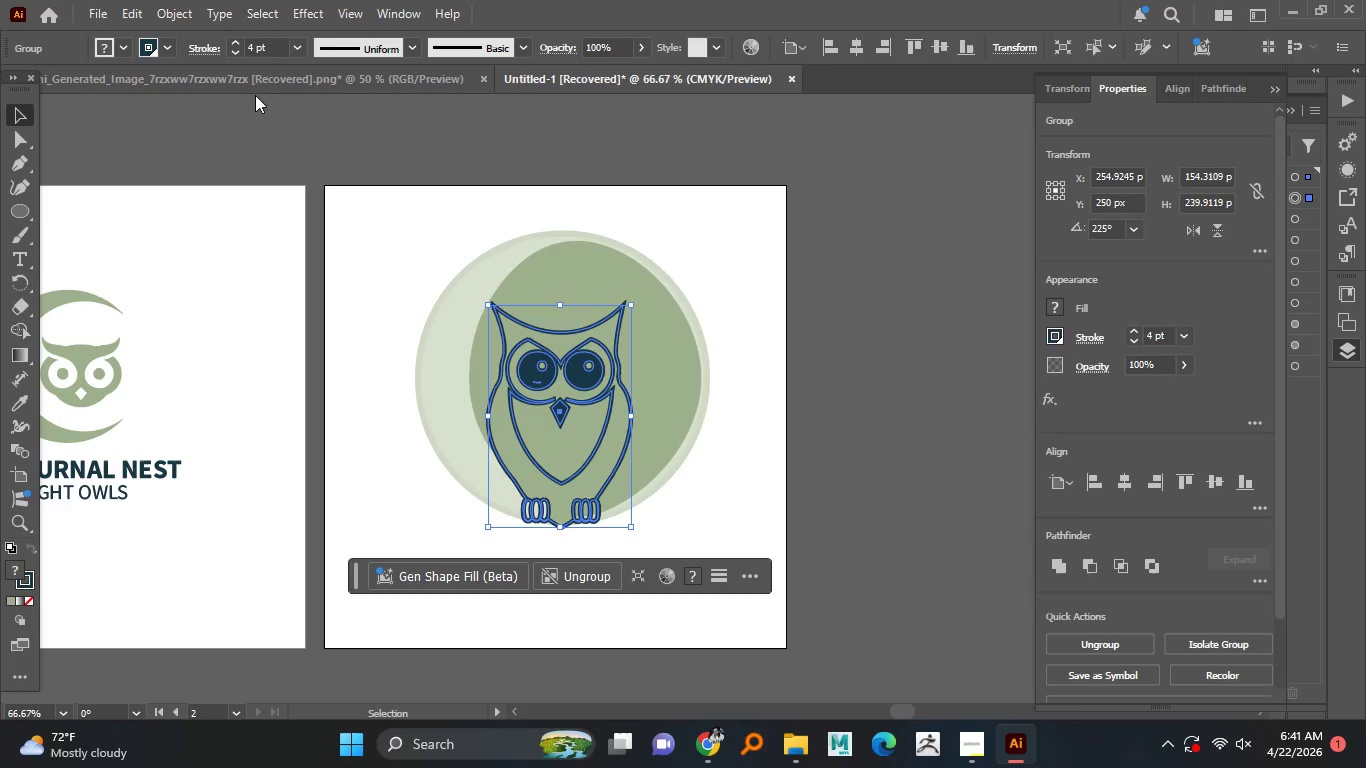 
left_click([256, 97])
 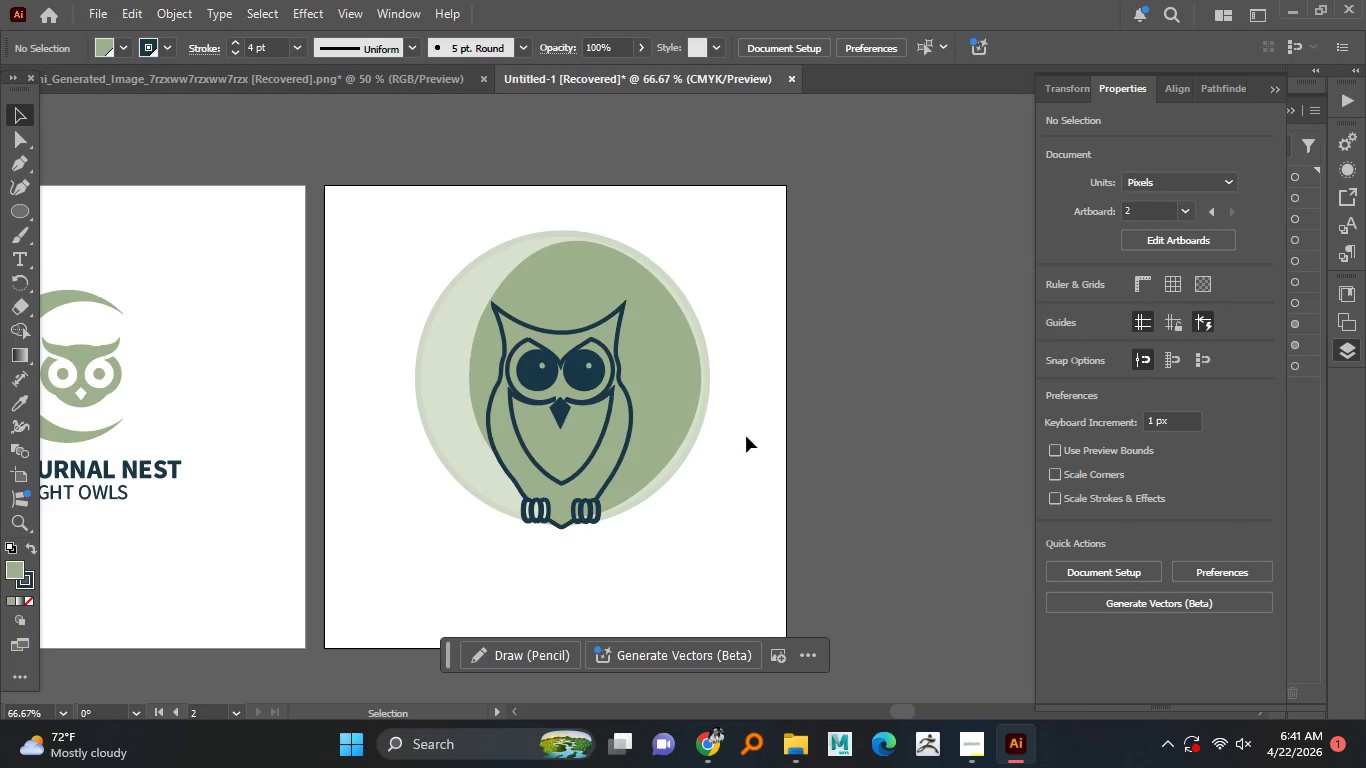 
wait(5.14)
 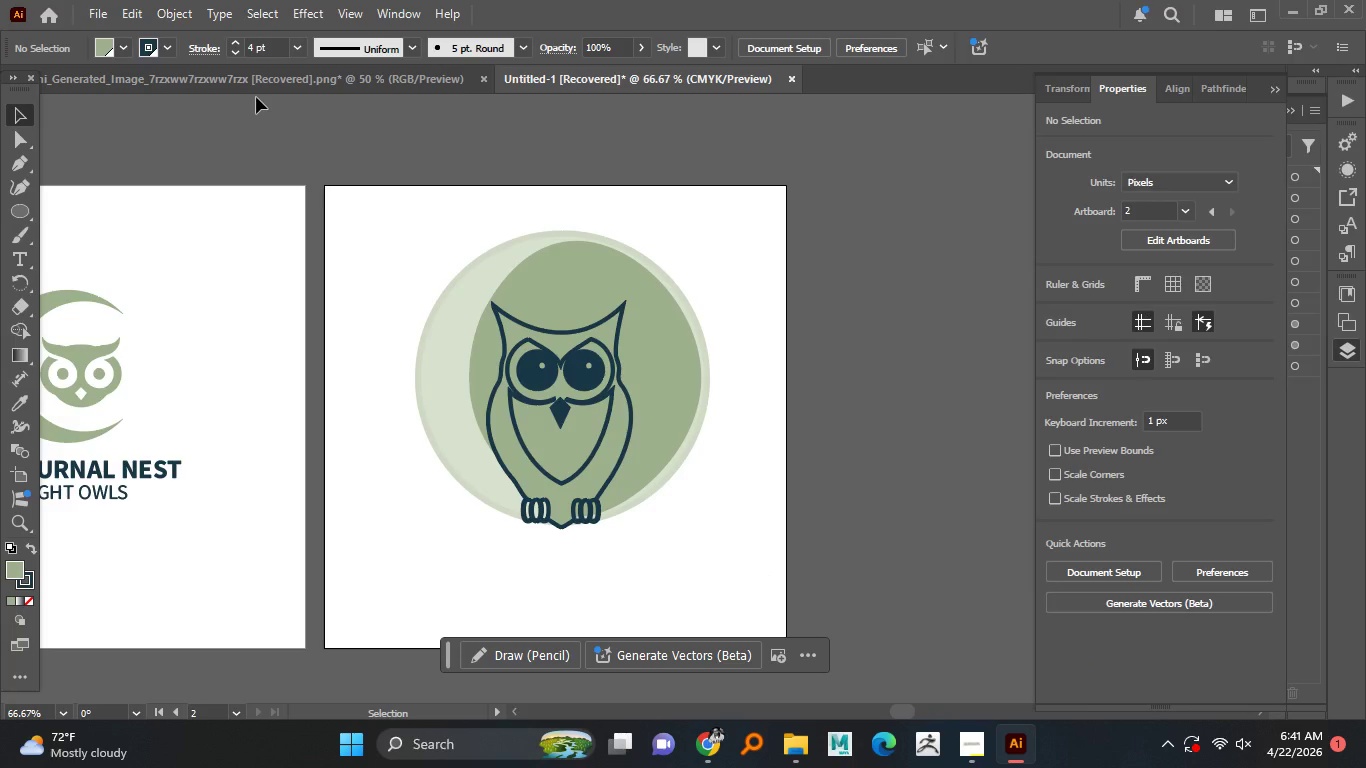 
left_click([544, 381])
 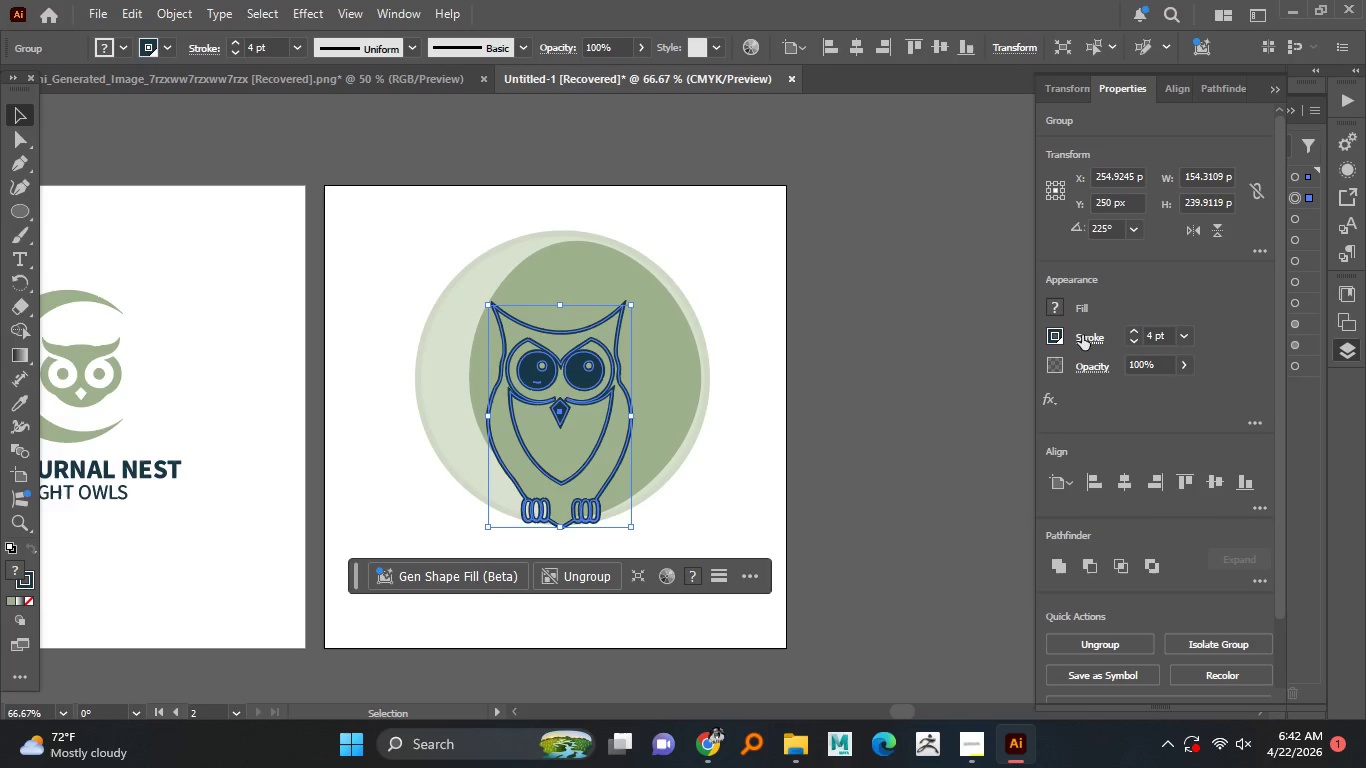 
left_click([1056, 335])
 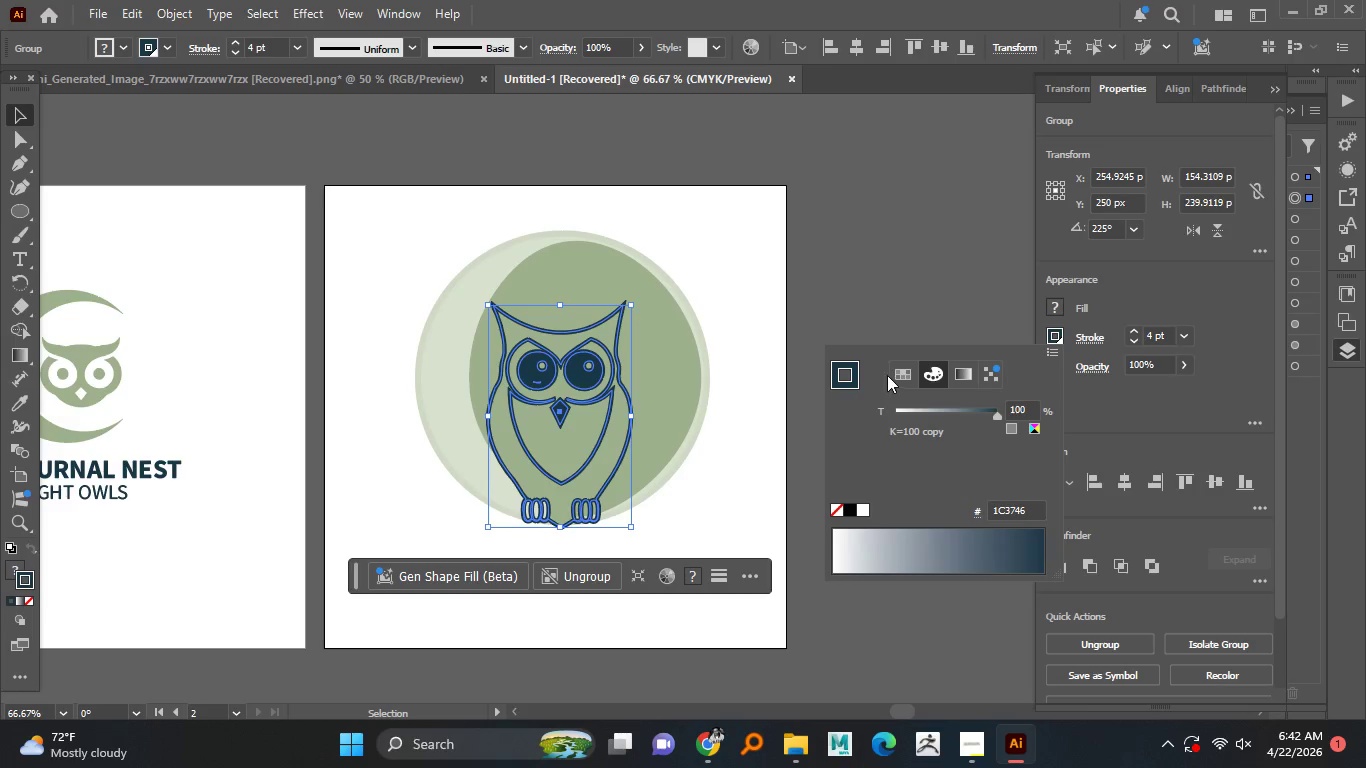 
left_click([896, 373])
 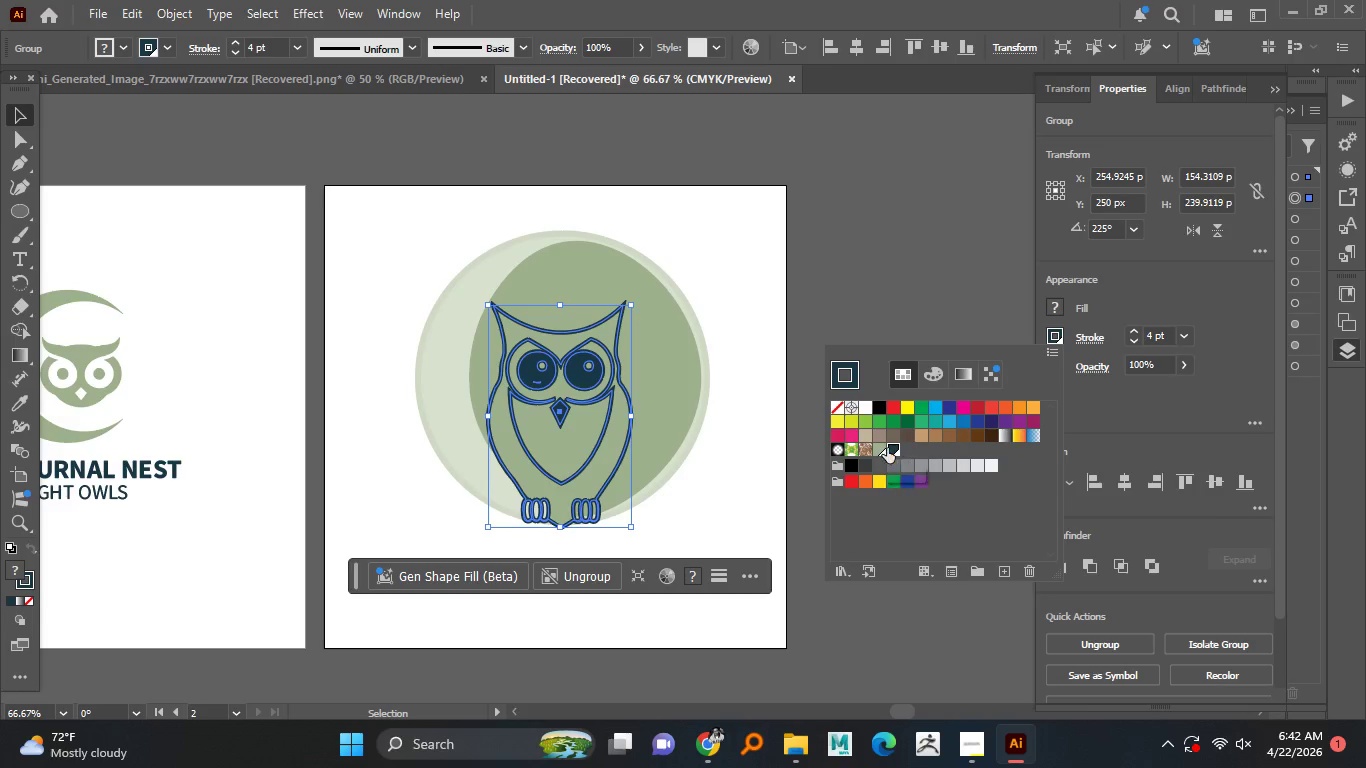 
left_click([890, 448])
 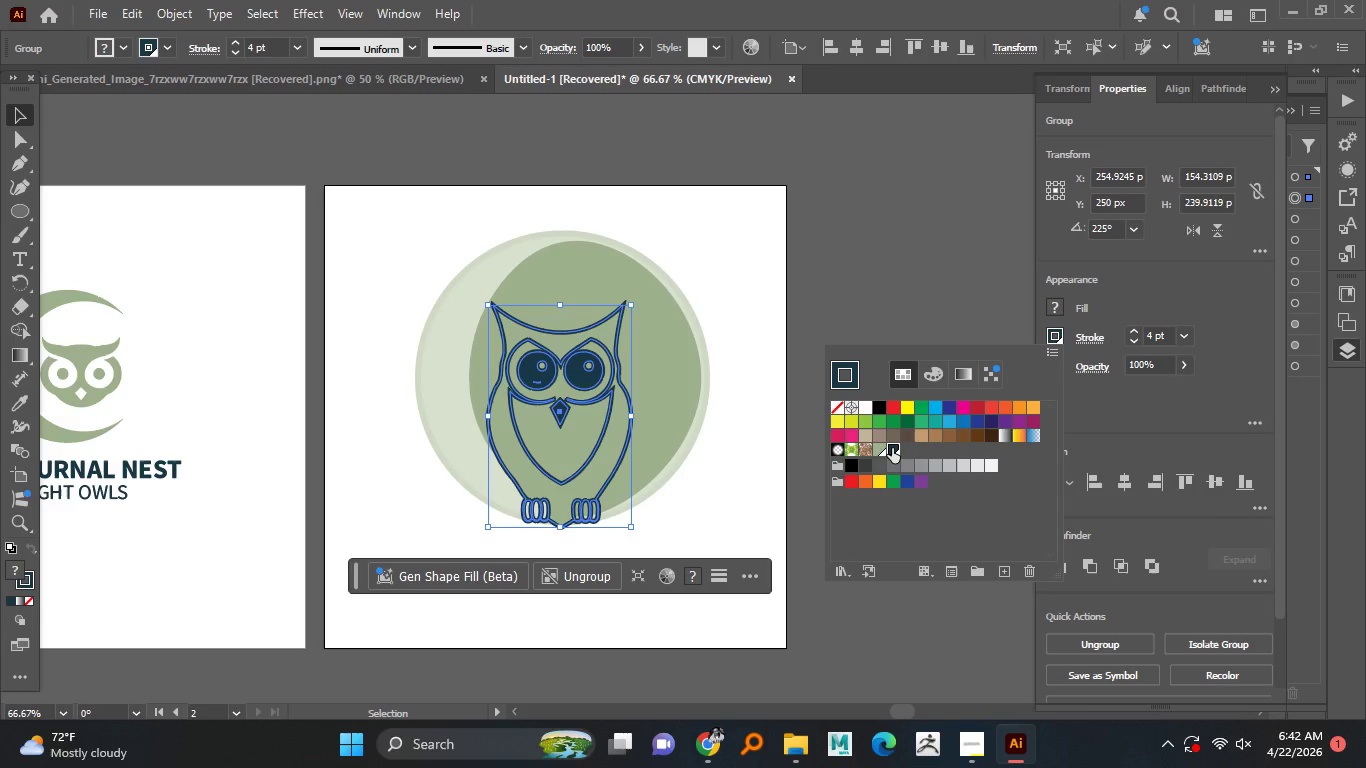 
left_click([892, 448])
 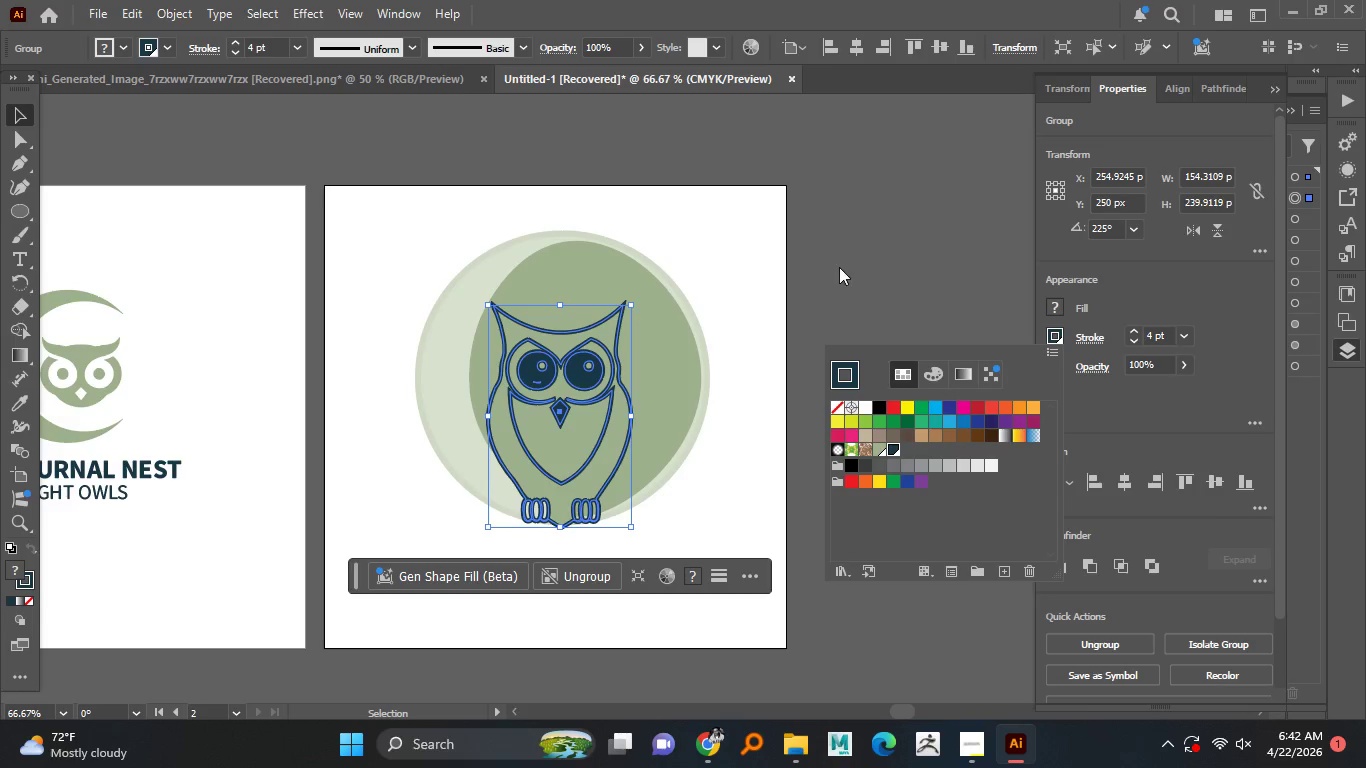 
left_click([839, 266])
 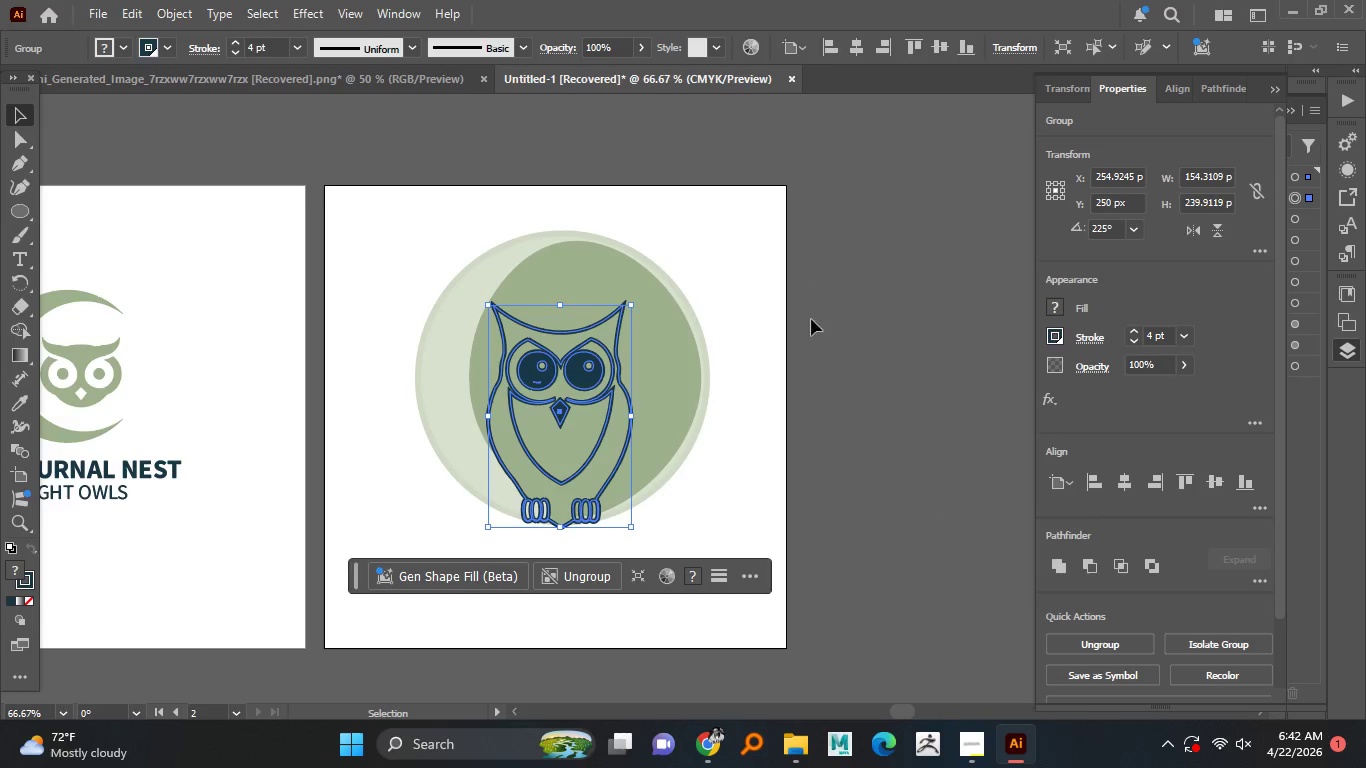 
left_click([811, 334])
 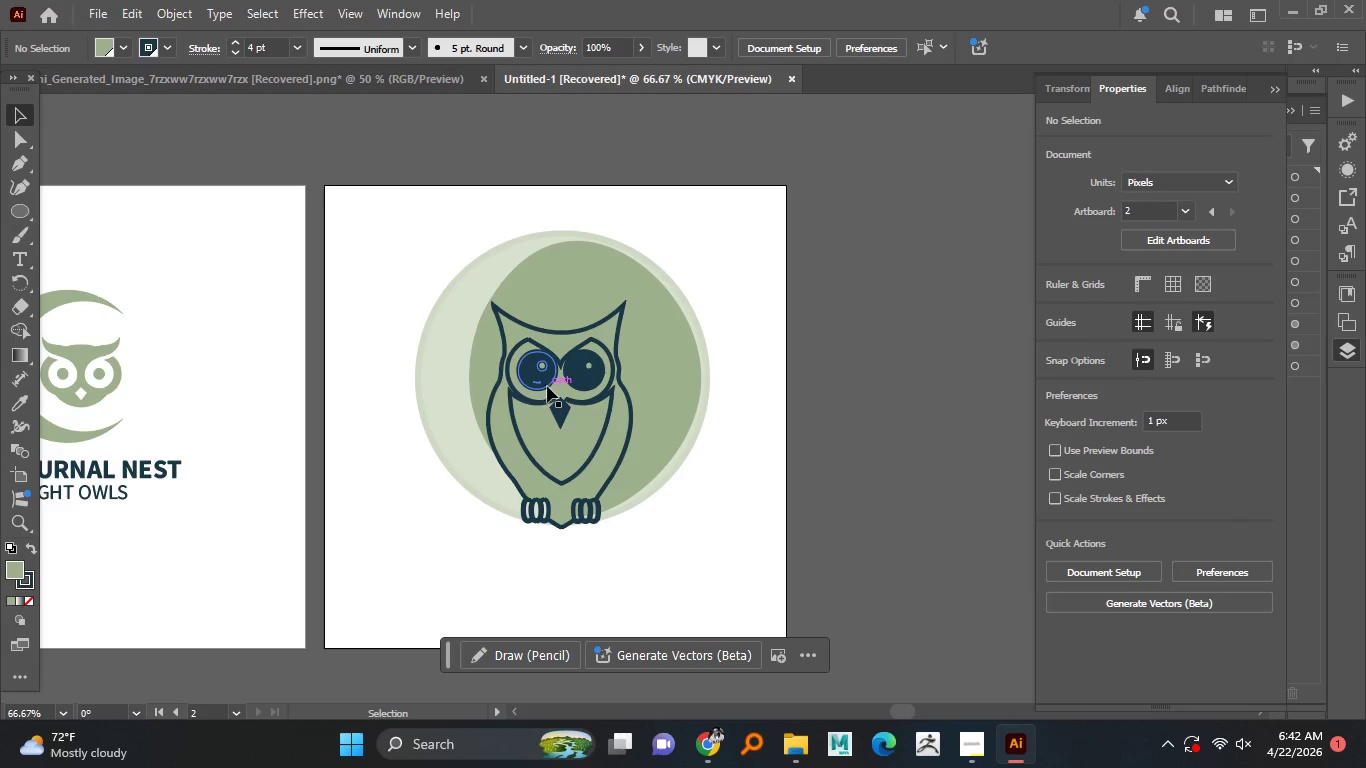 
hold_key(key=AltLeft, duration=1.51)
hold_key(key=AltLeft, duration=1.5)
scroll: coordinate [576, 243], scroll_direction: up, amount: 1.0
 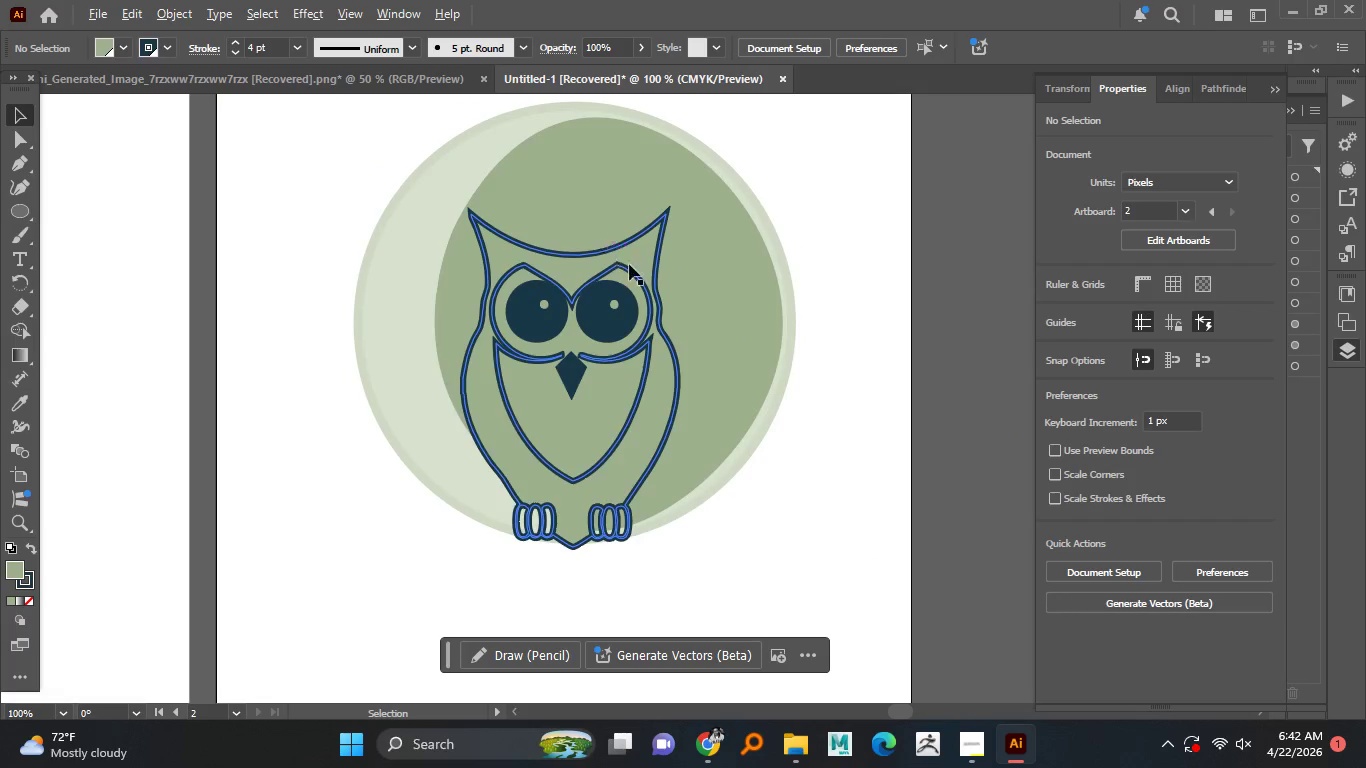 
hold_key(key=AltLeft, duration=1.5)
 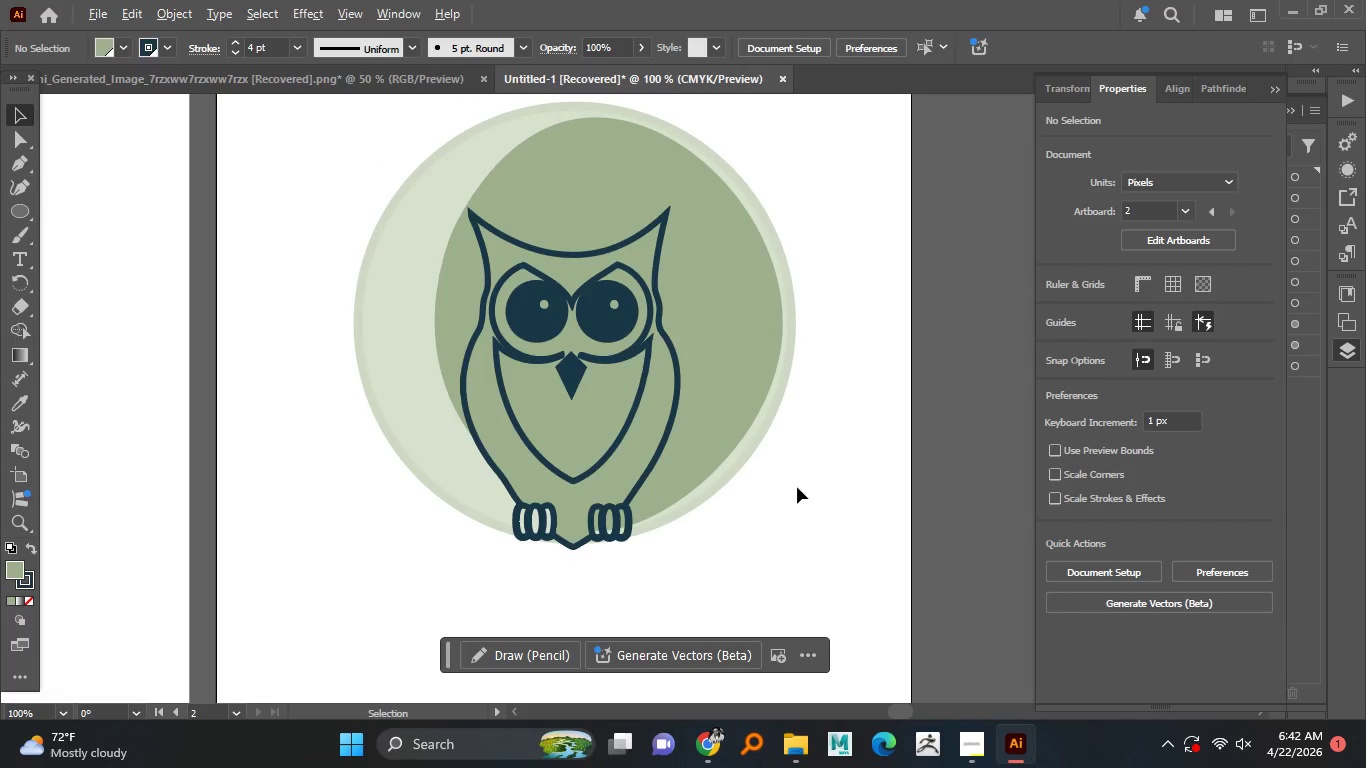 
hold_key(key=AltLeft, duration=1.27)
 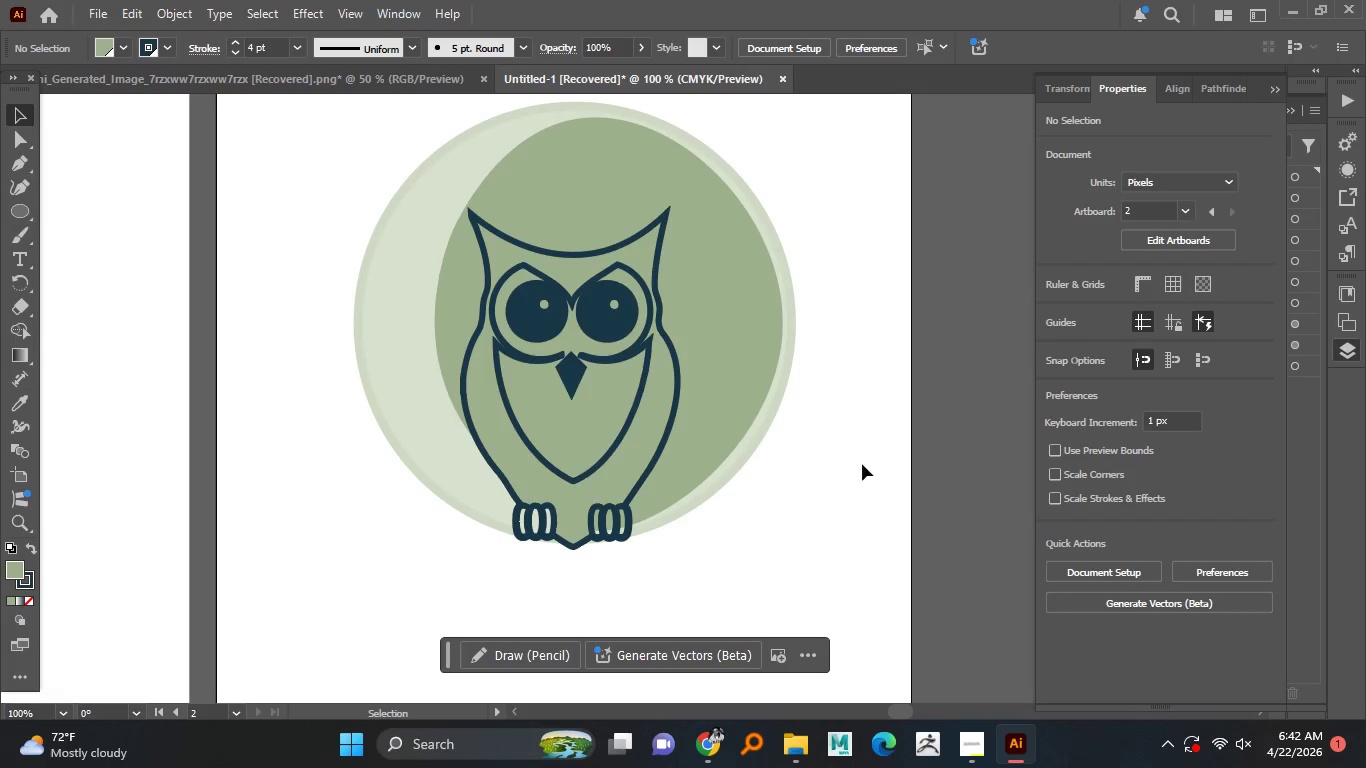 
hold_key(key=AltLeft, duration=1.52)
 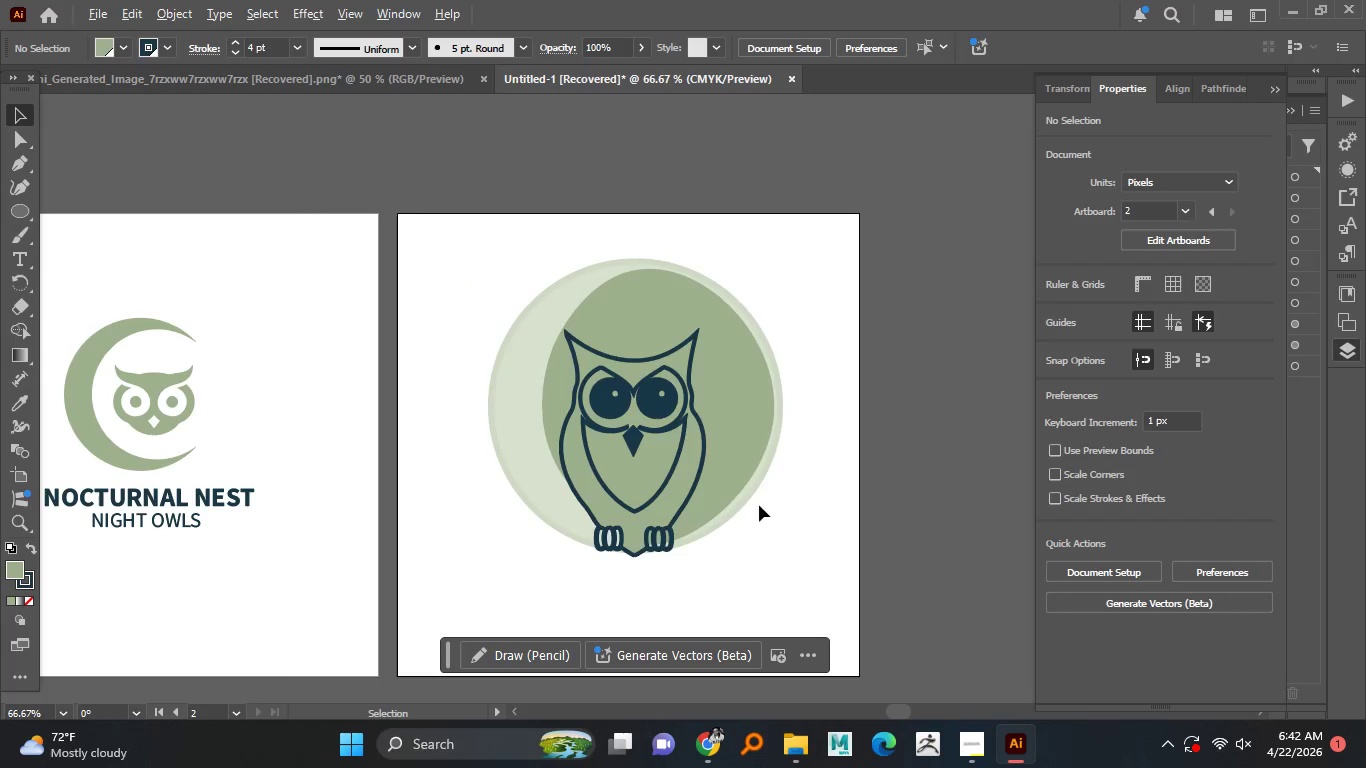 
hold_key(key=AltLeft, duration=0.61)
 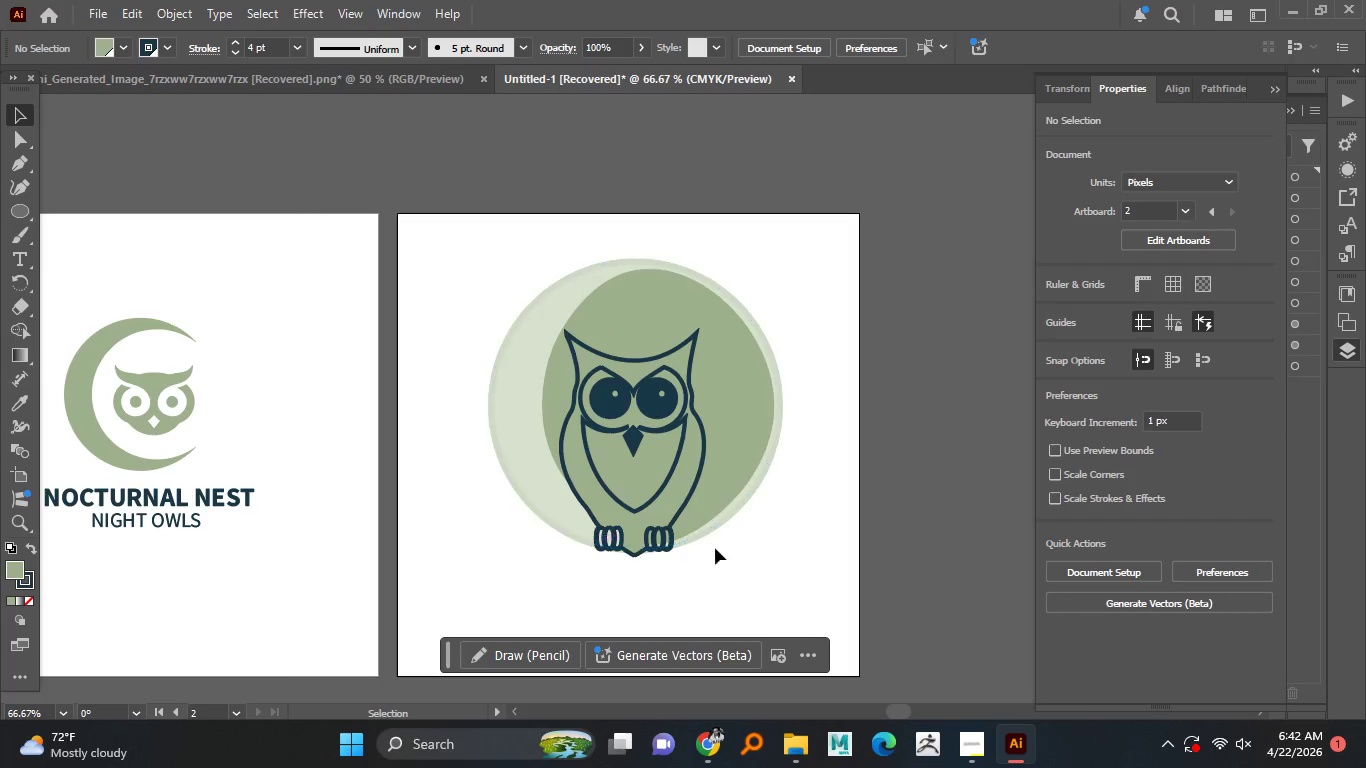 
scroll: coordinate [763, 446], scroll_direction: down, amount: 1.0
 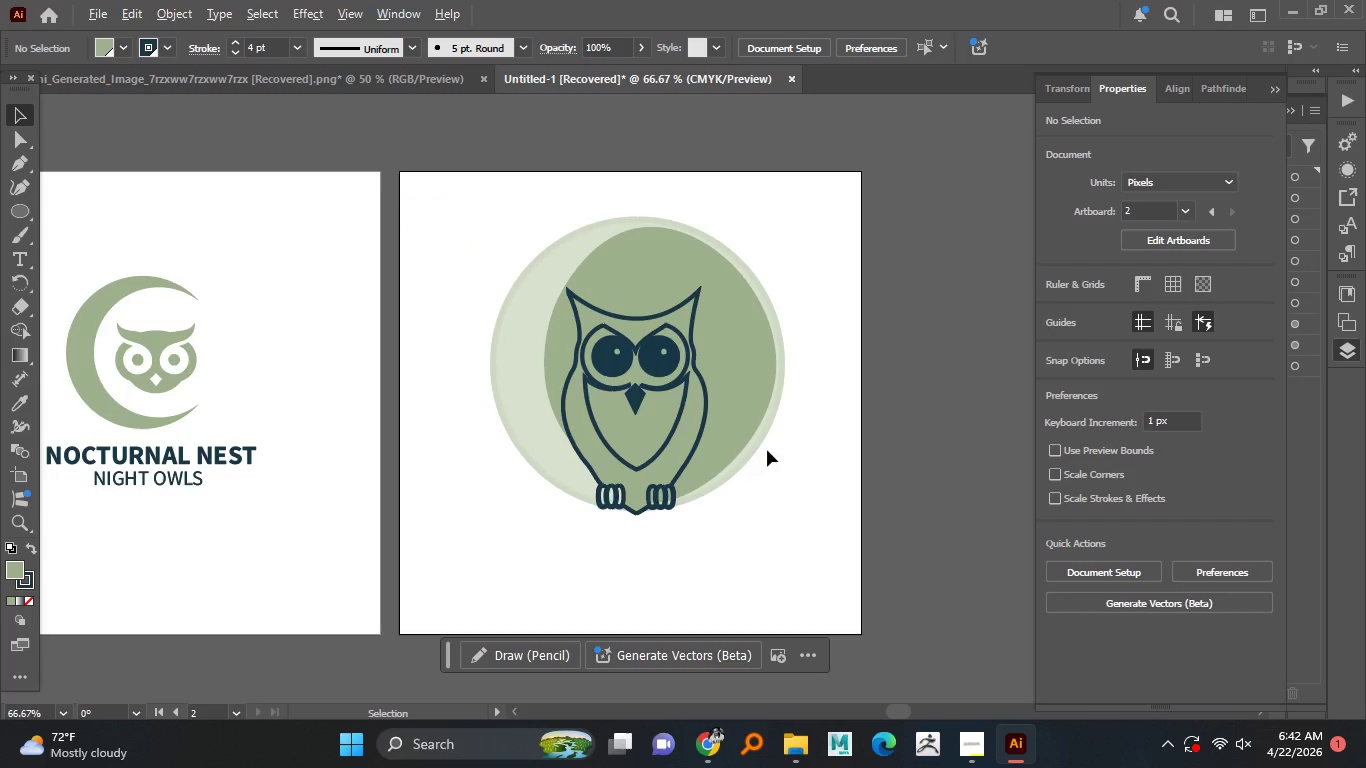 
hold_key(key=AltLeft, duration=0.83)
 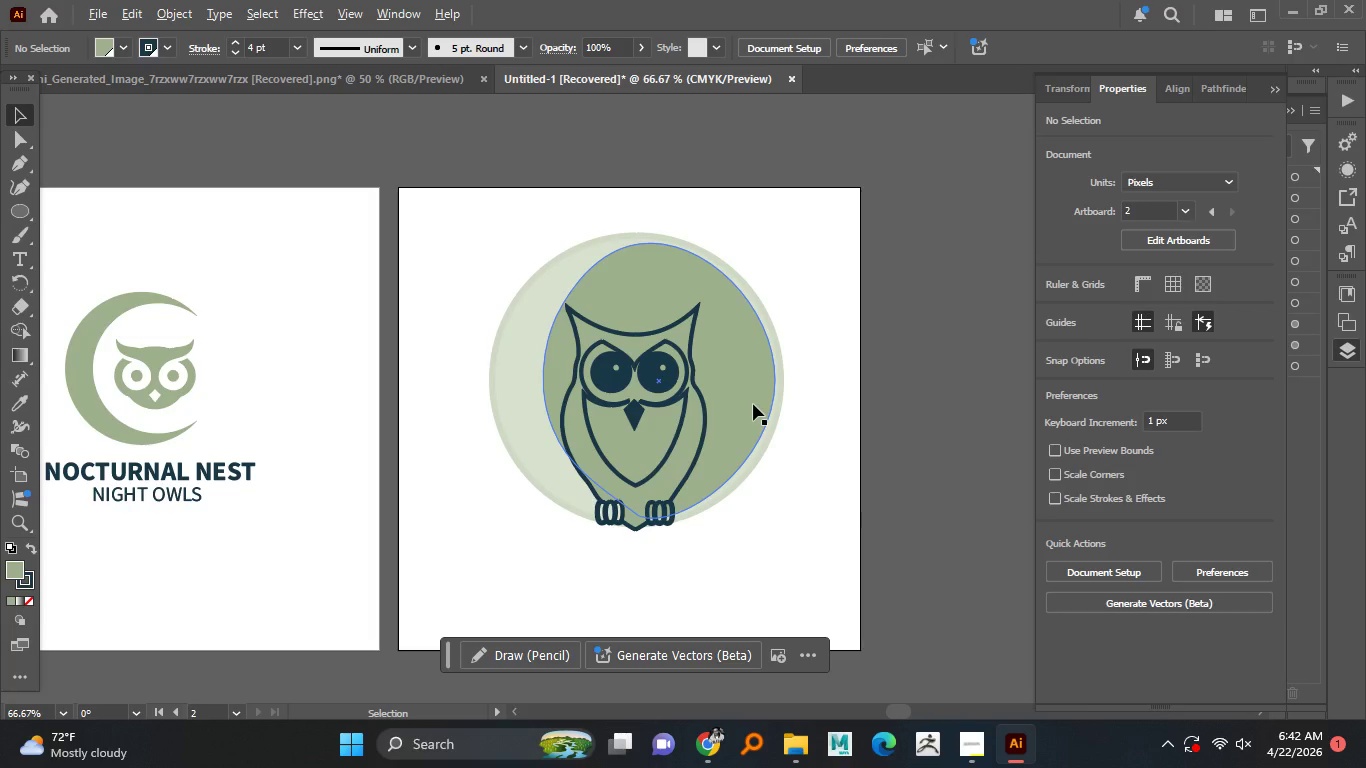 
wait(5.38)
 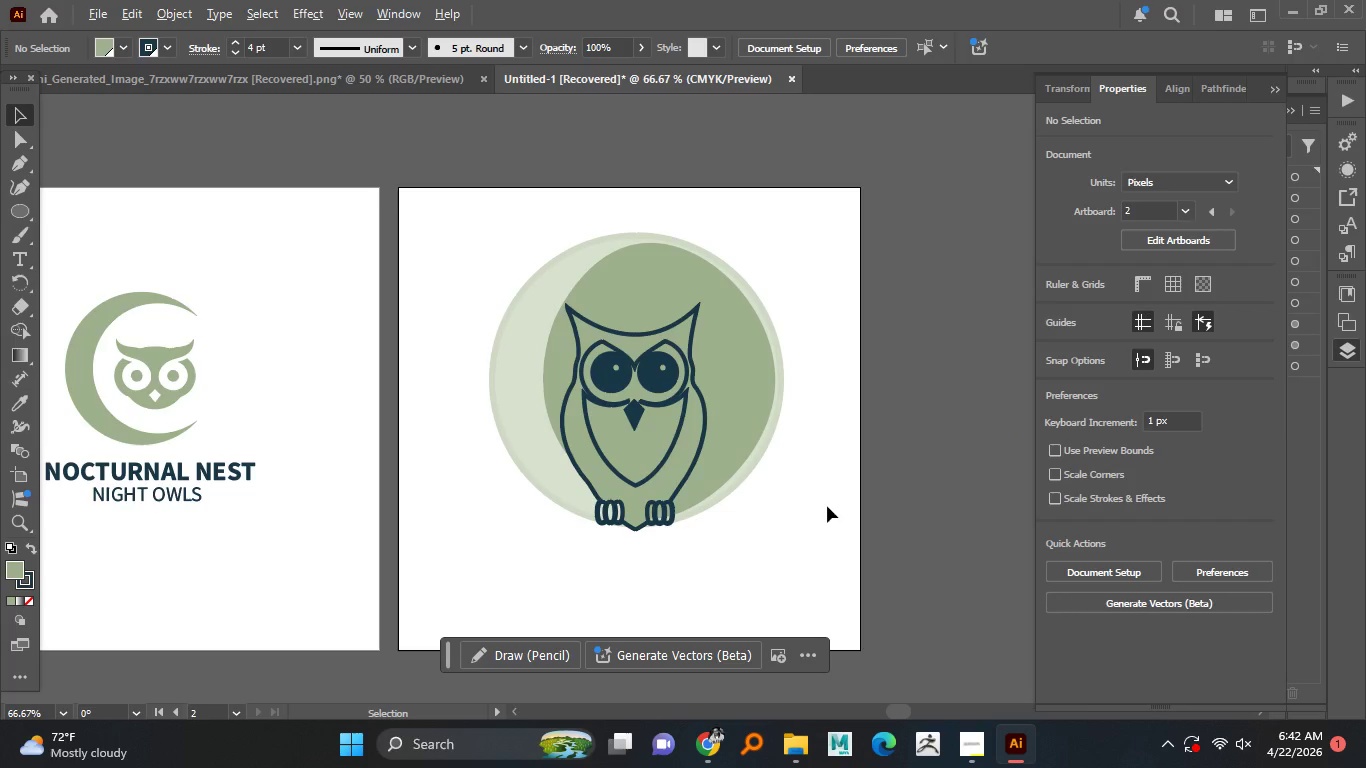 
left_click([753, 404])
 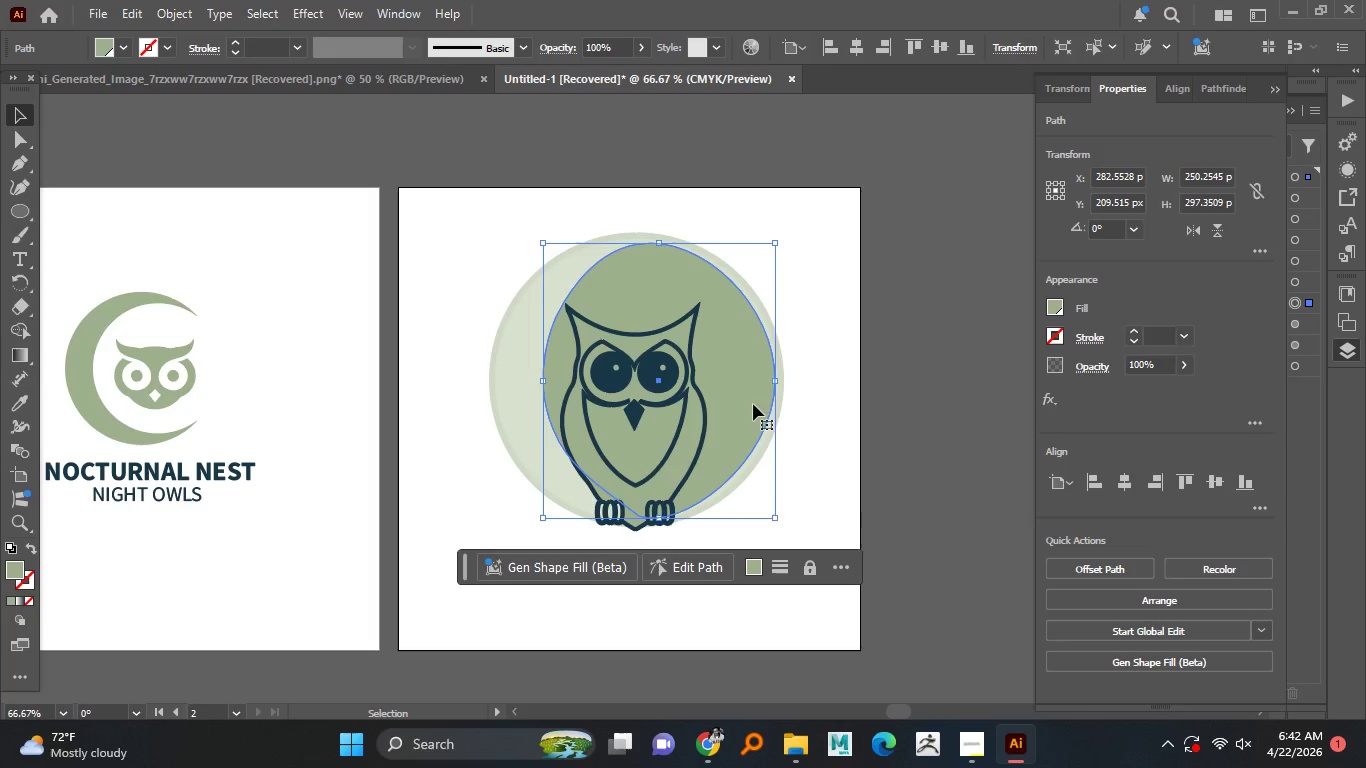 
key(Delete)
 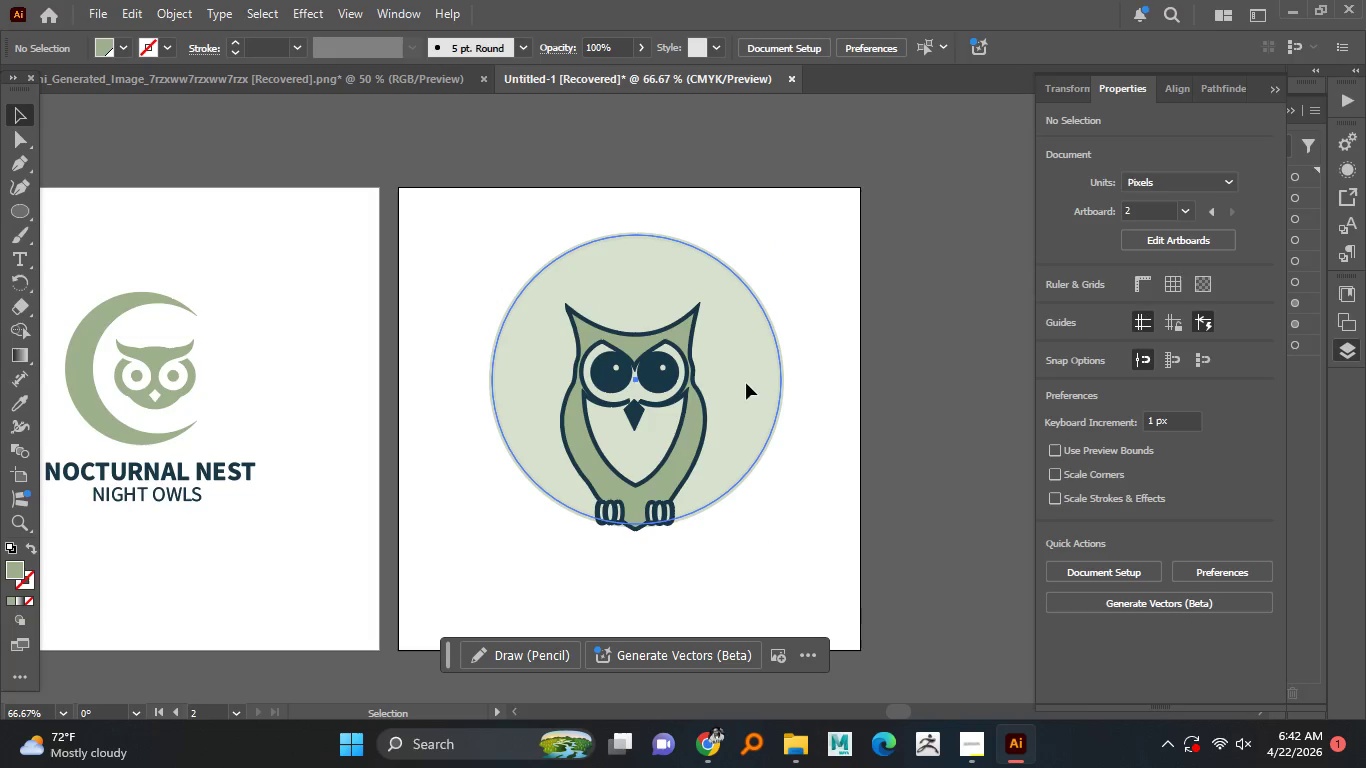 
left_click([746, 383])
 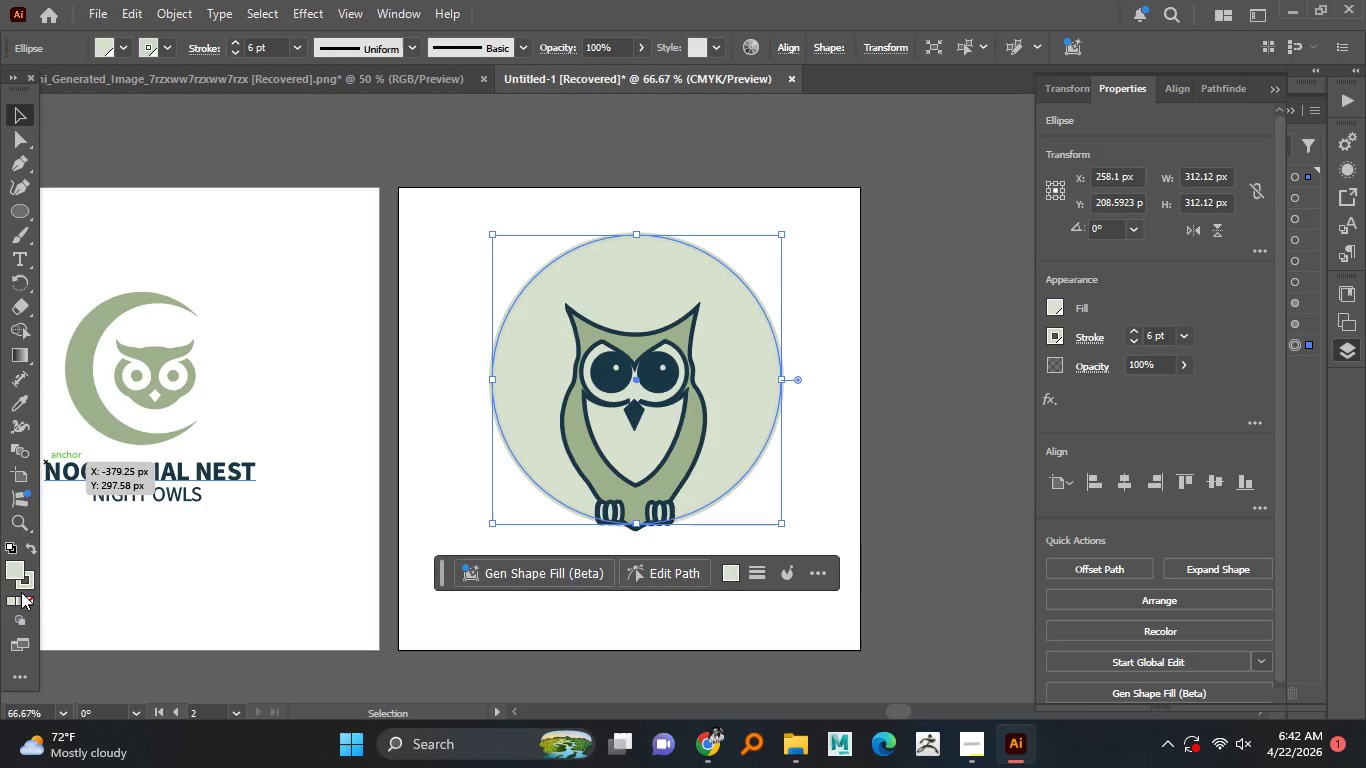 
left_click([27, 598])
 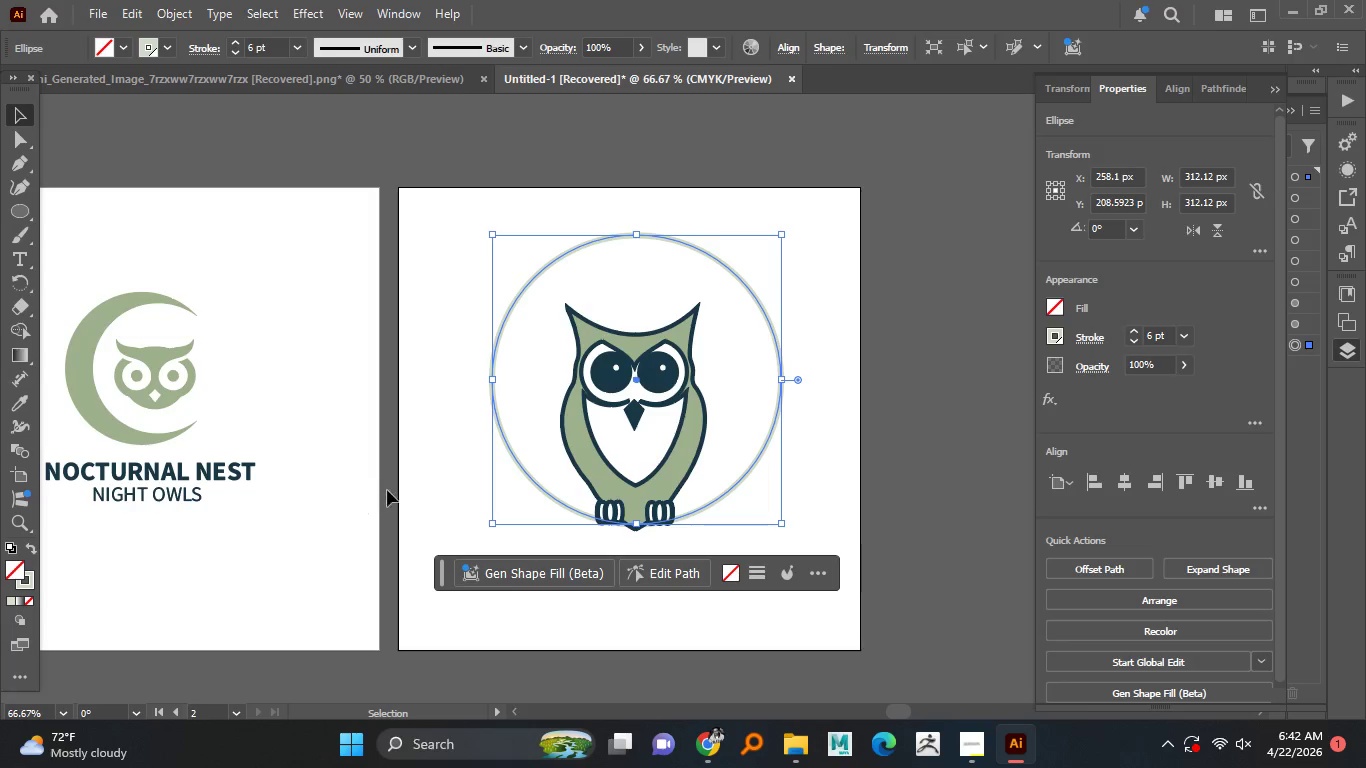 
left_click([396, 487])
 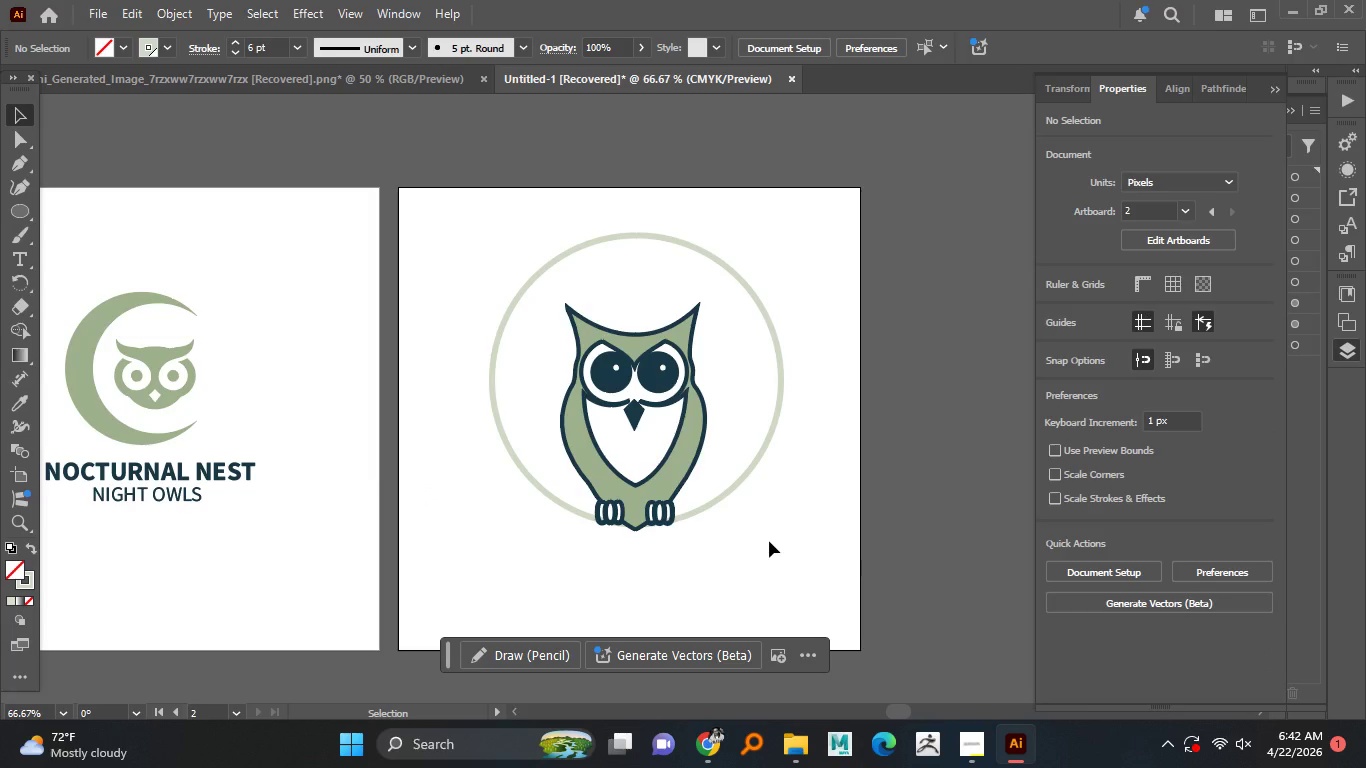 
hold_key(key=AltLeft, duration=1.52)
 